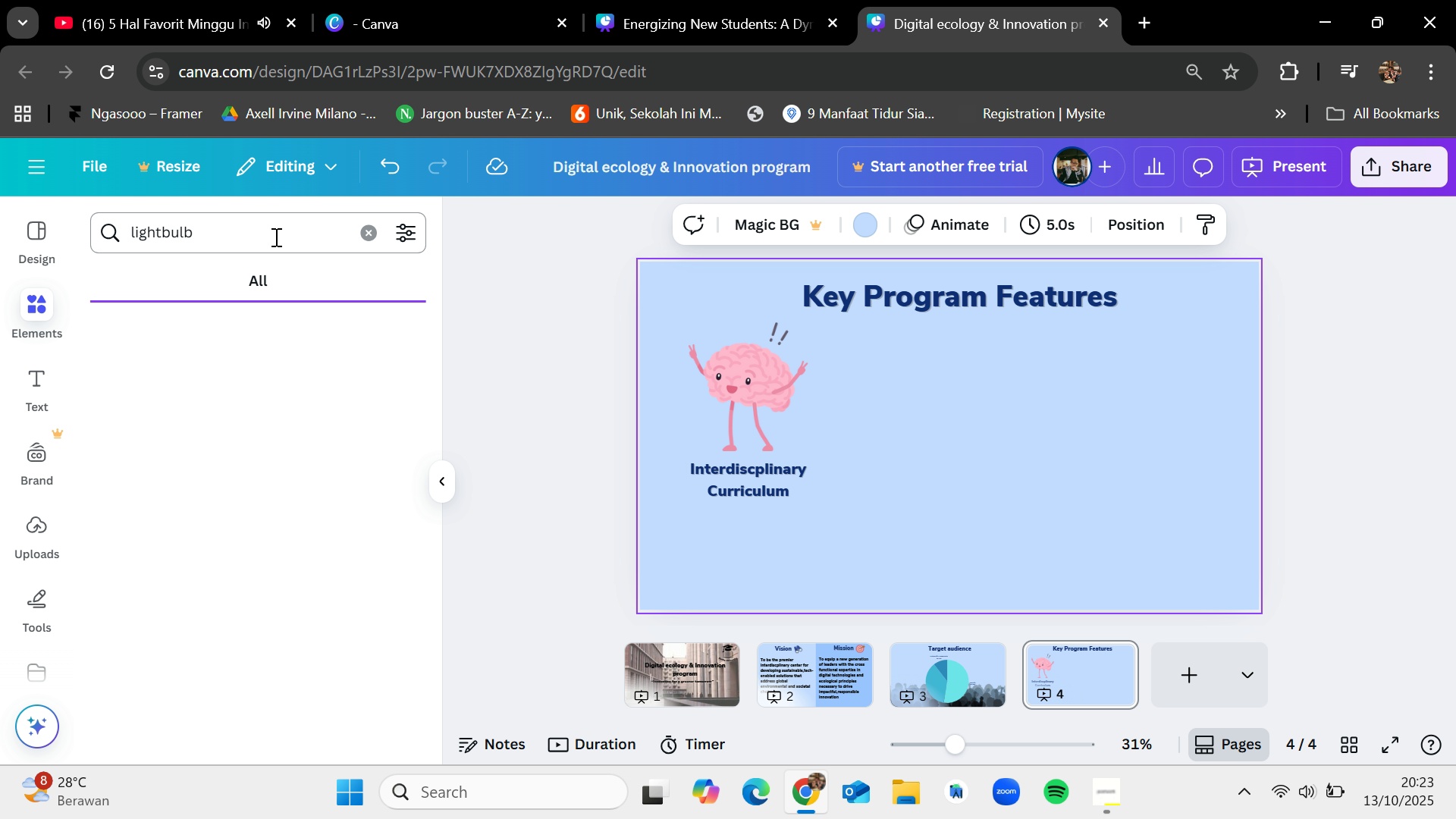 
key(Enter)
 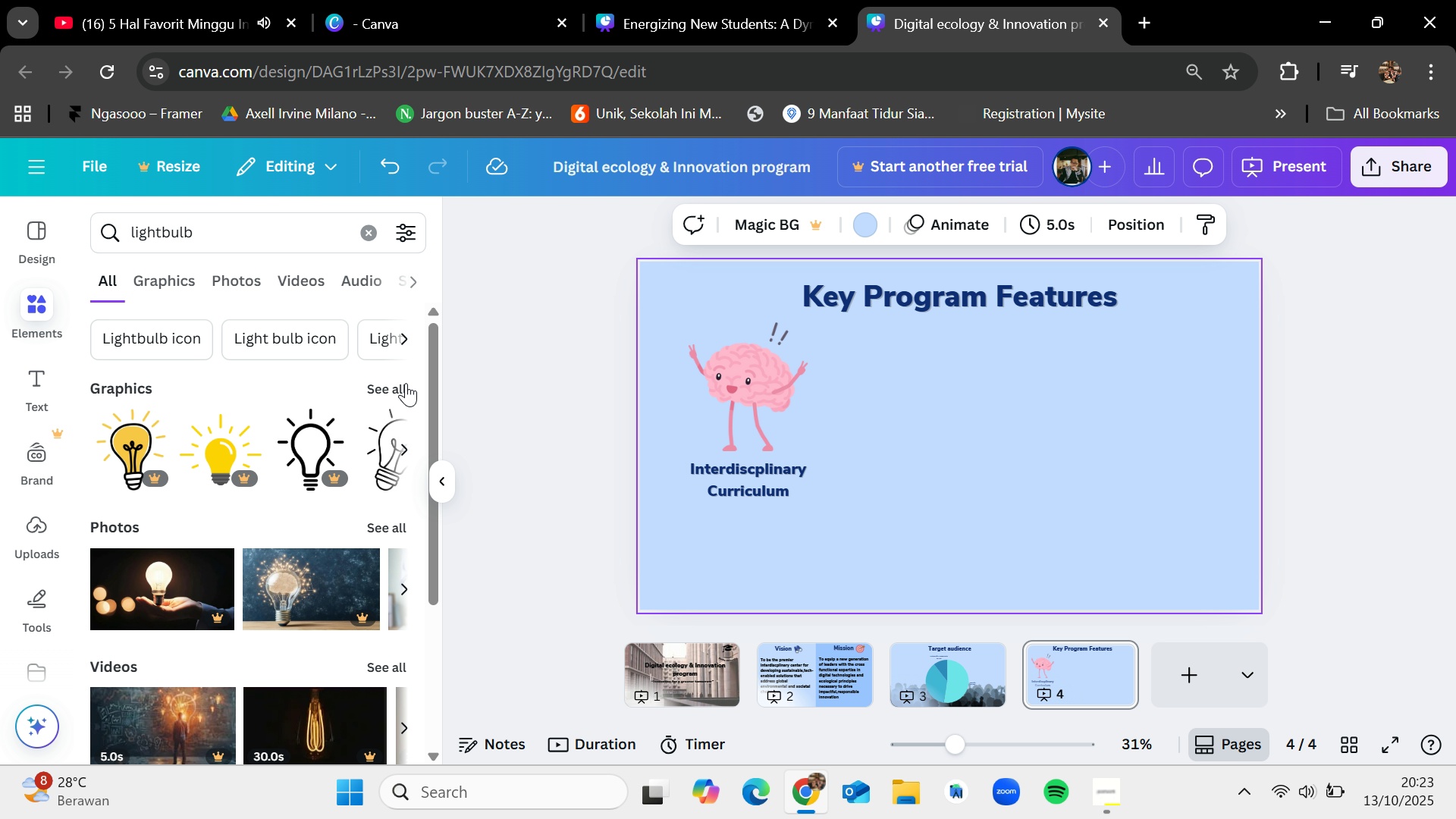 
left_click([403, 384])
 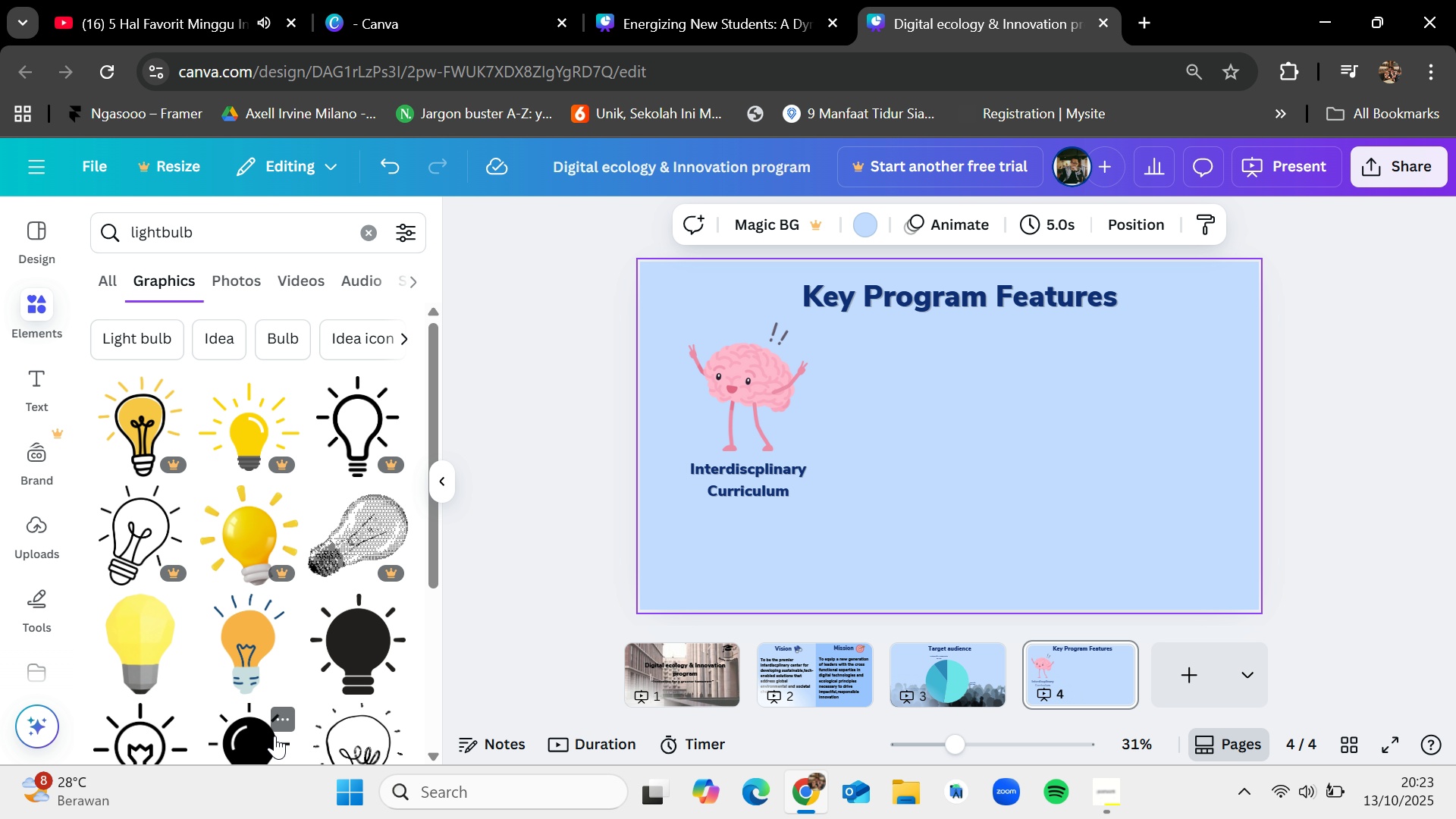 
left_click_drag(start_coordinate=[254, 645], to_coordinate=[917, 377])
 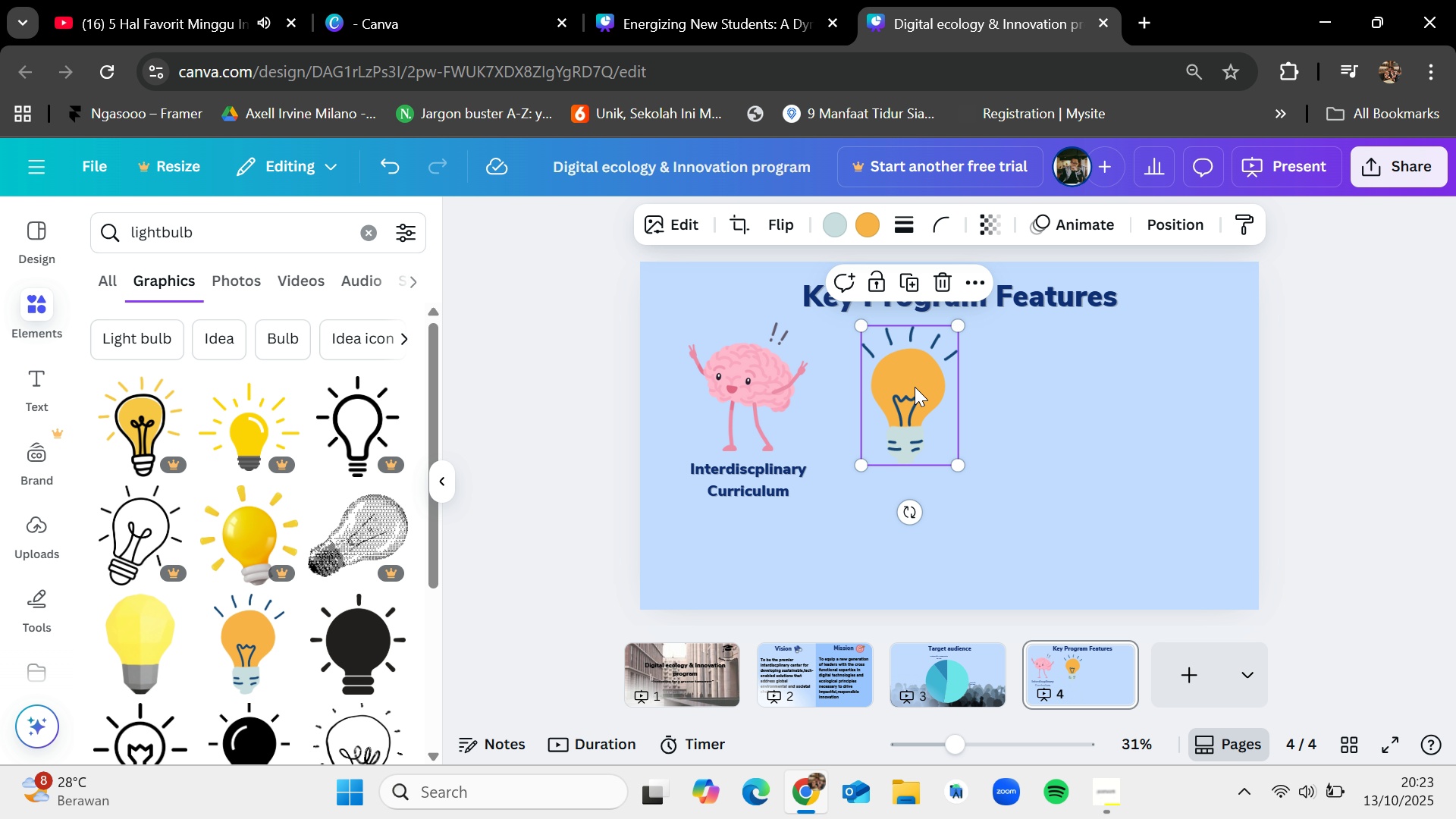 
left_click_drag(start_coordinate=[915, 388], to_coordinate=[956, 388])
 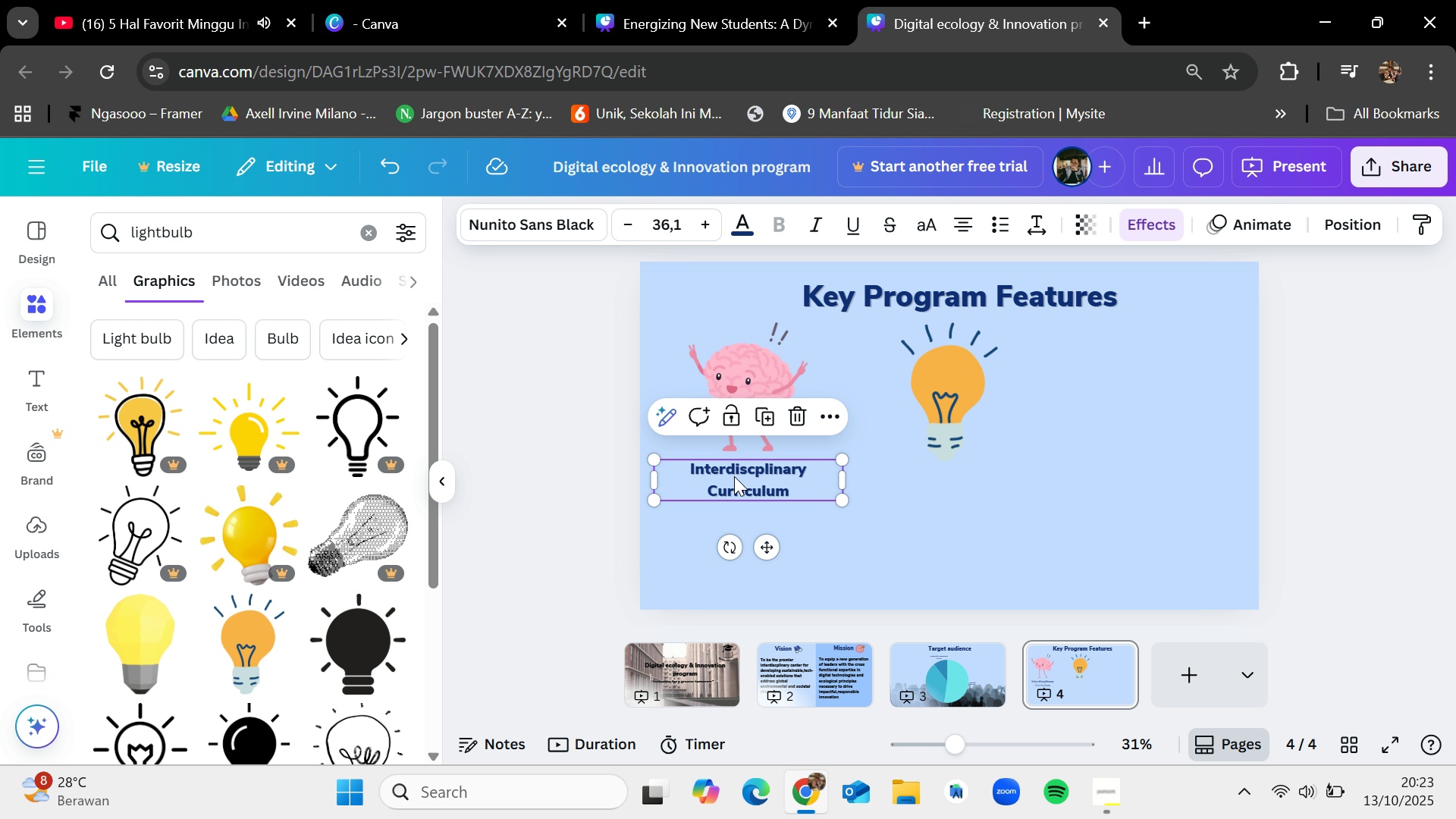 
left_click([734, 476])
 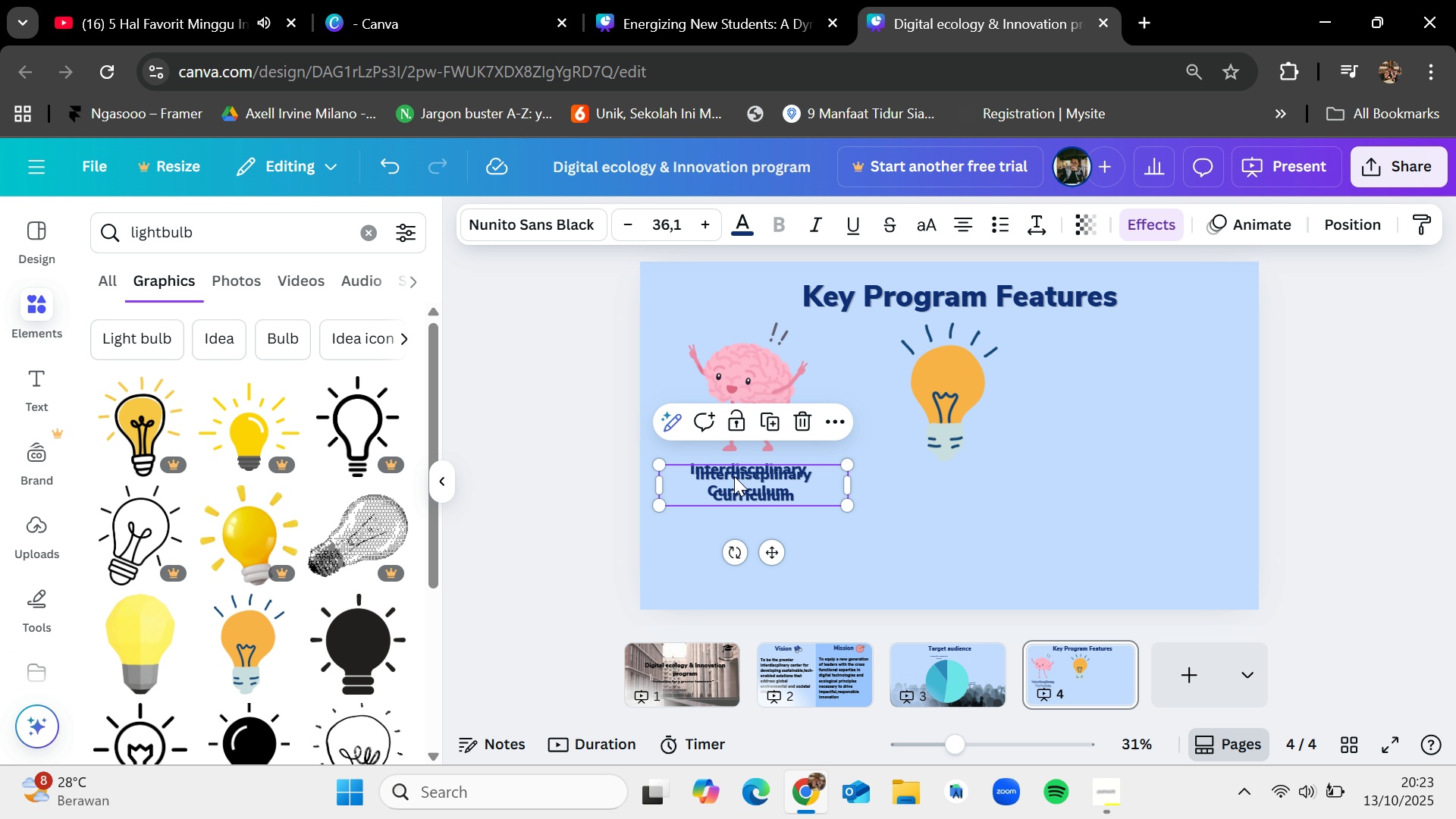 
key(Control+C)
 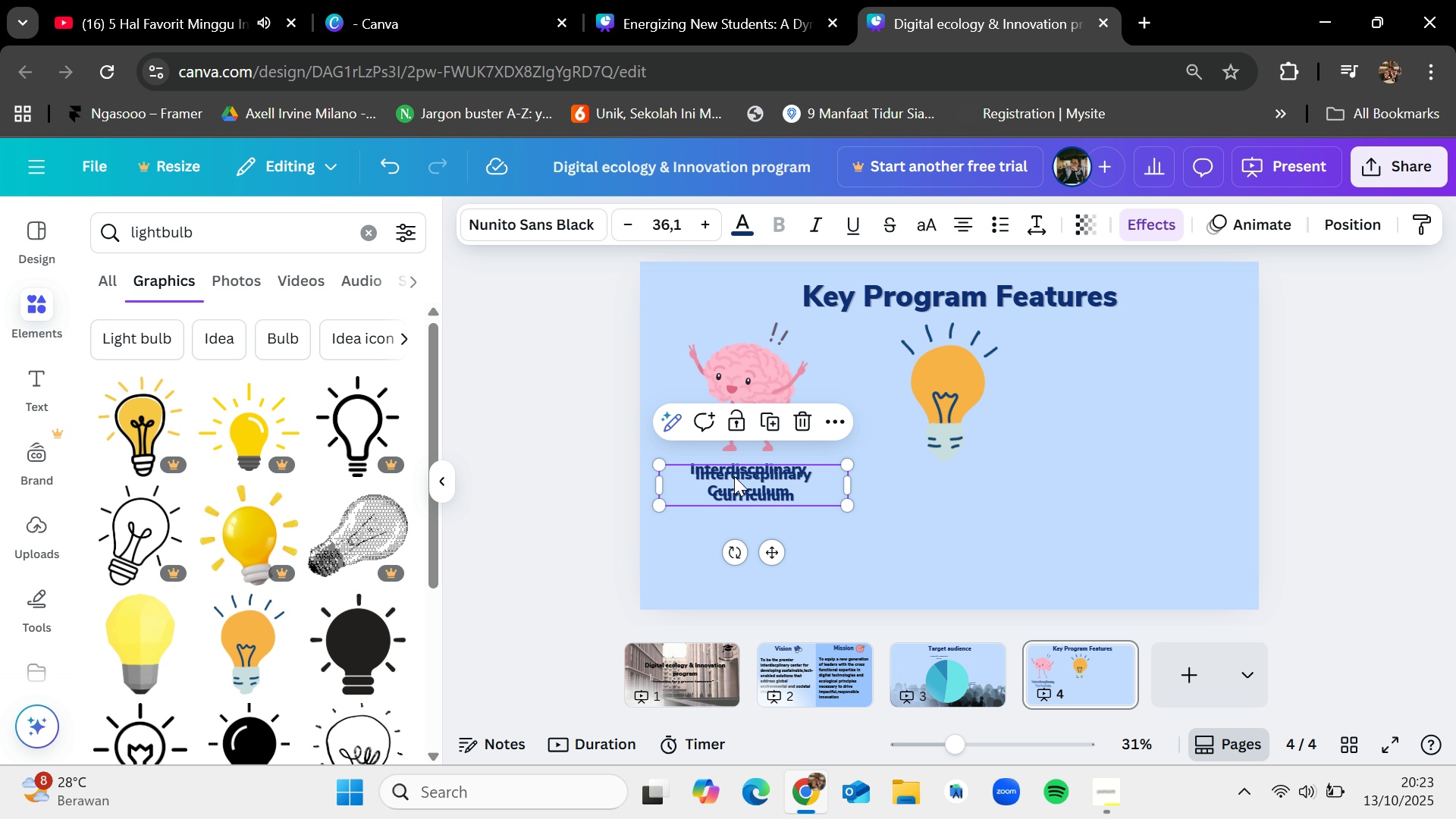 
key(Control+V)
 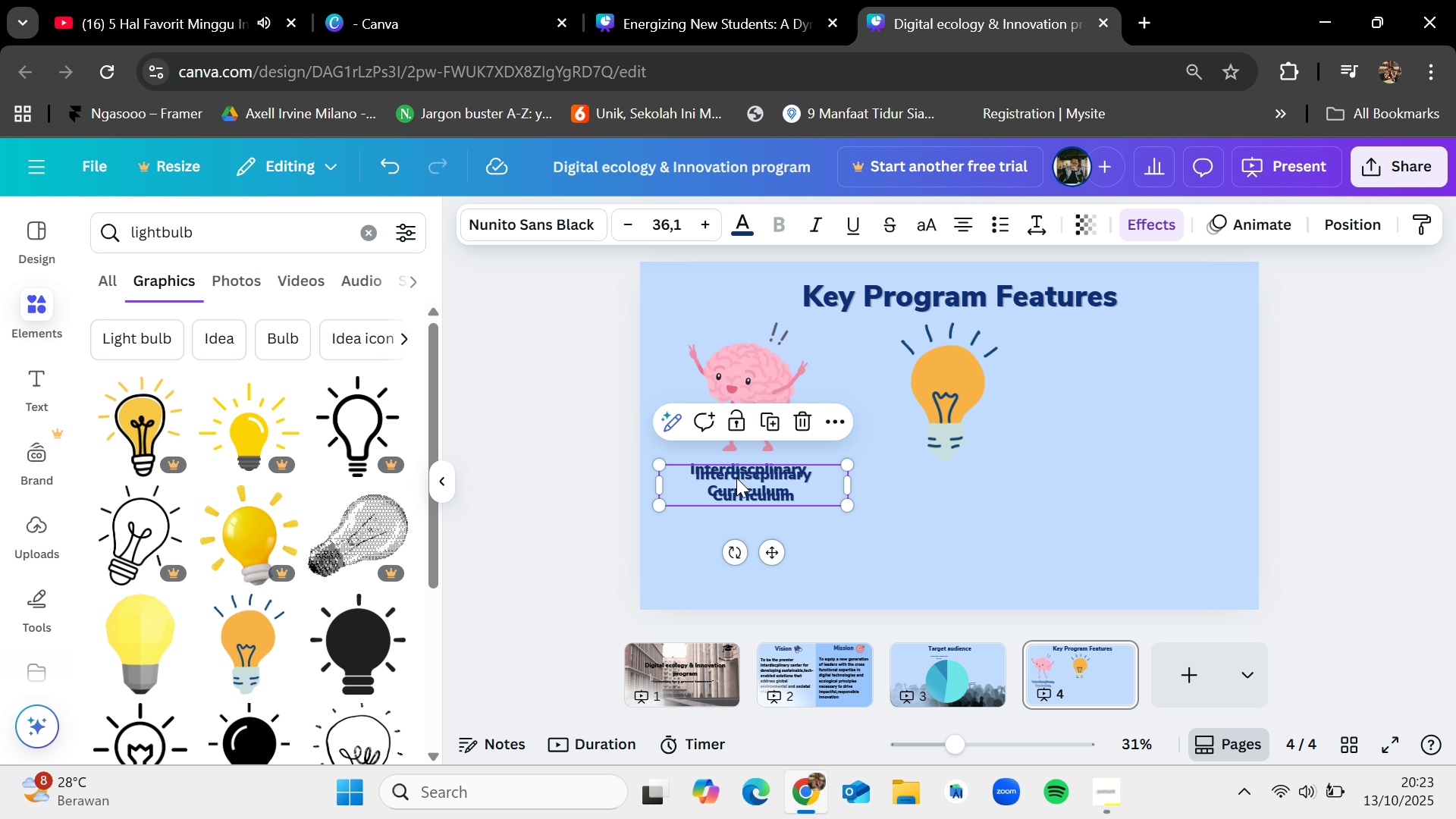 
left_click_drag(start_coordinate=[736, 478], to_coordinate=[937, 472])
 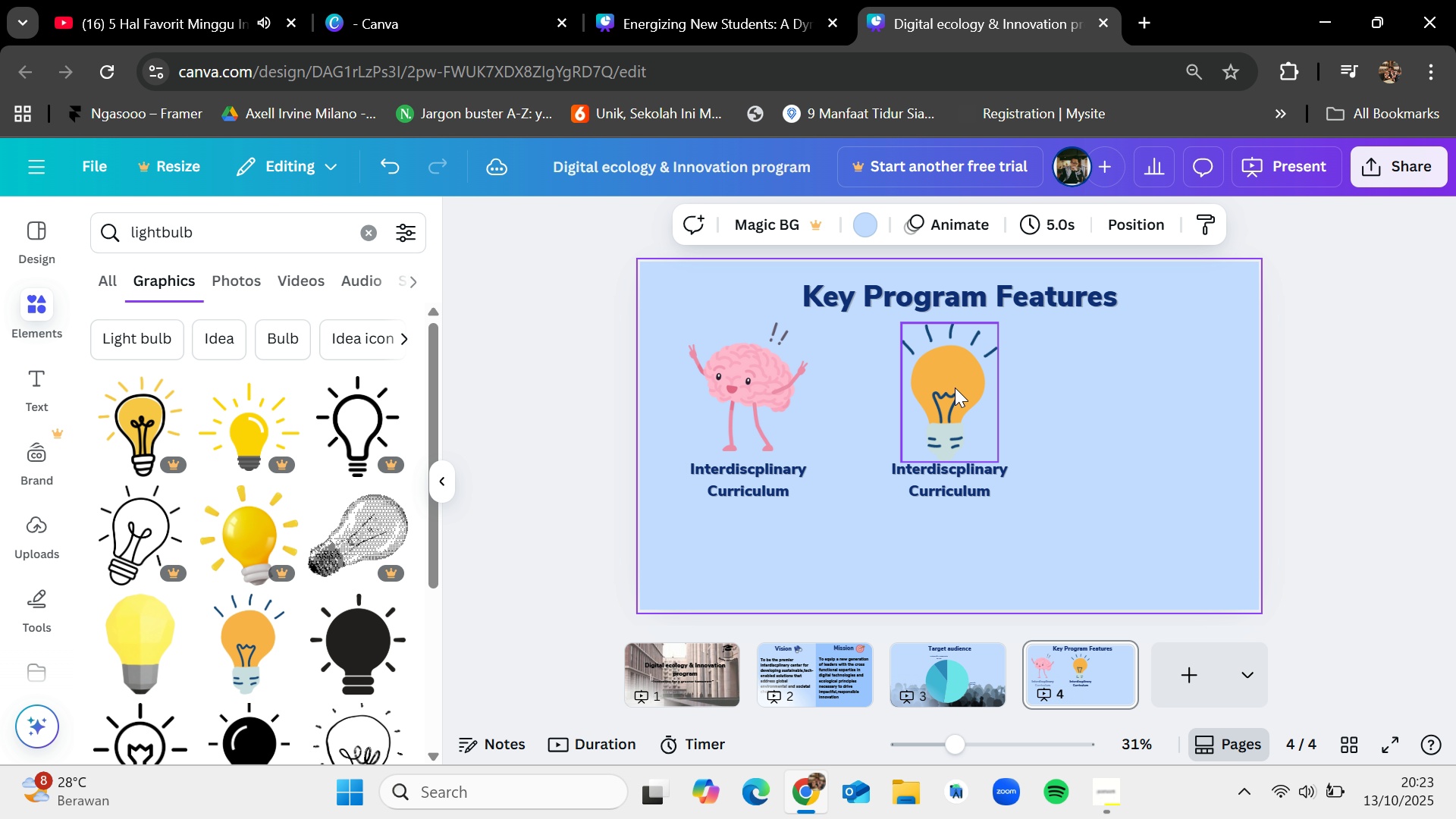 
left_click_drag(start_coordinate=[950, 389], to_coordinate=[950, 385])
 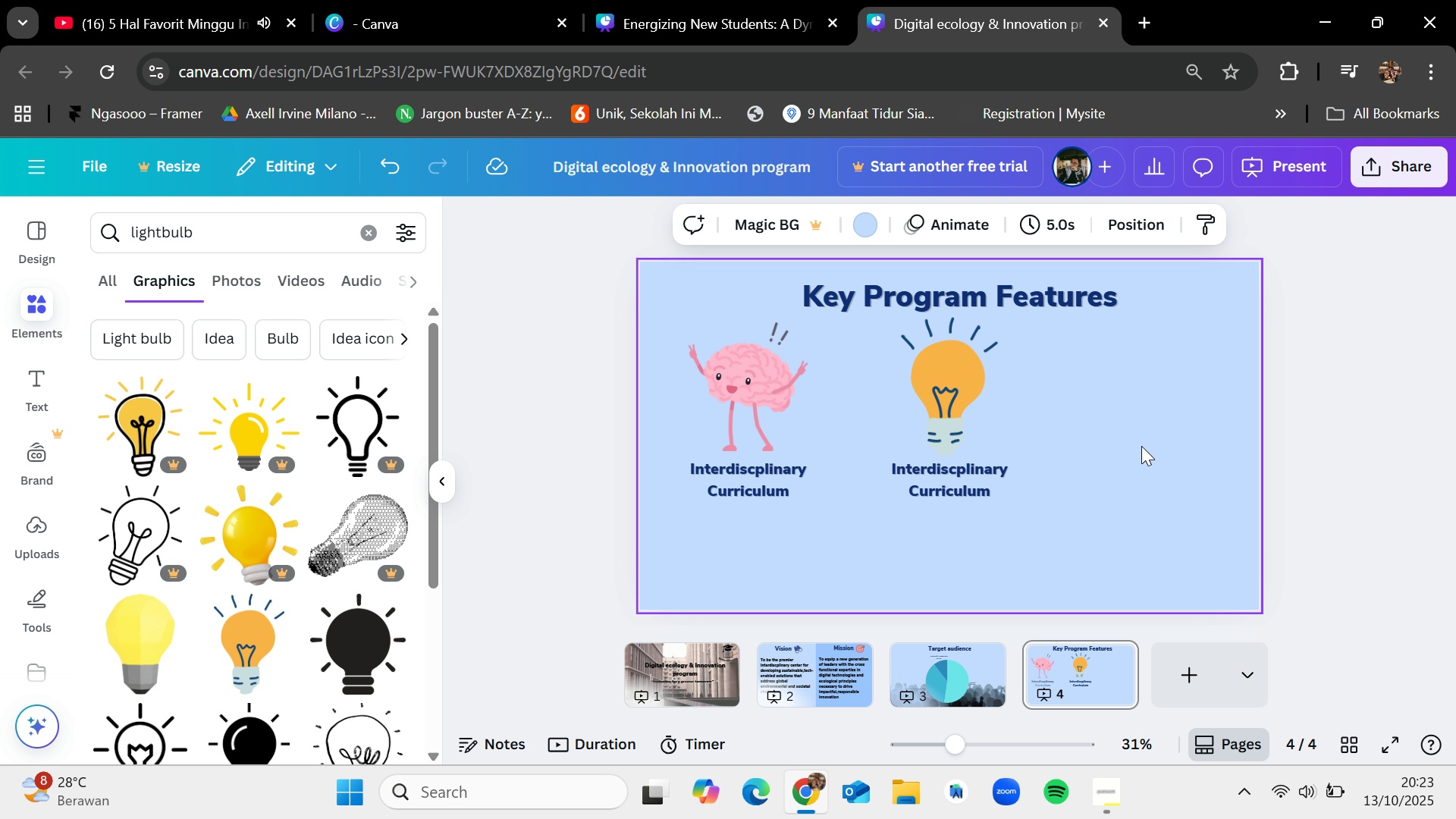 
left_click([1141, 446])
 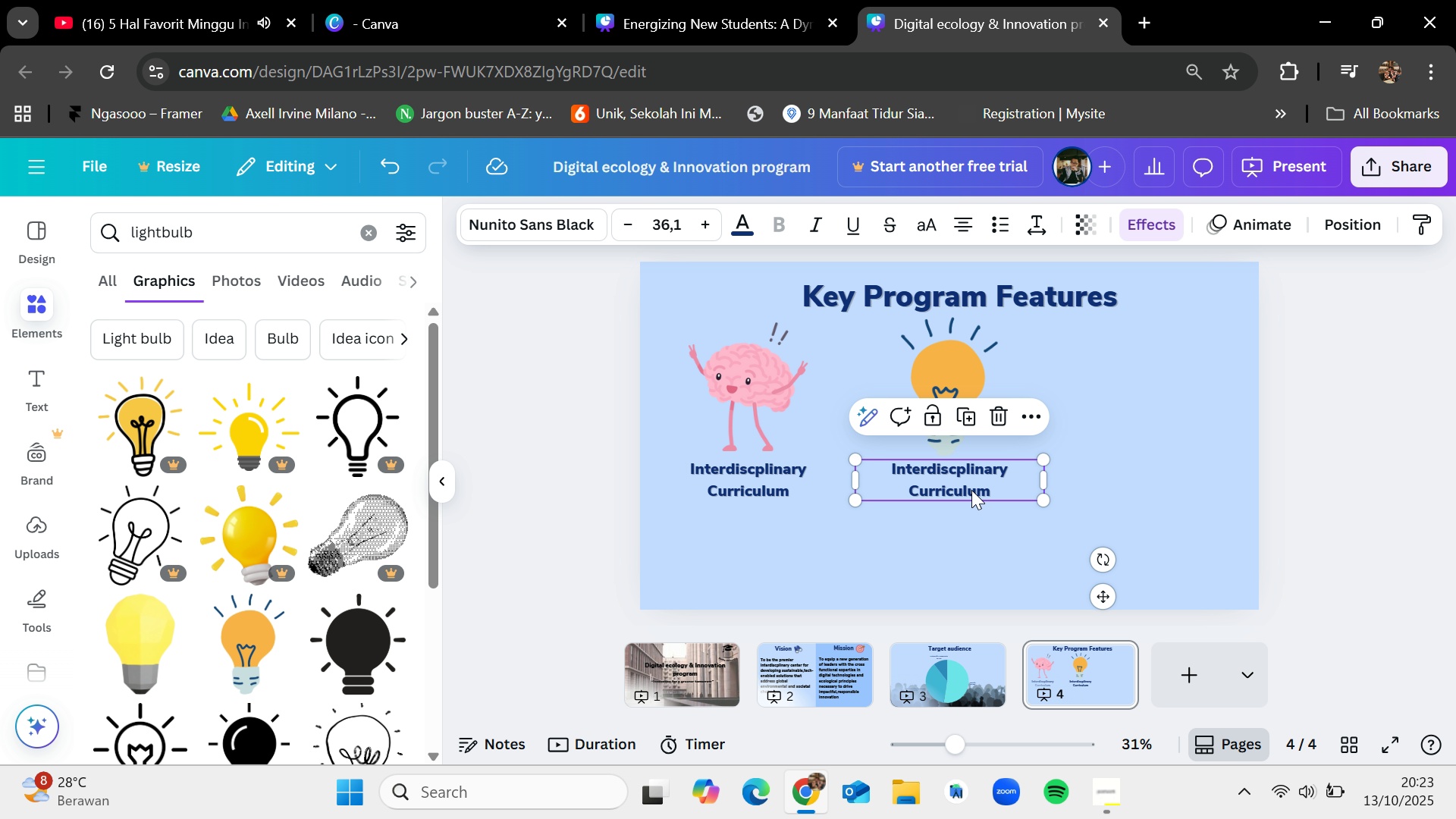 
double_click([971, 491])
 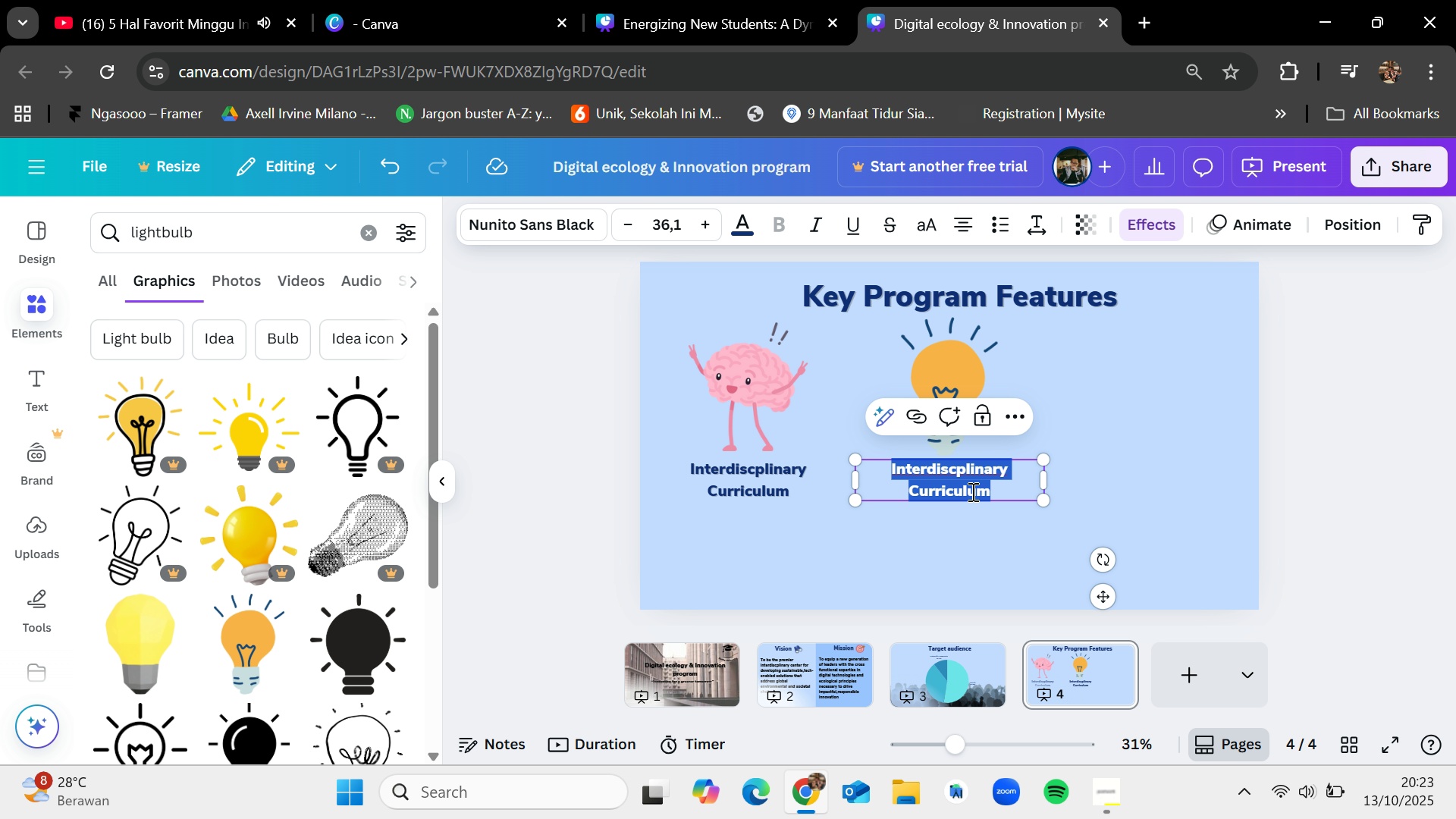 
wait(5.32)
 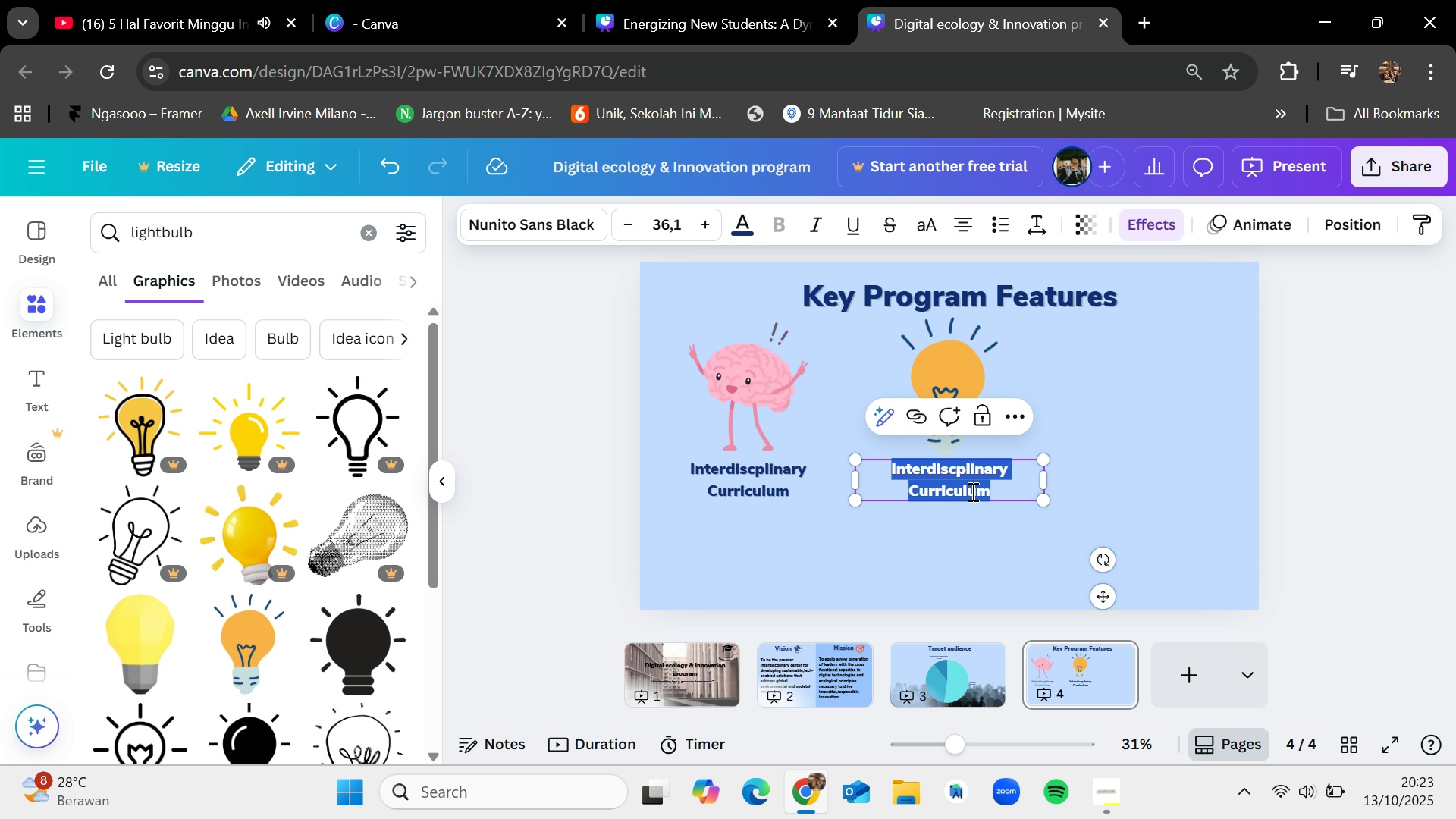 
key(Backspace)
type(PRO)
key(Backspace)
key(Backspace)
type(RO)
key(Backspace)
key(Backspace)
type(roject-Base le)
key(Backspace)
key(Backspace)
key(Backspace)
type(d La)
key(Backspace)
type(earning)
 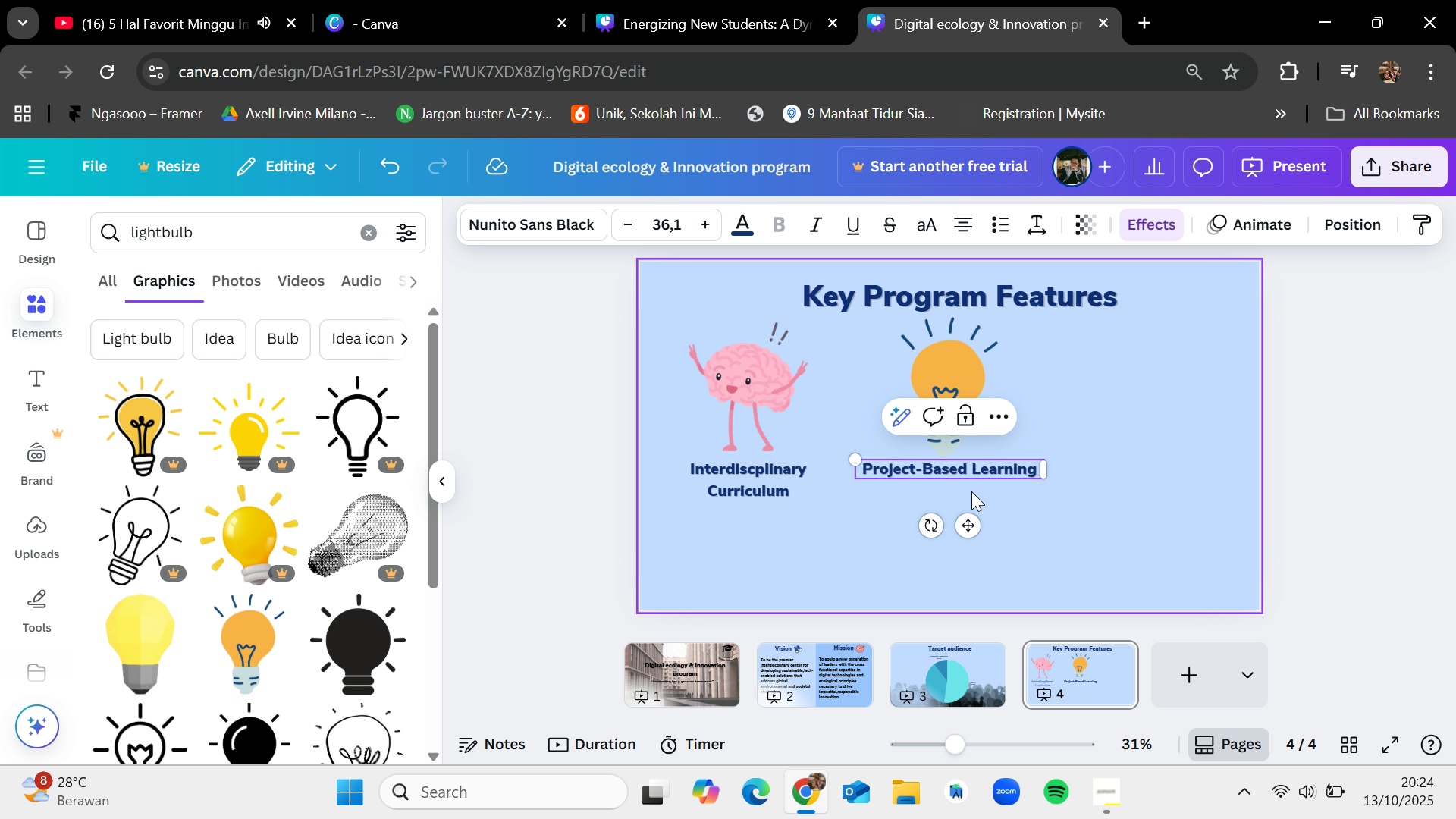 
hold_key(key=CapsLock, duration=0.43)
 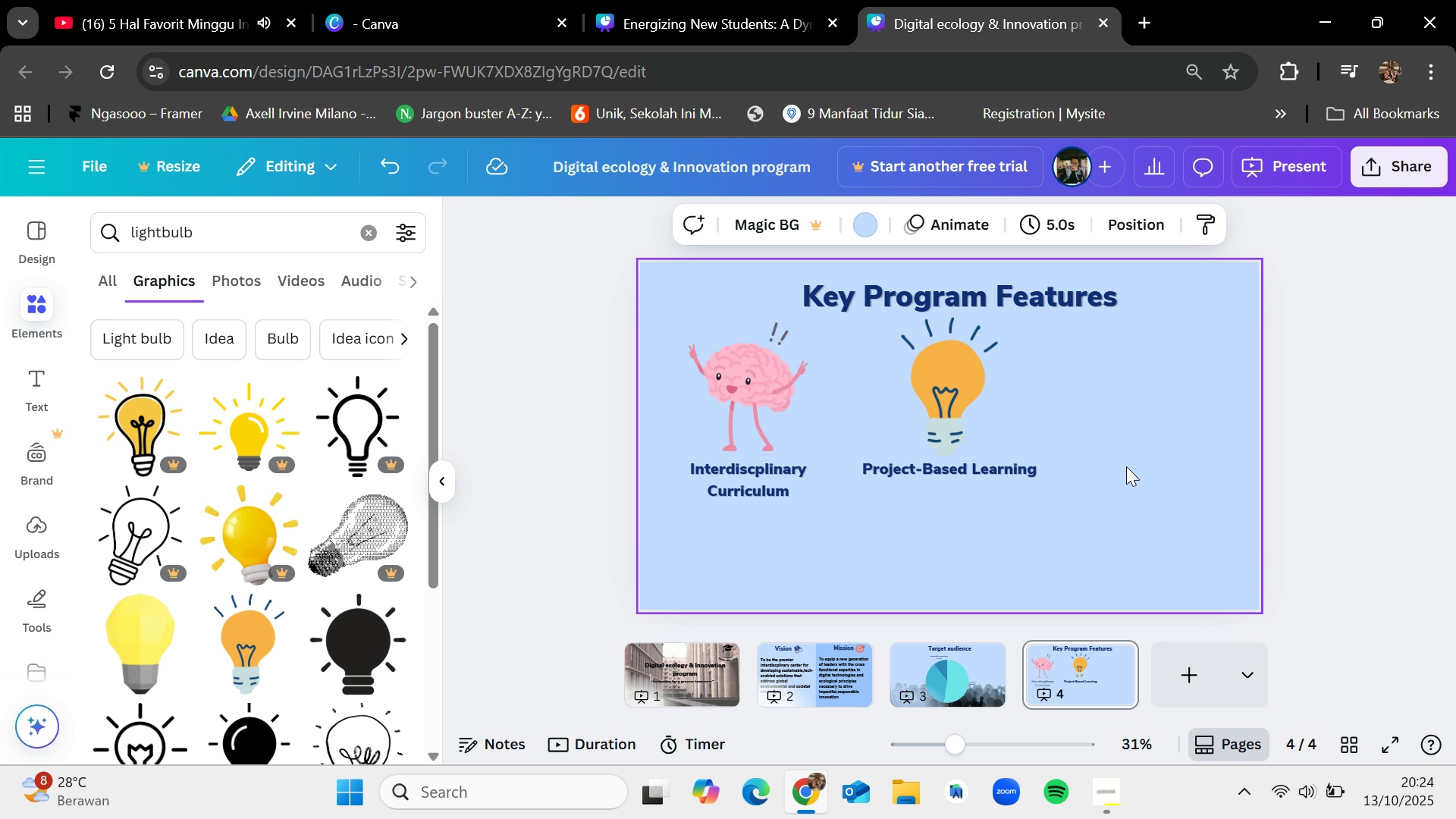 
wait(8.46)
 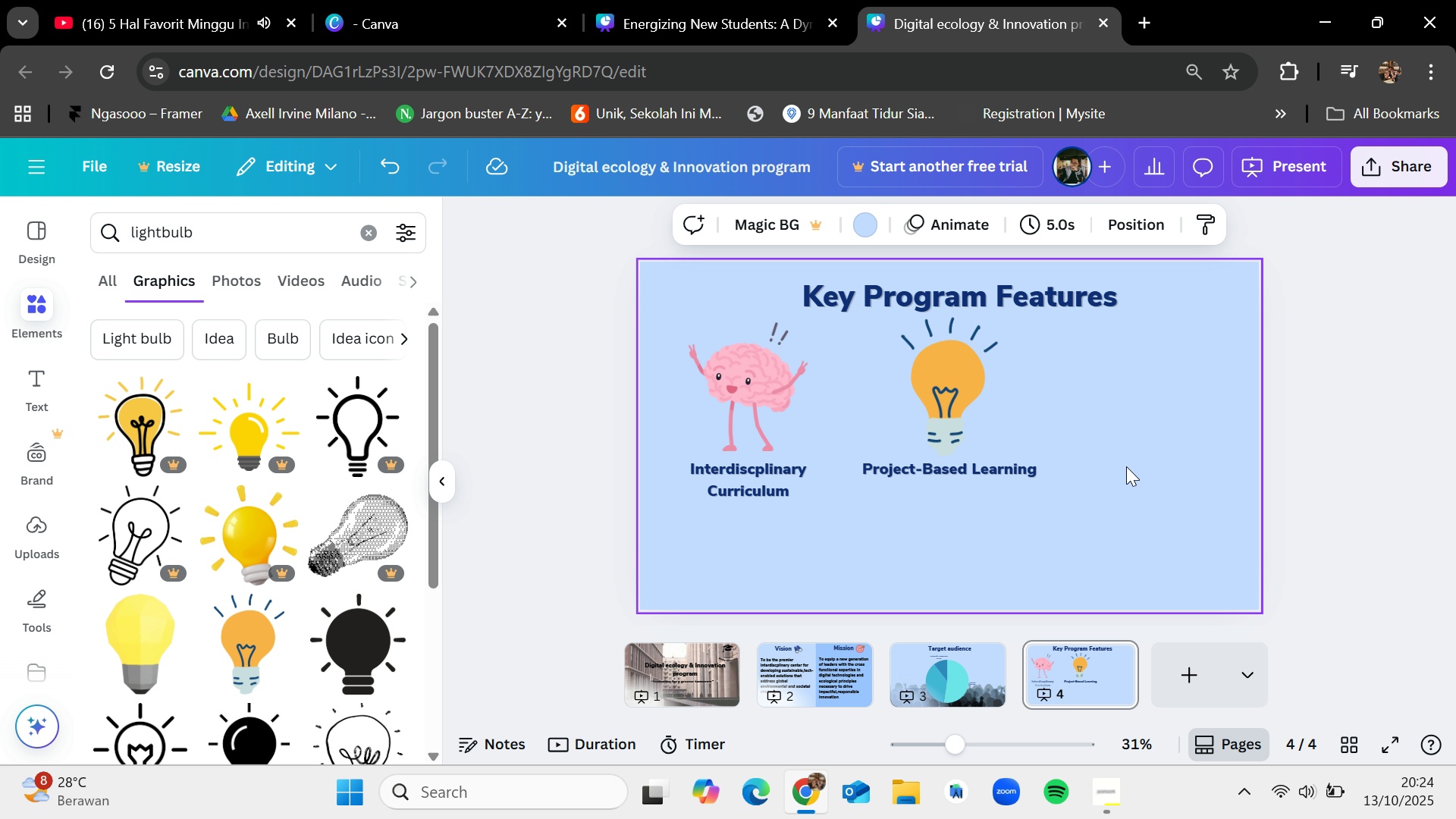 
type(HAD)
key(Backspace)
type(NDSHAKE)
 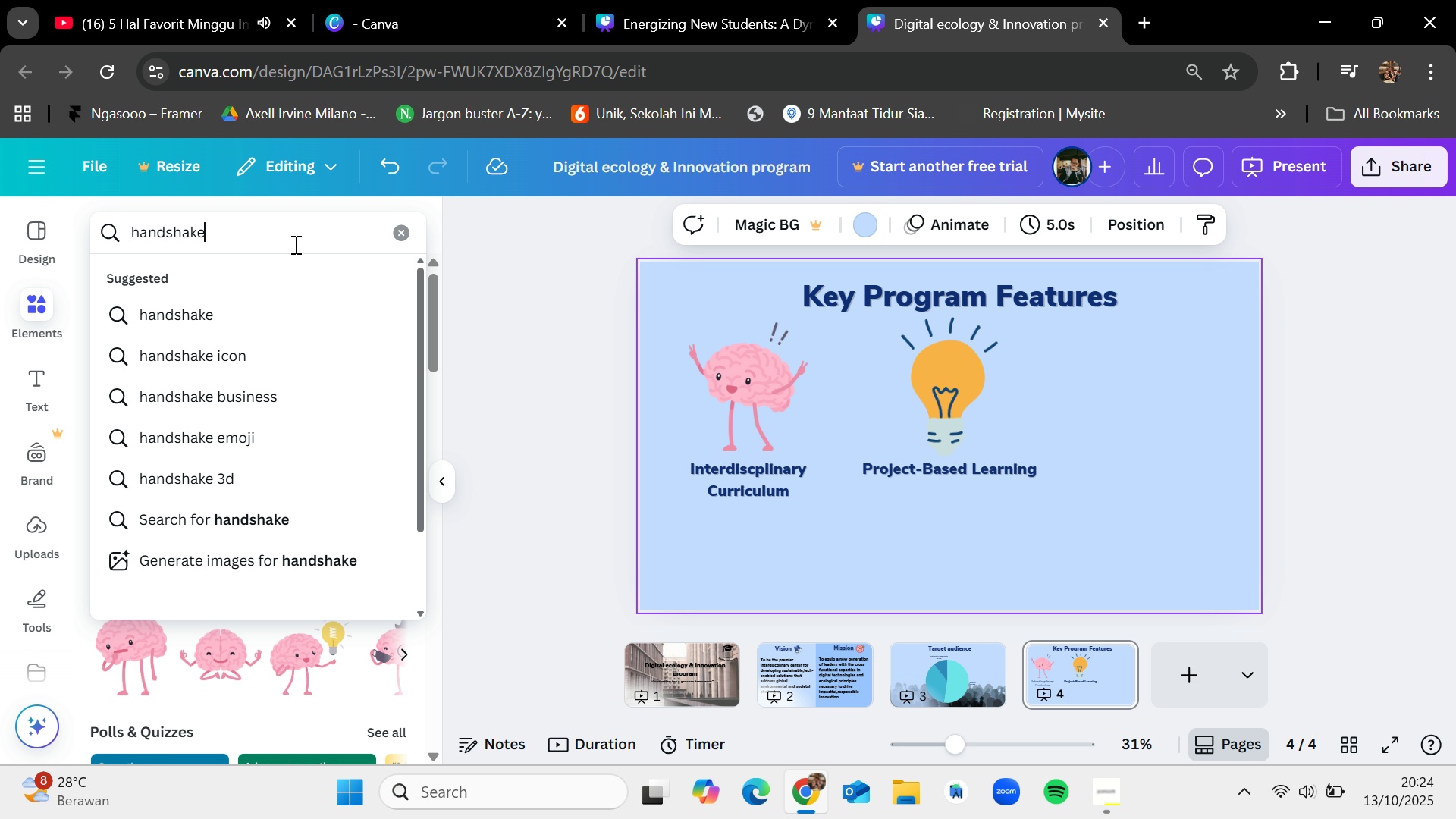 
key(Enter)
 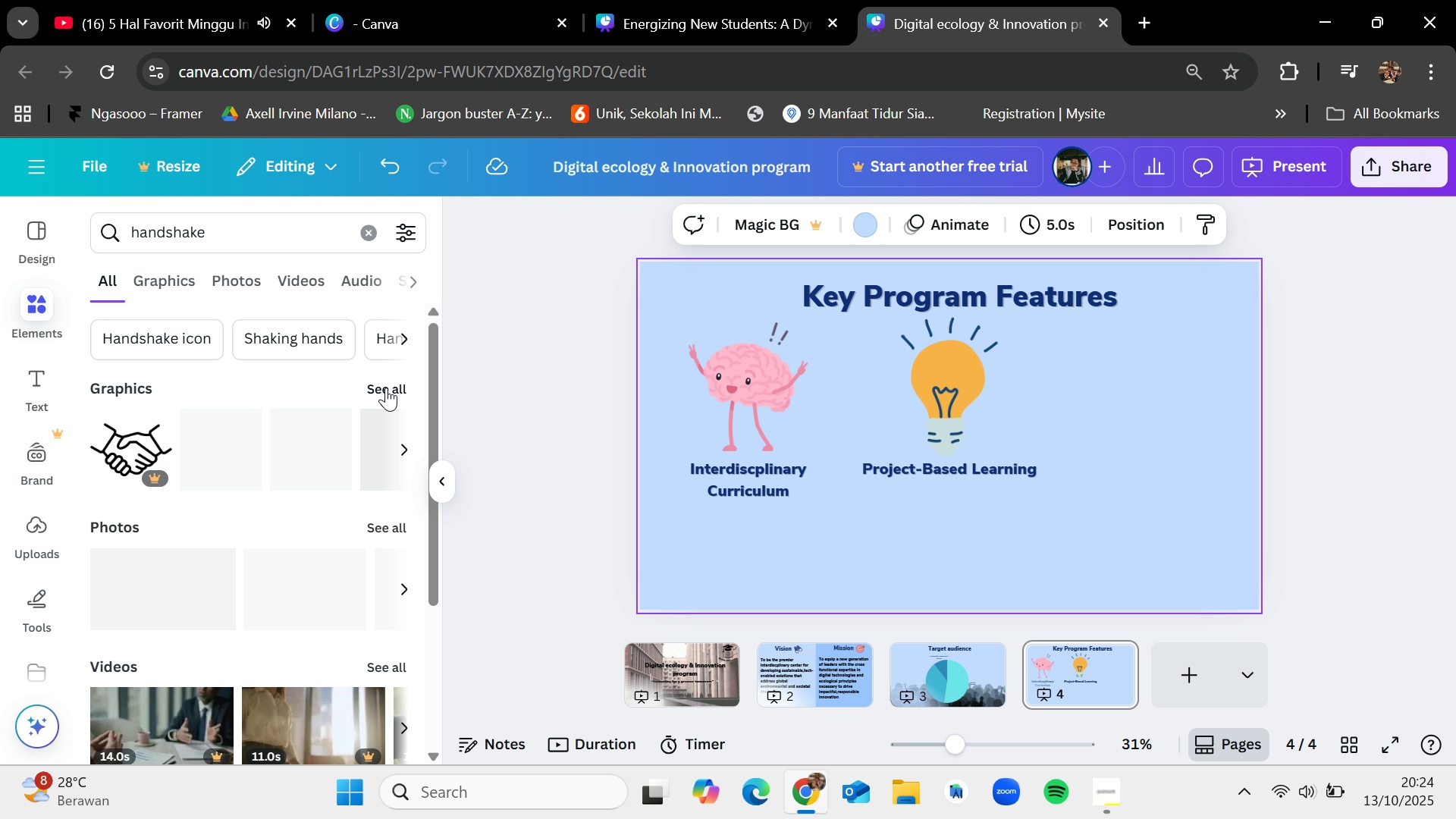 
left_click([386, 388])
 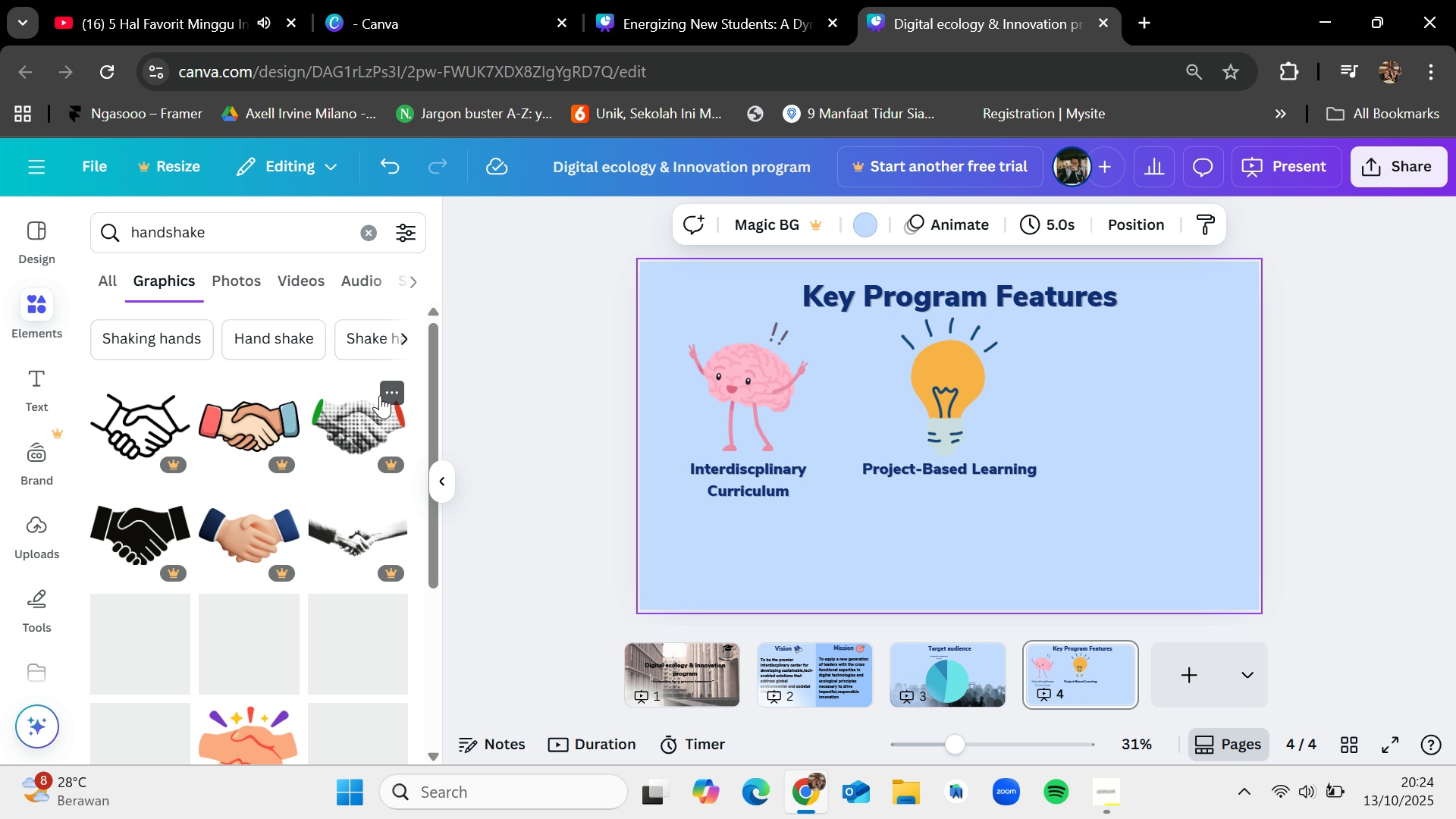 
mouse_move([279, 601])
 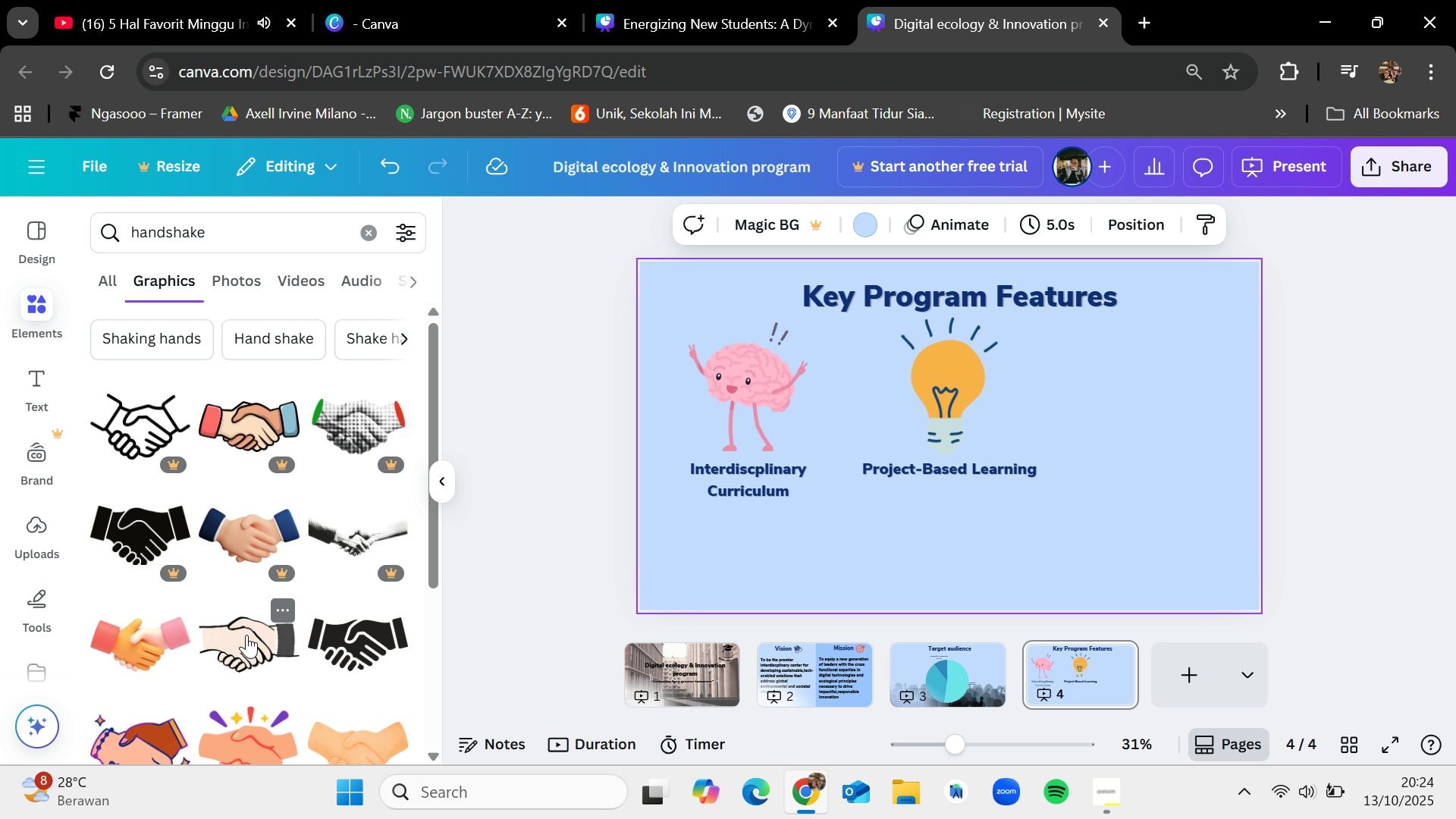 
left_click_drag(start_coordinate=[246, 635], to_coordinate=[891, 372])
 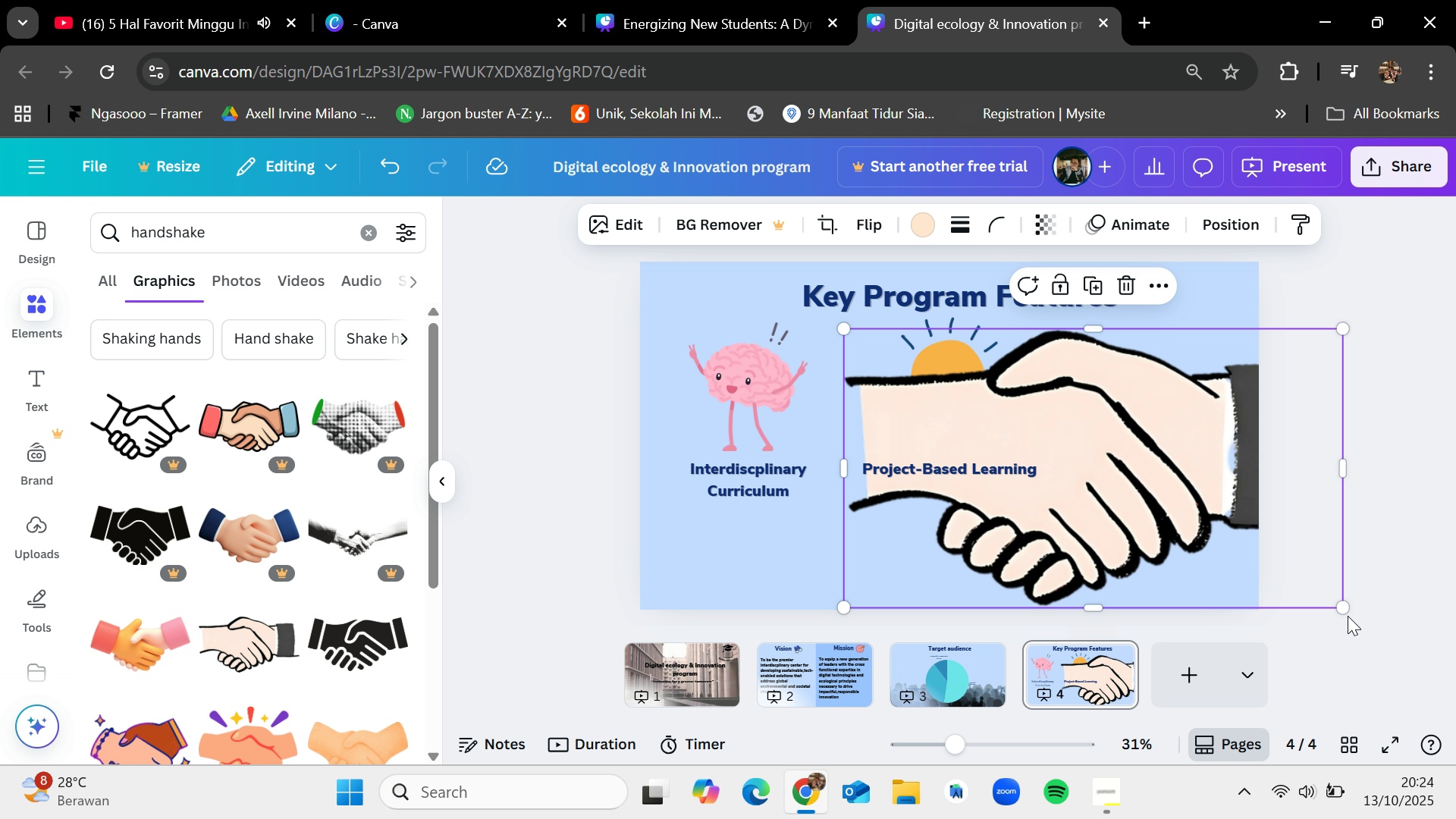 
left_click_drag(start_coordinate=[1345, 610], to_coordinate=[1012, 449])
 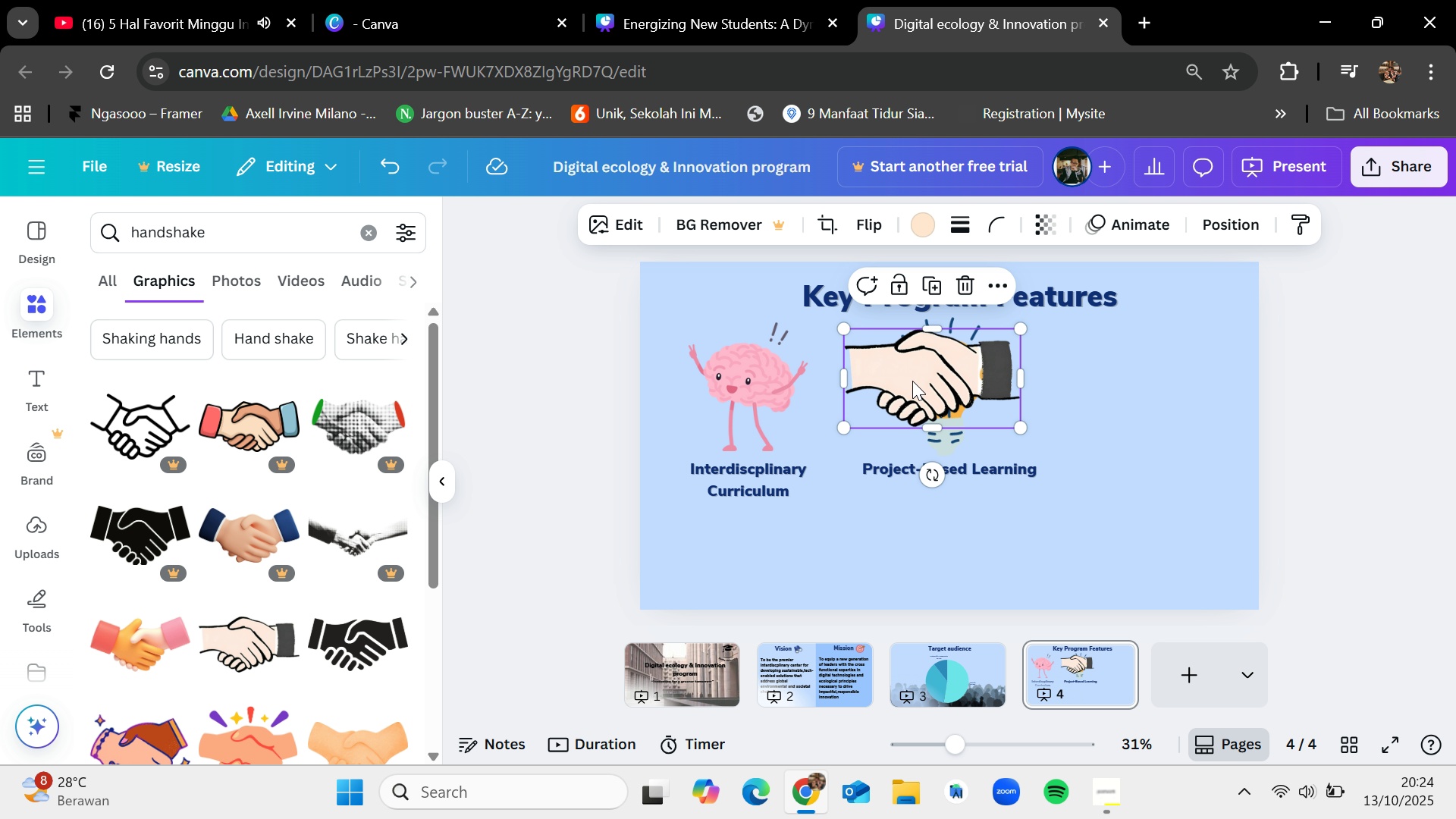 
left_click_drag(start_coordinate=[912, 378], to_coordinate=[1125, 386])
 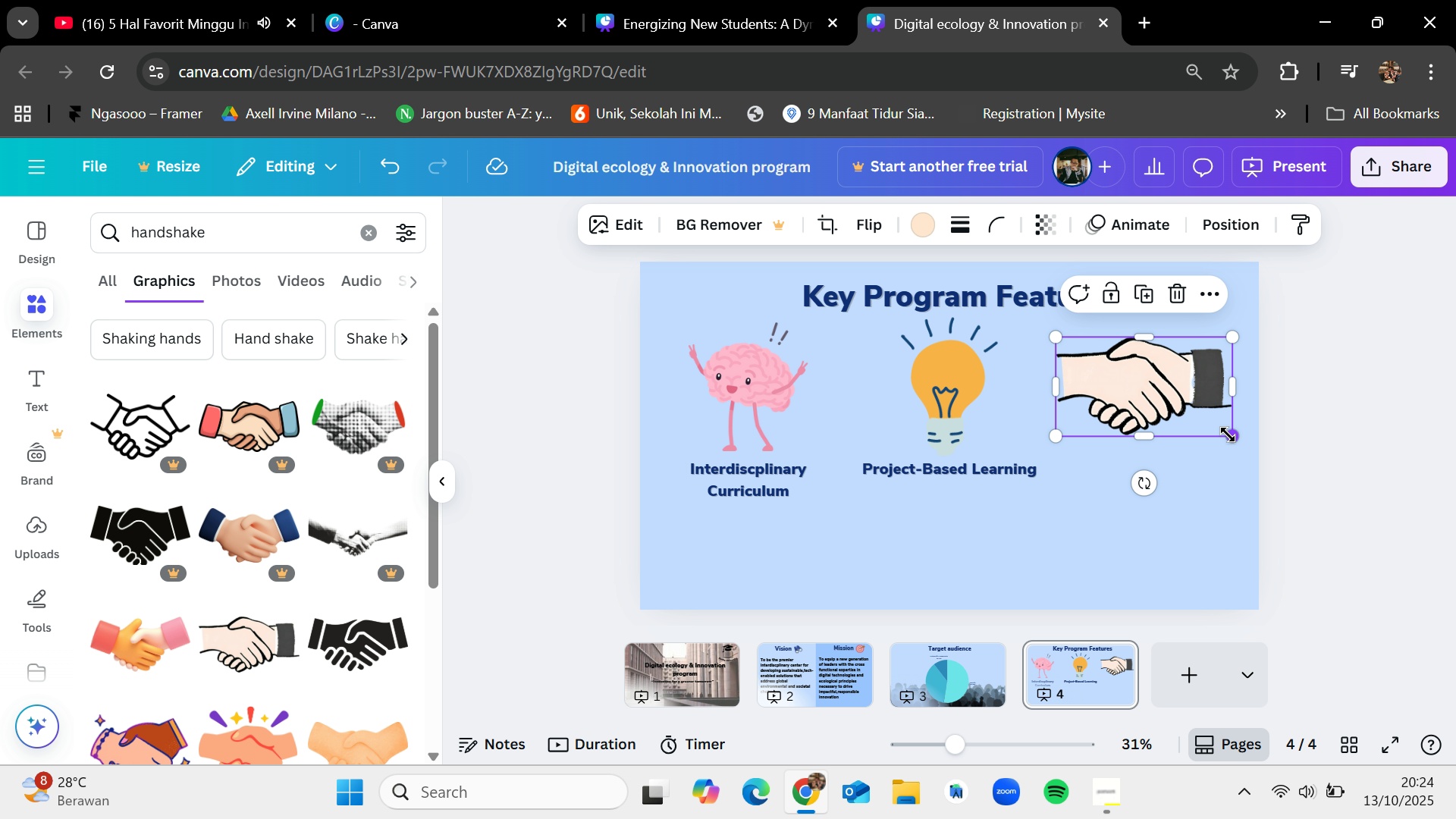 
left_click_drag(start_coordinate=[1230, 432], to_coordinate=[1202, 416])
 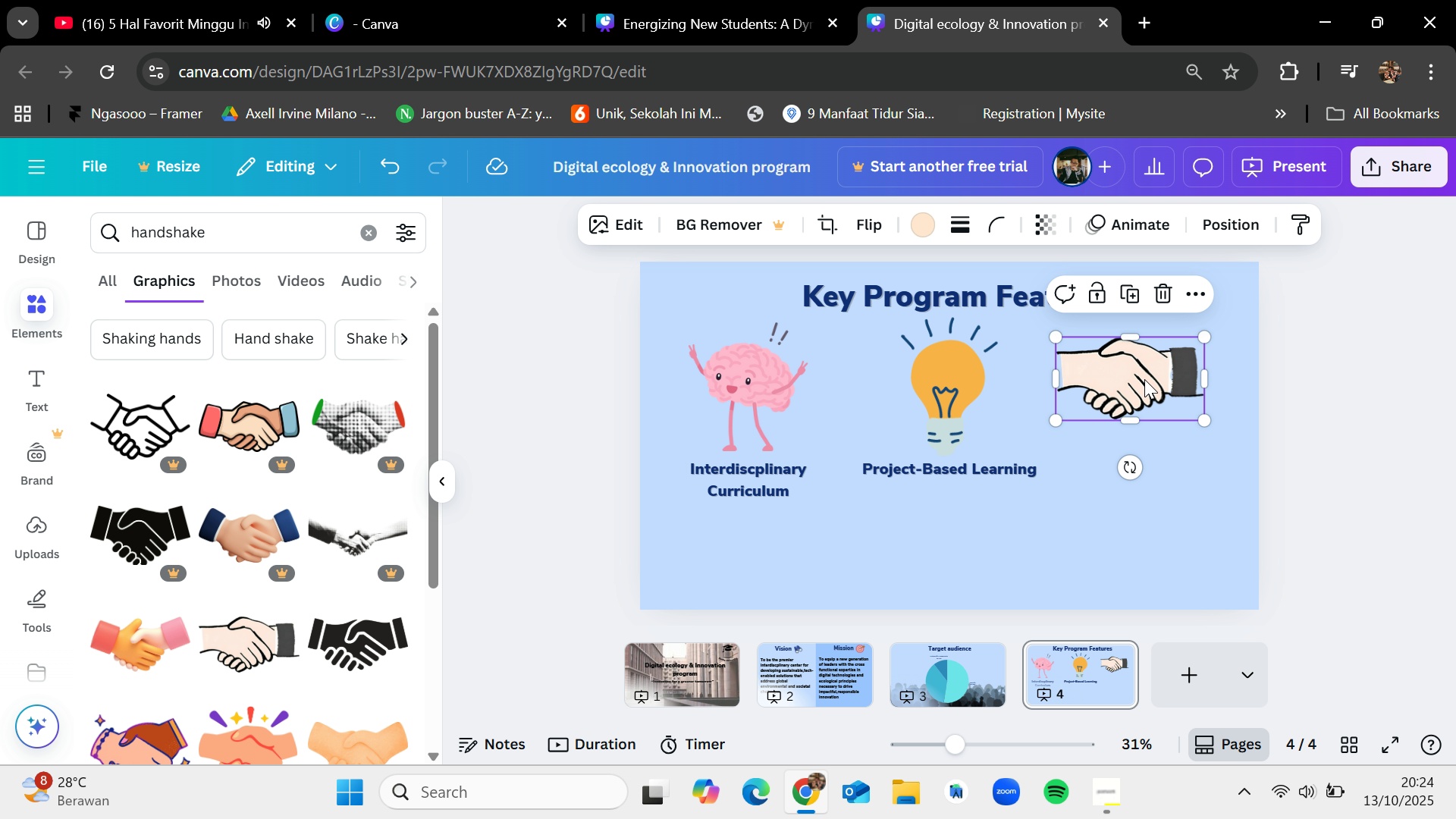 
left_click_drag(start_coordinate=[1145, 378], to_coordinate=[1161, 386])
 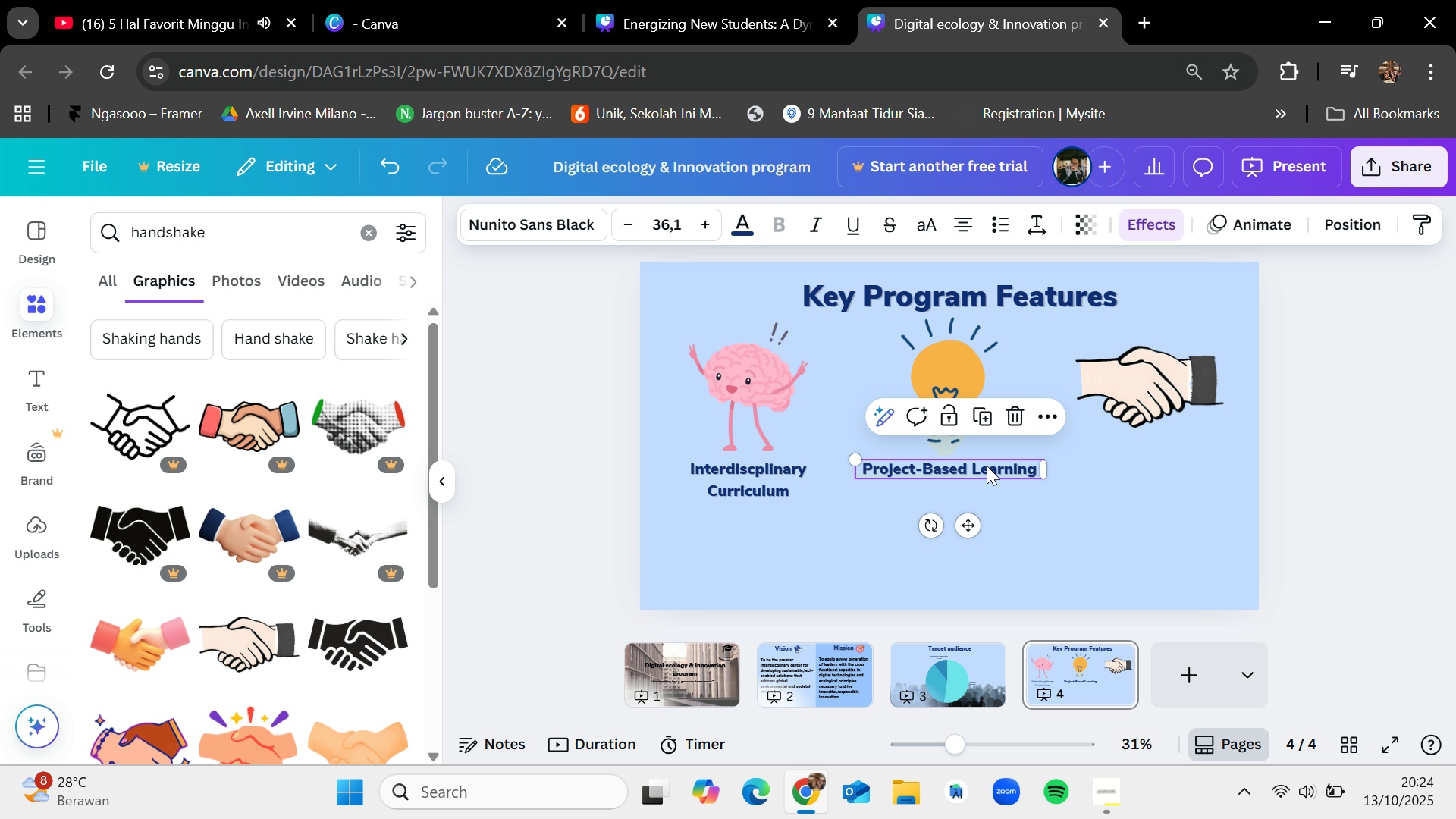 
left_click([987, 466])
 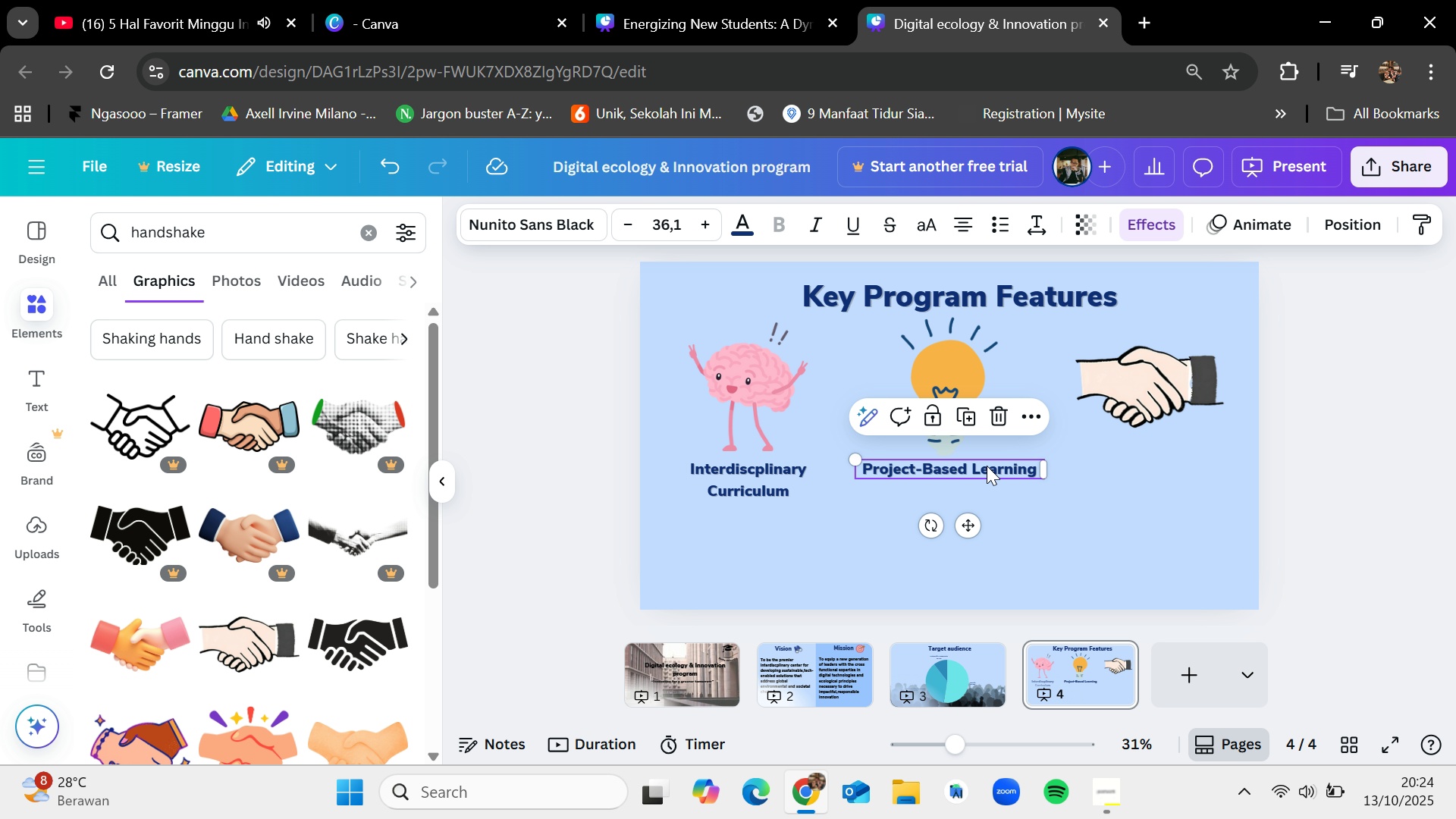 
key(Control+C)
 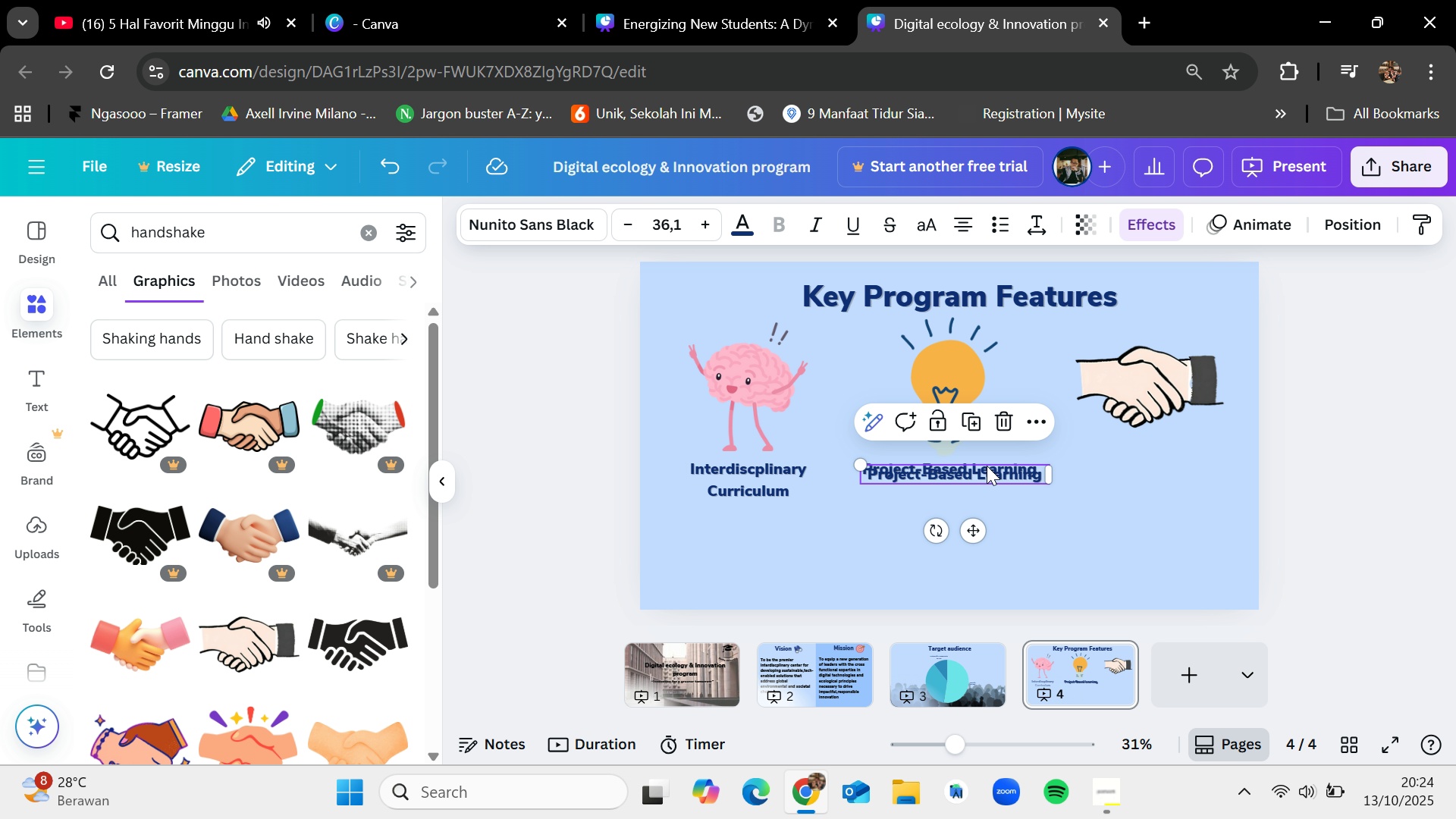 
key(Control+V)
 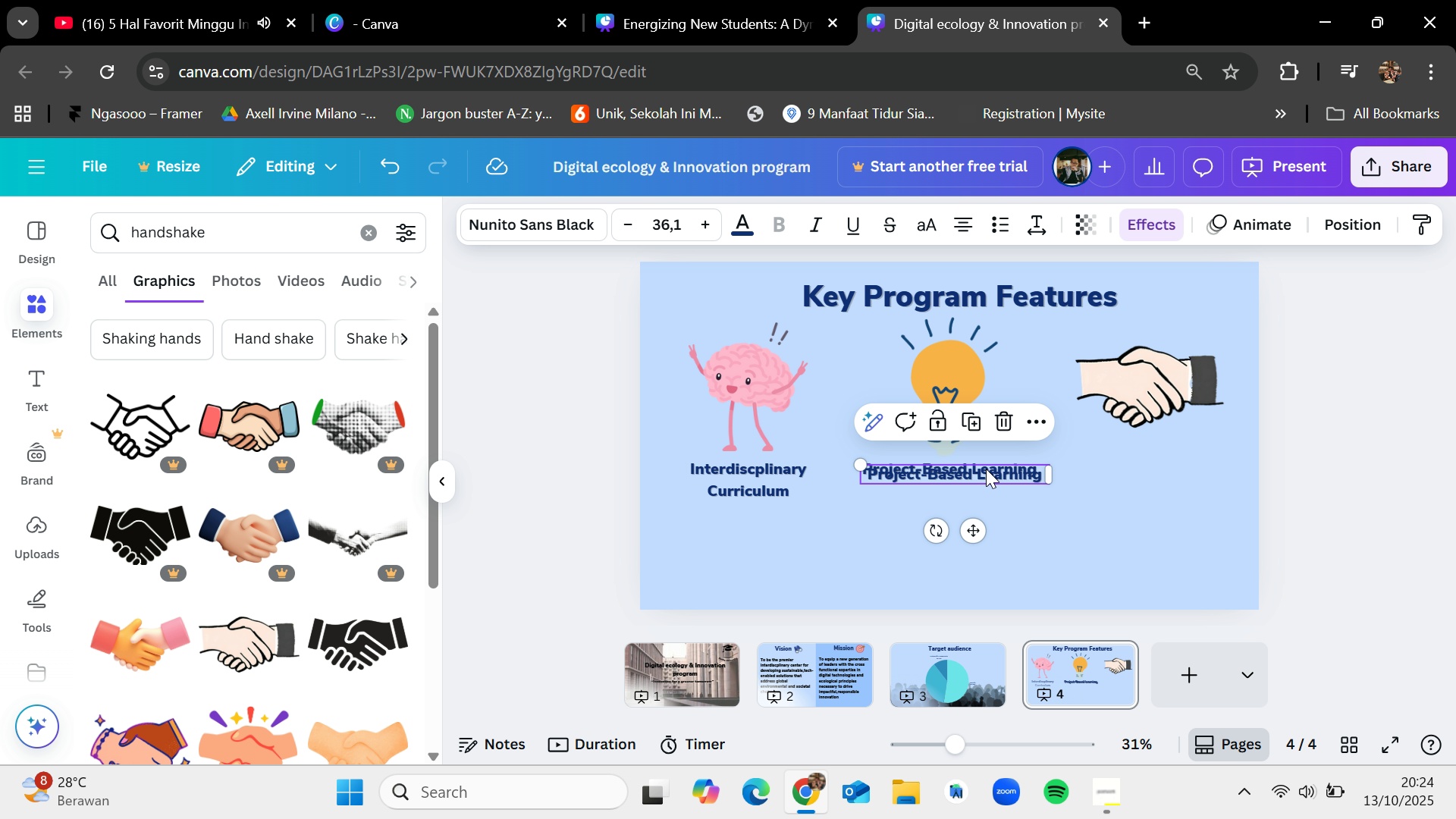 
left_click_drag(start_coordinate=[986, 469], to_coordinate=[1185, 464])
 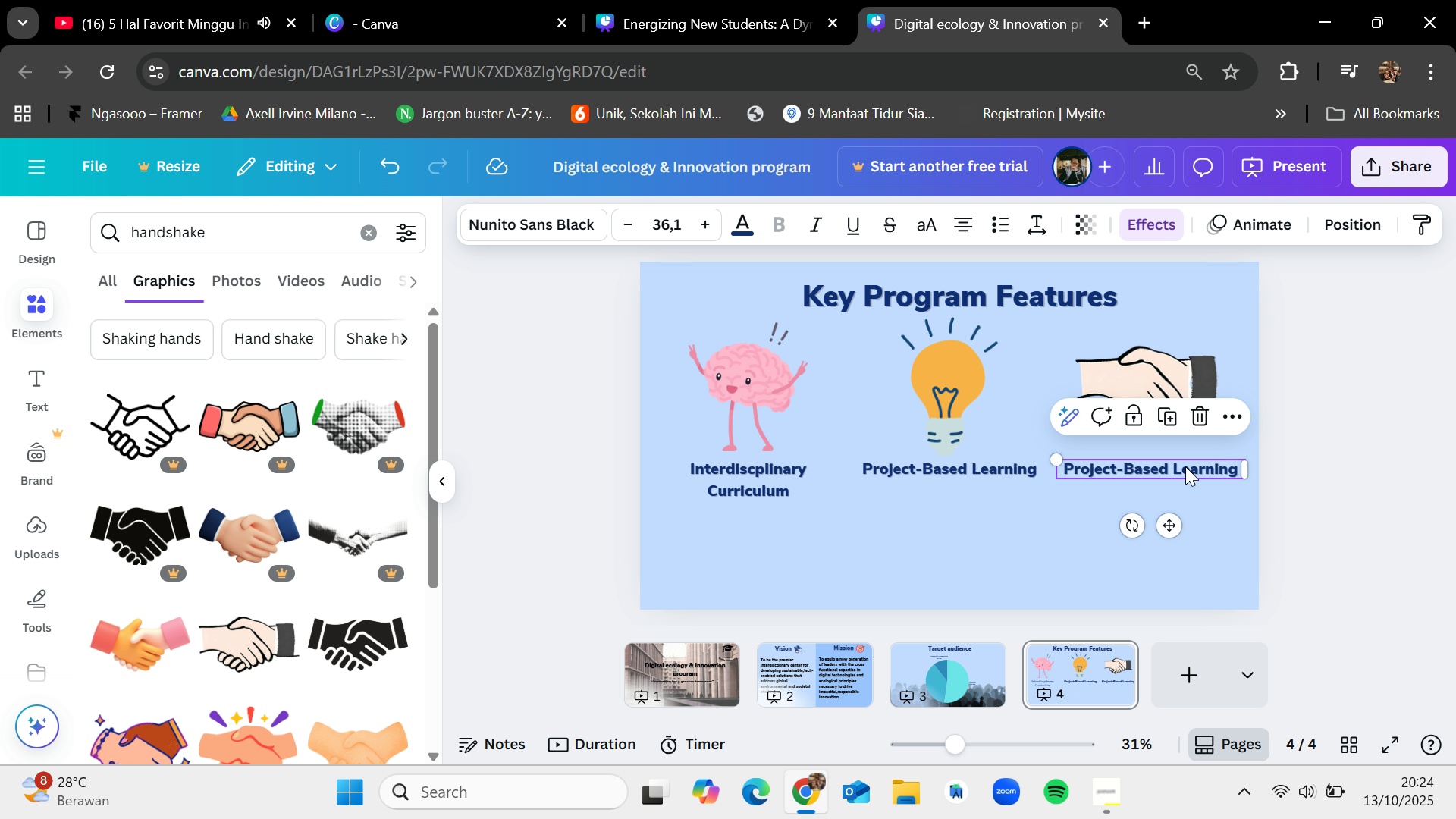 
wait(5.77)
 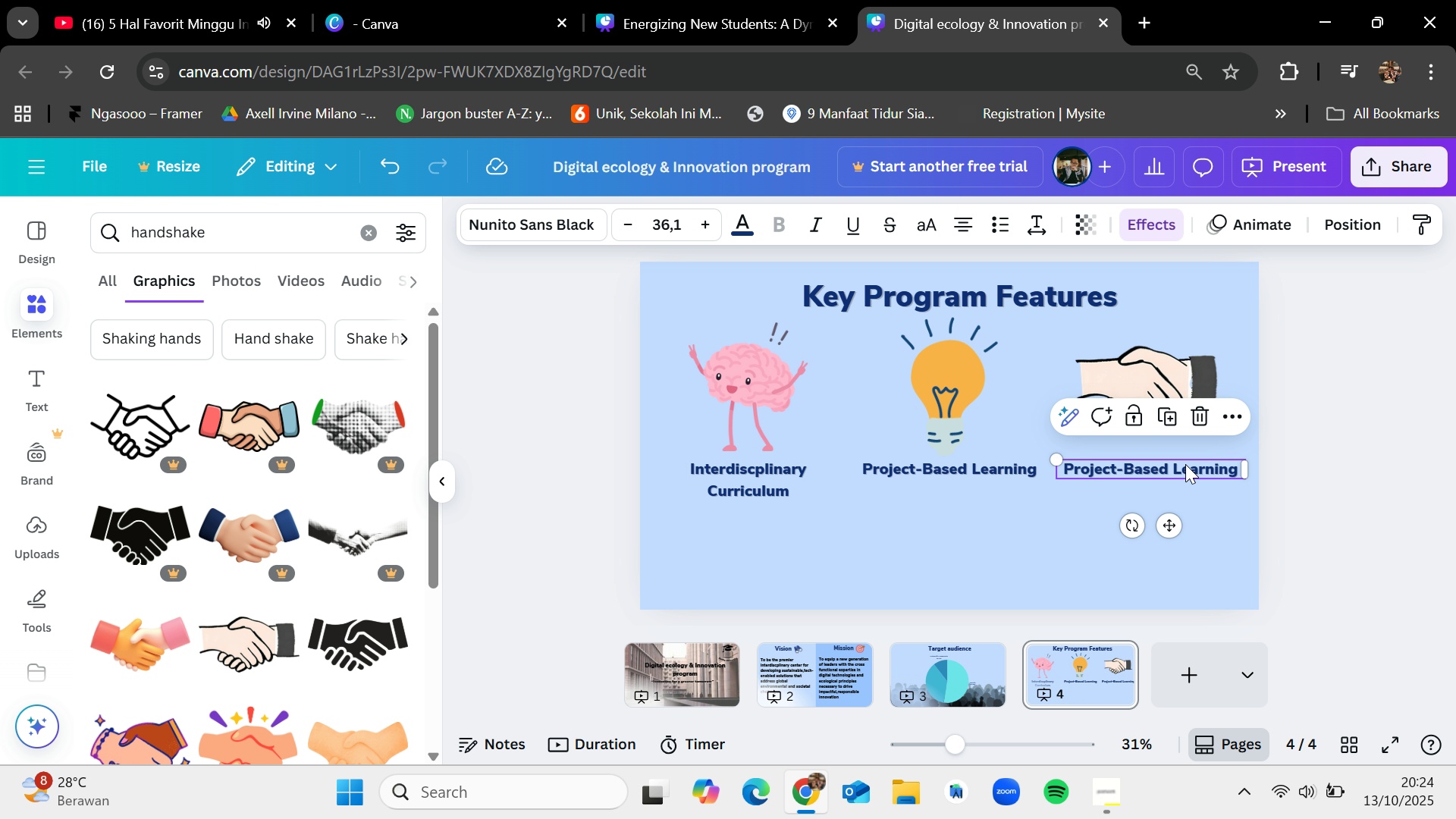 
double_click([1185, 466])
 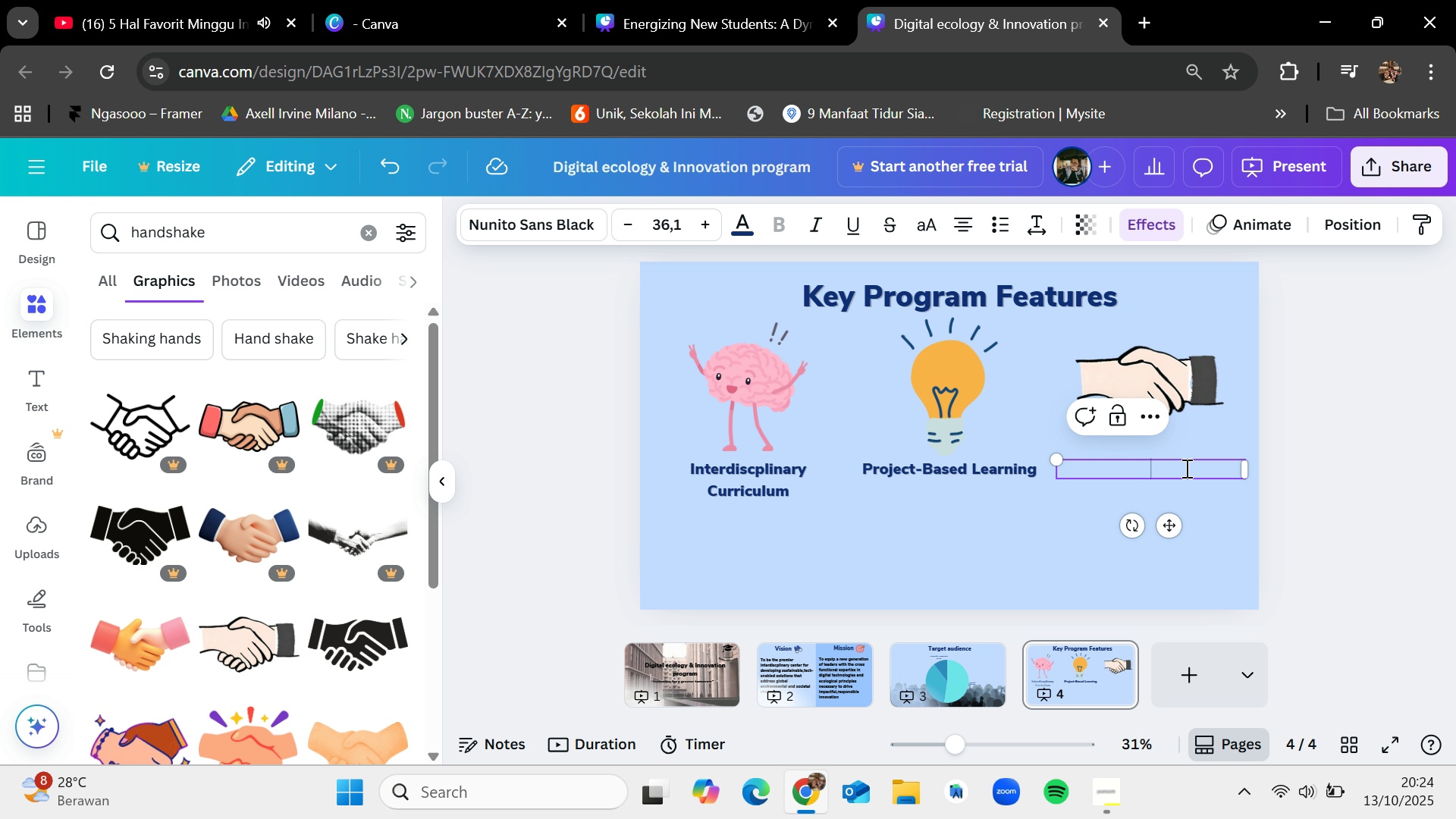 
key(Backspace)
type(Industry Partnership)
 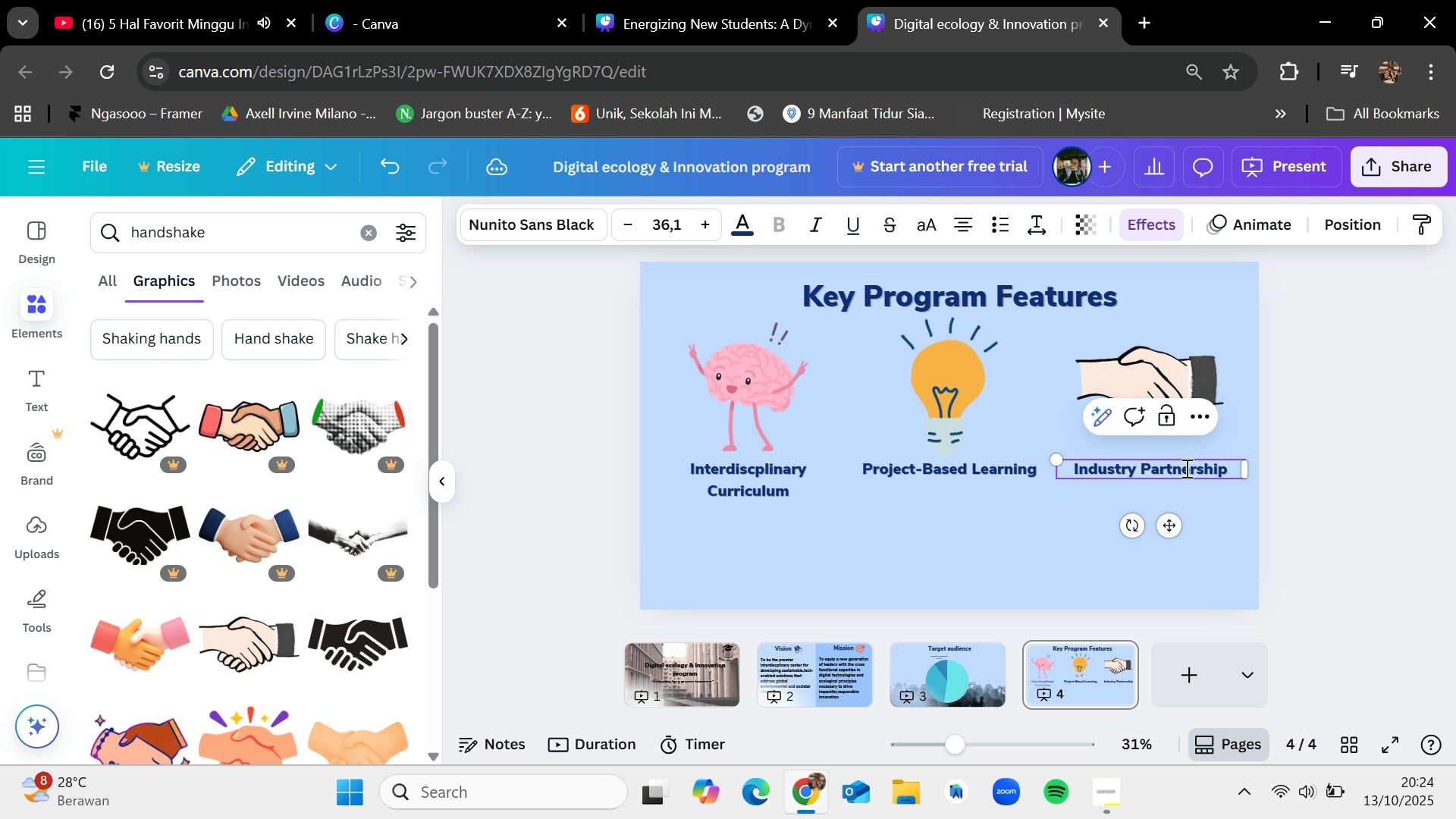 
left_click([1069, 545])
 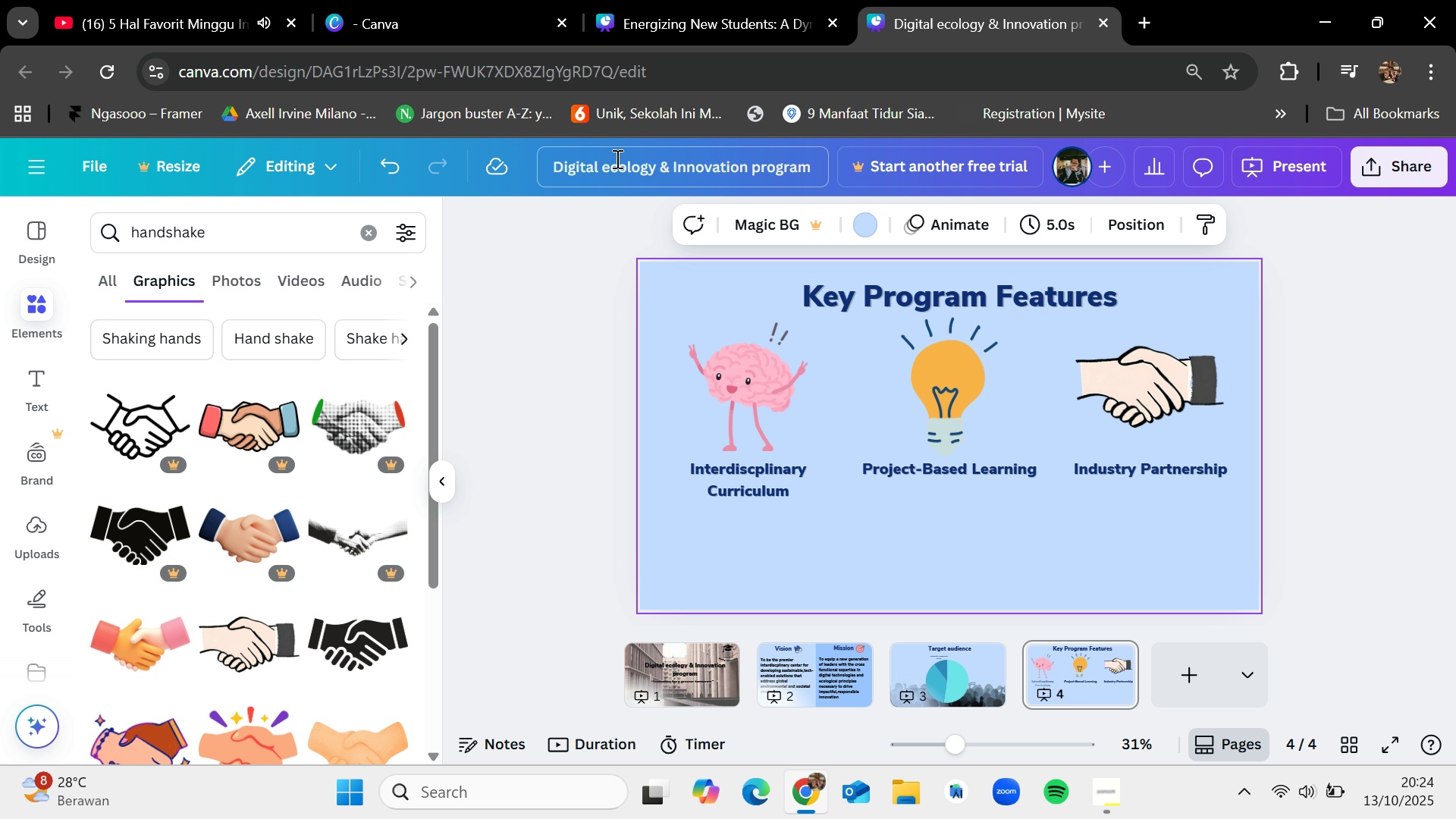 
wait(6.02)
 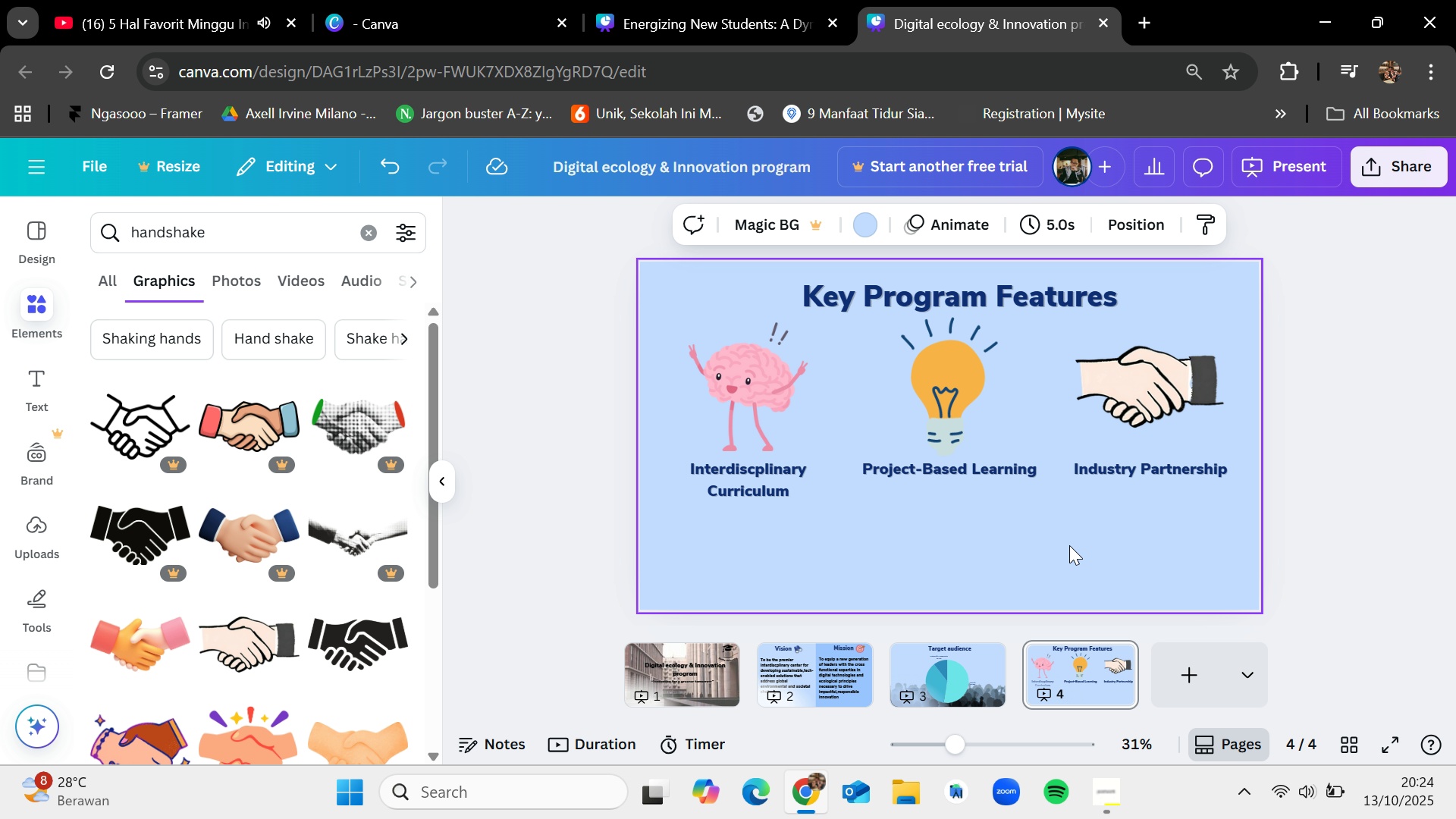 
left_click([369, 234])
 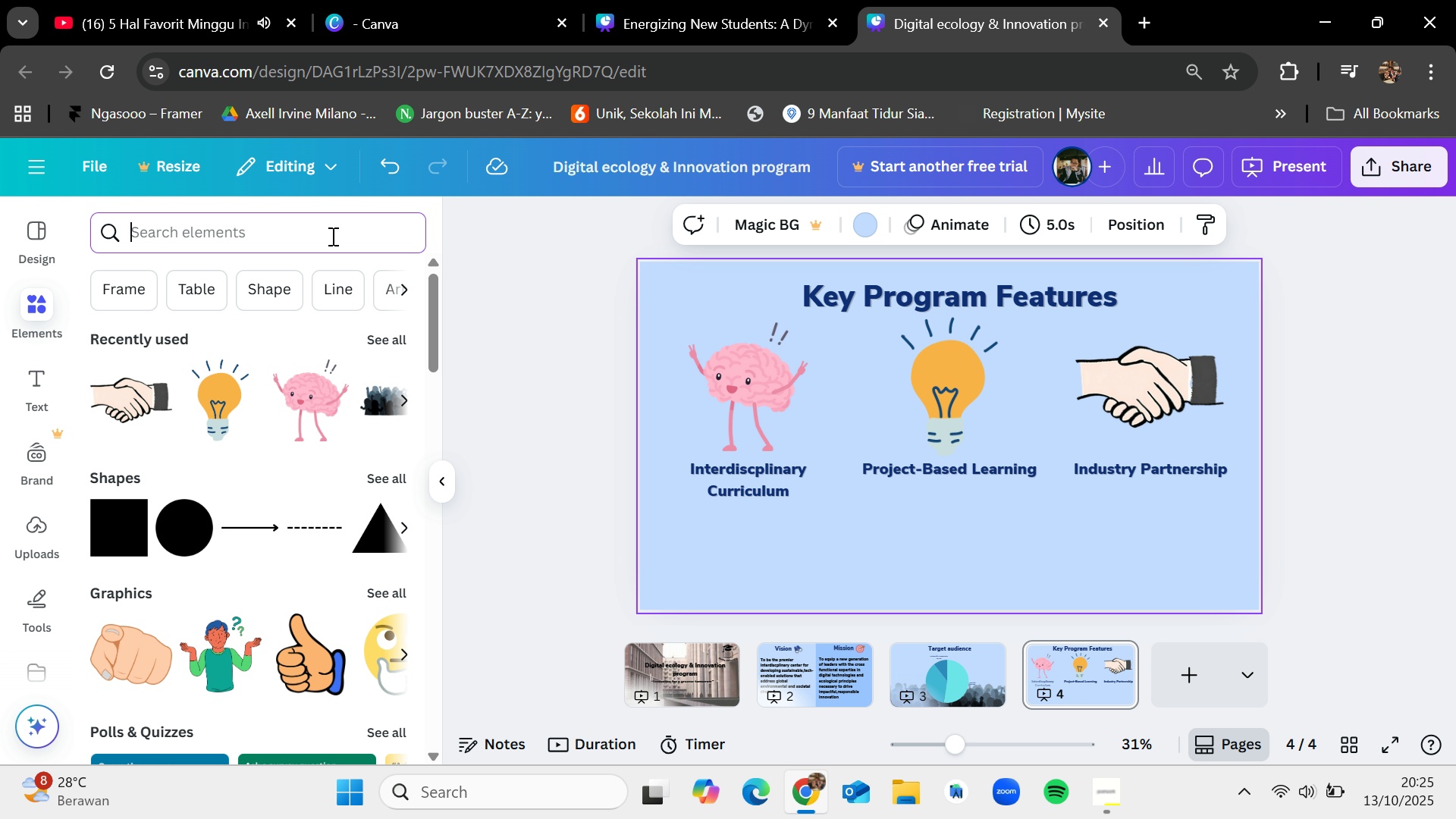 
type(tablet)
 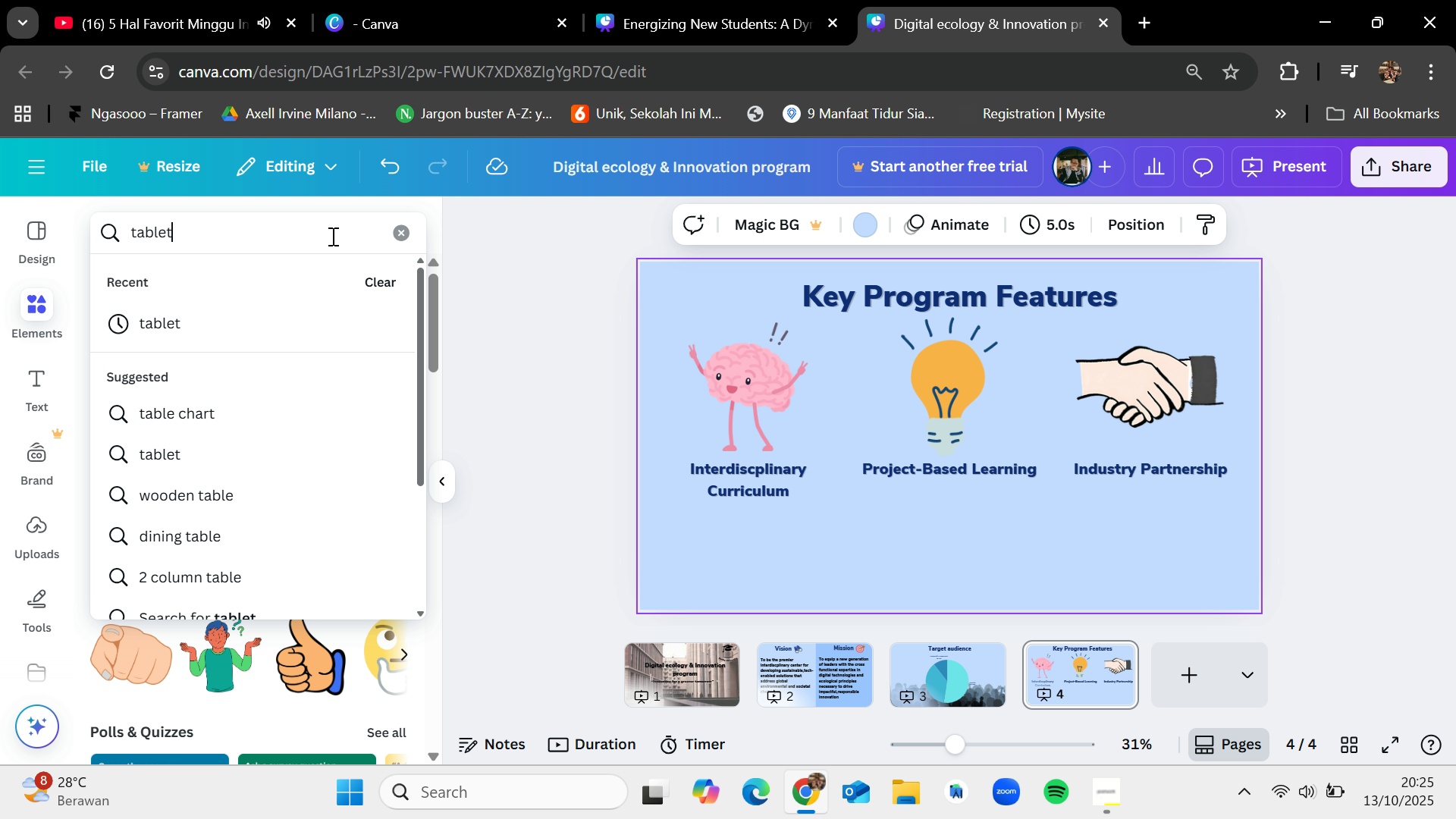 
key(Enter)
 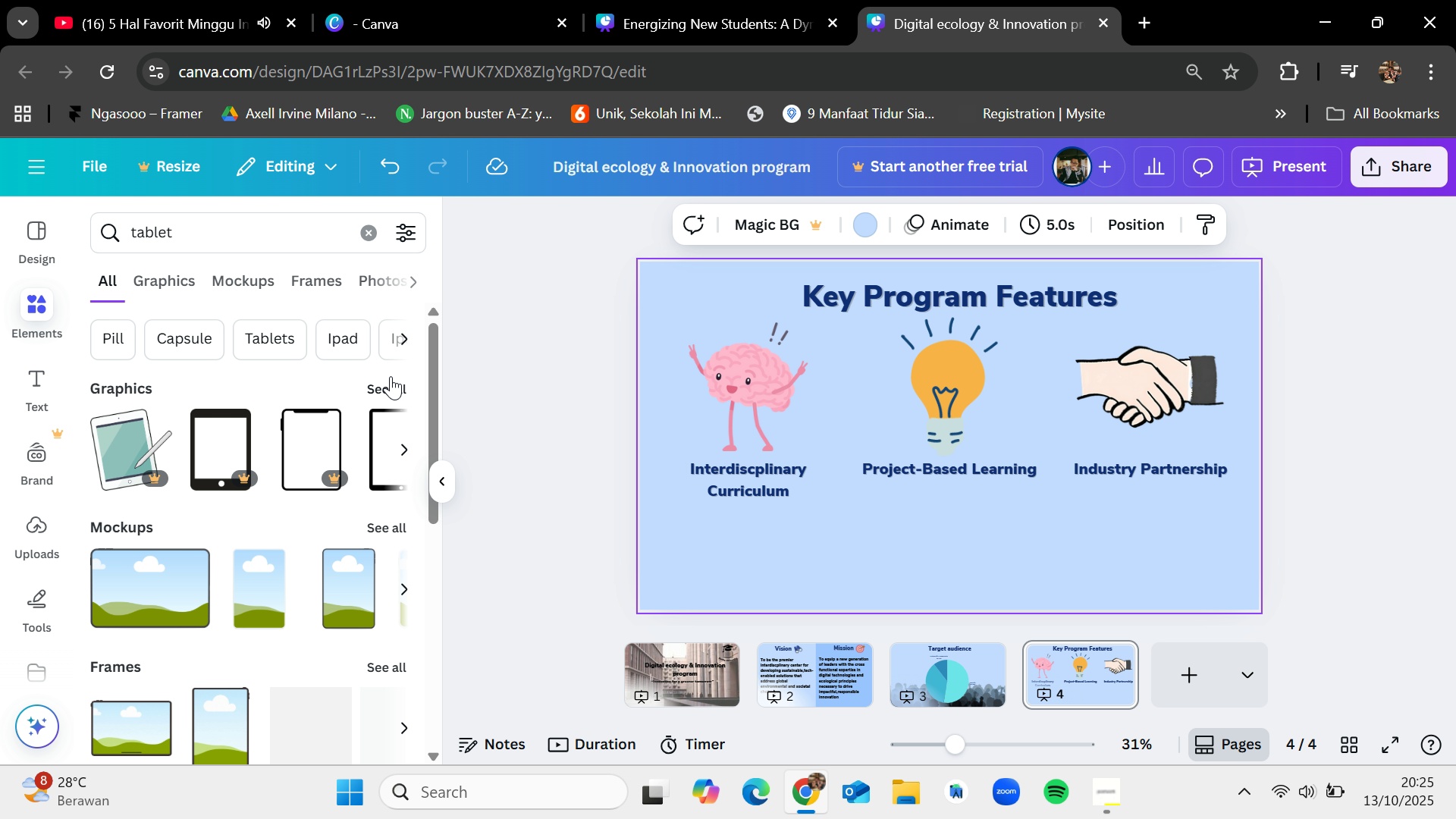 
left_click([392, 381])
 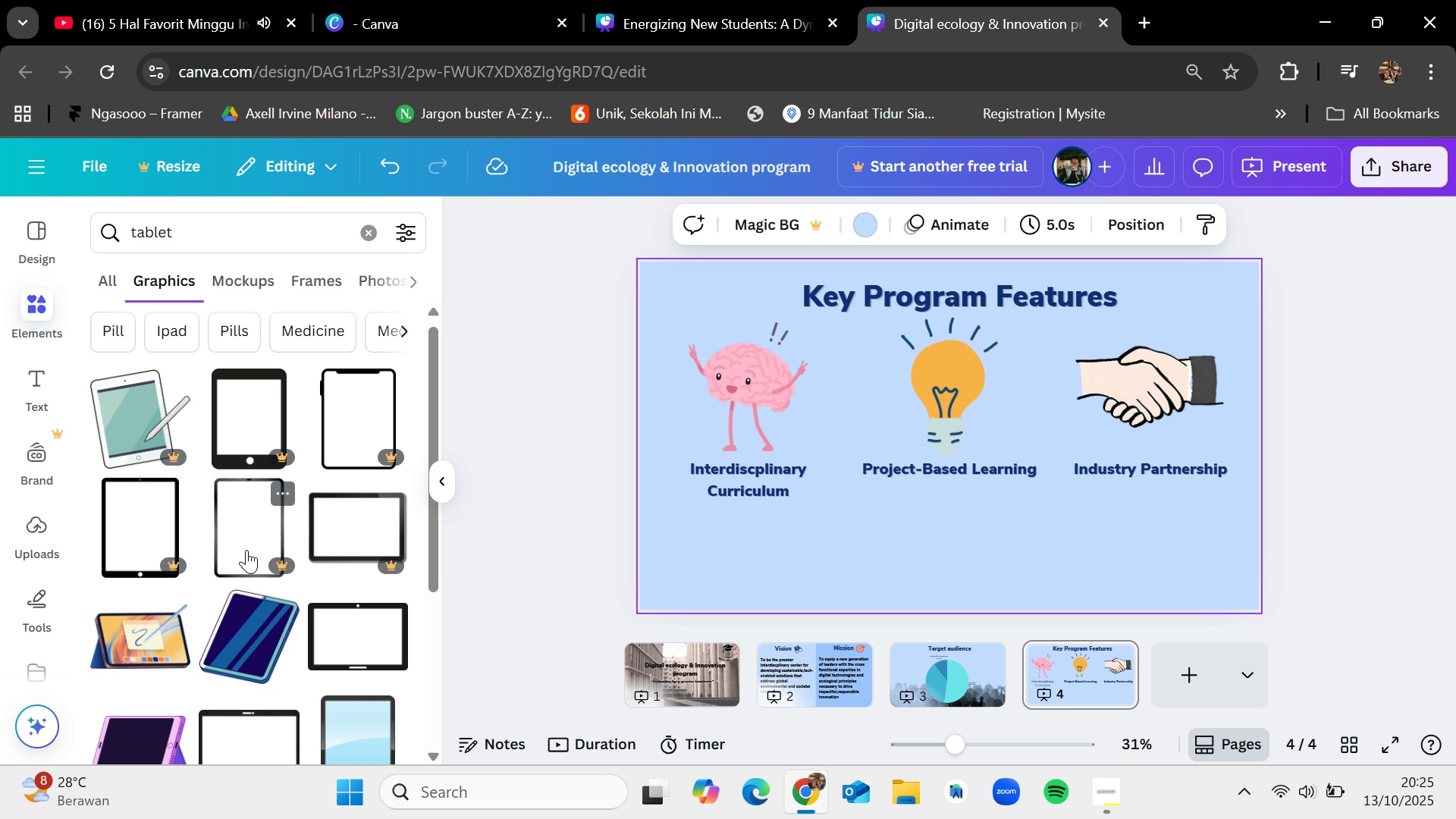 
scroll: coordinate [246, 550], scroll_direction: down, amount: 1.0
 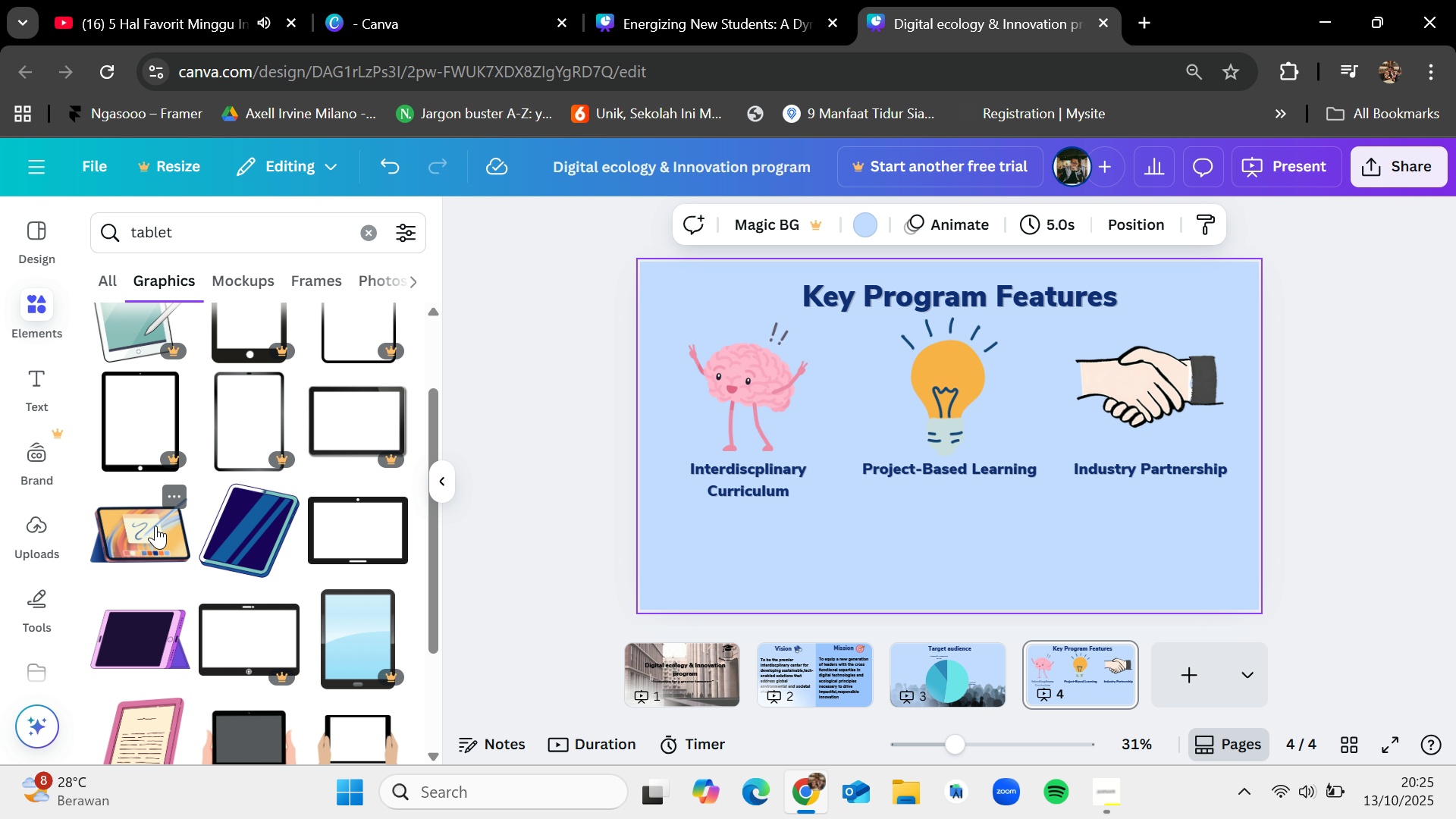 
left_click_drag(start_coordinate=[155, 526], to_coordinate=[840, 438])
 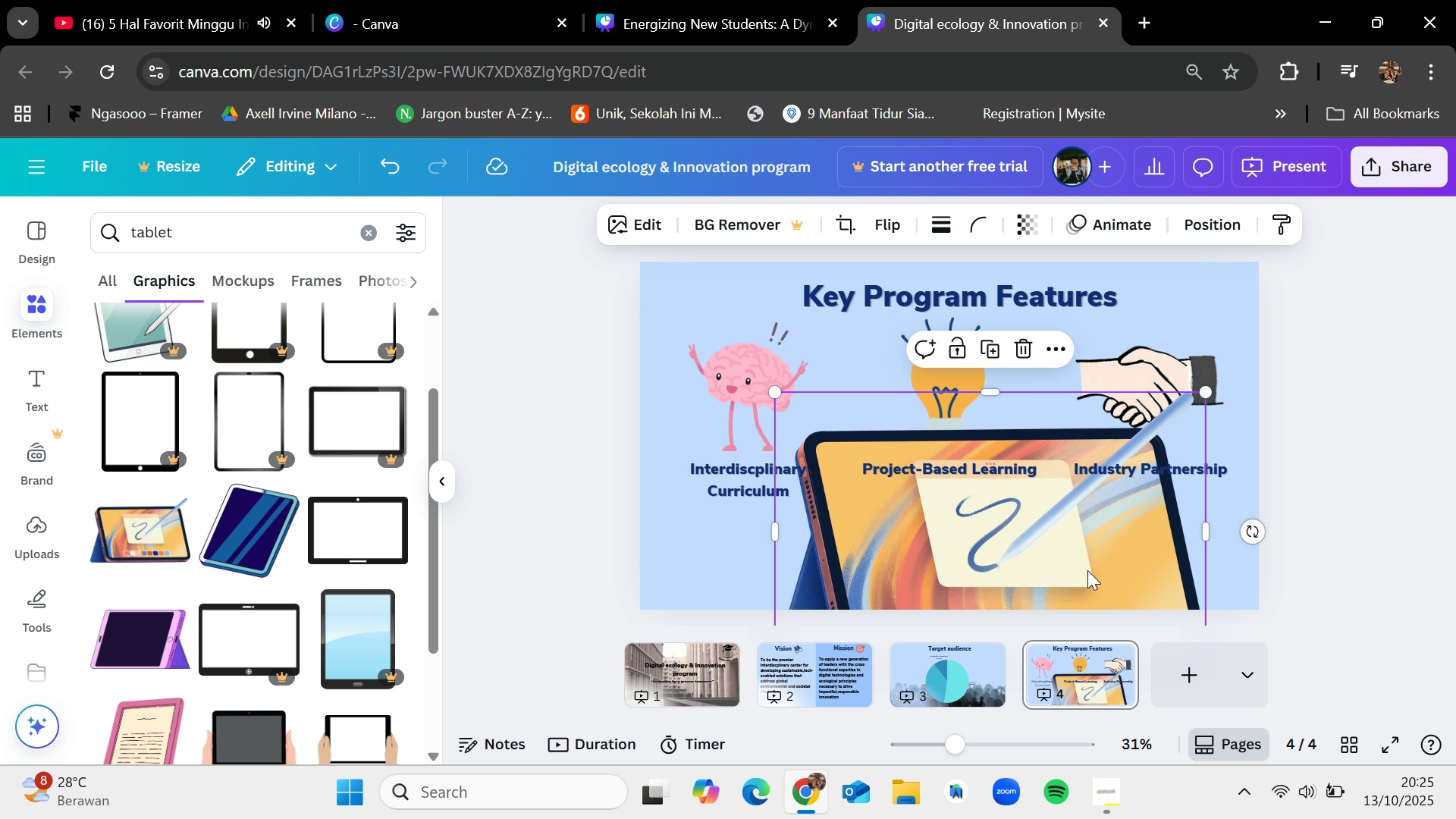 
left_click_drag(start_coordinate=[1077, 569], to_coordinate=[1003, 488])
 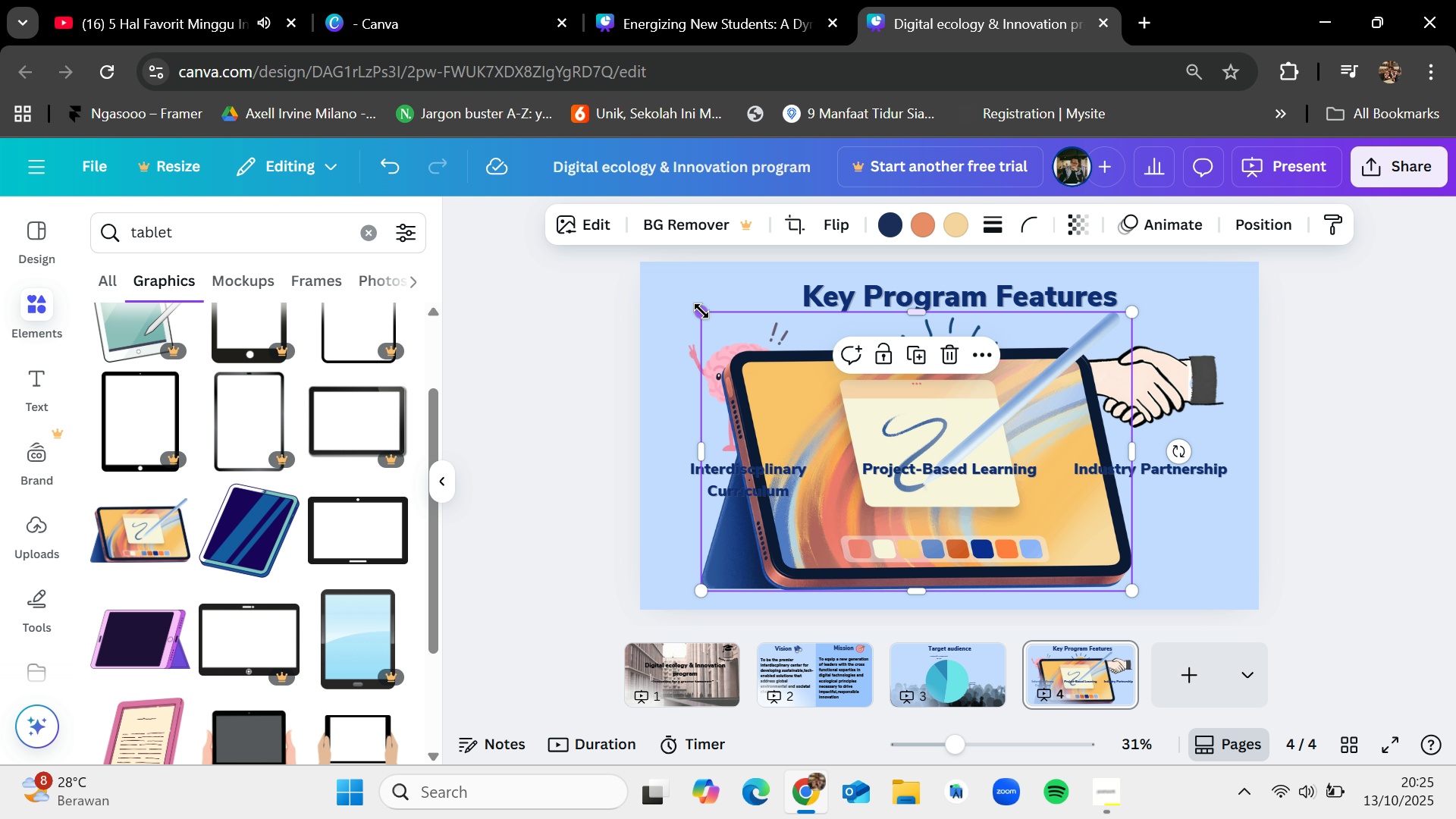 
left_click_drag(start_coordinate=[701, 307], to_coordinate=[921, 464])
 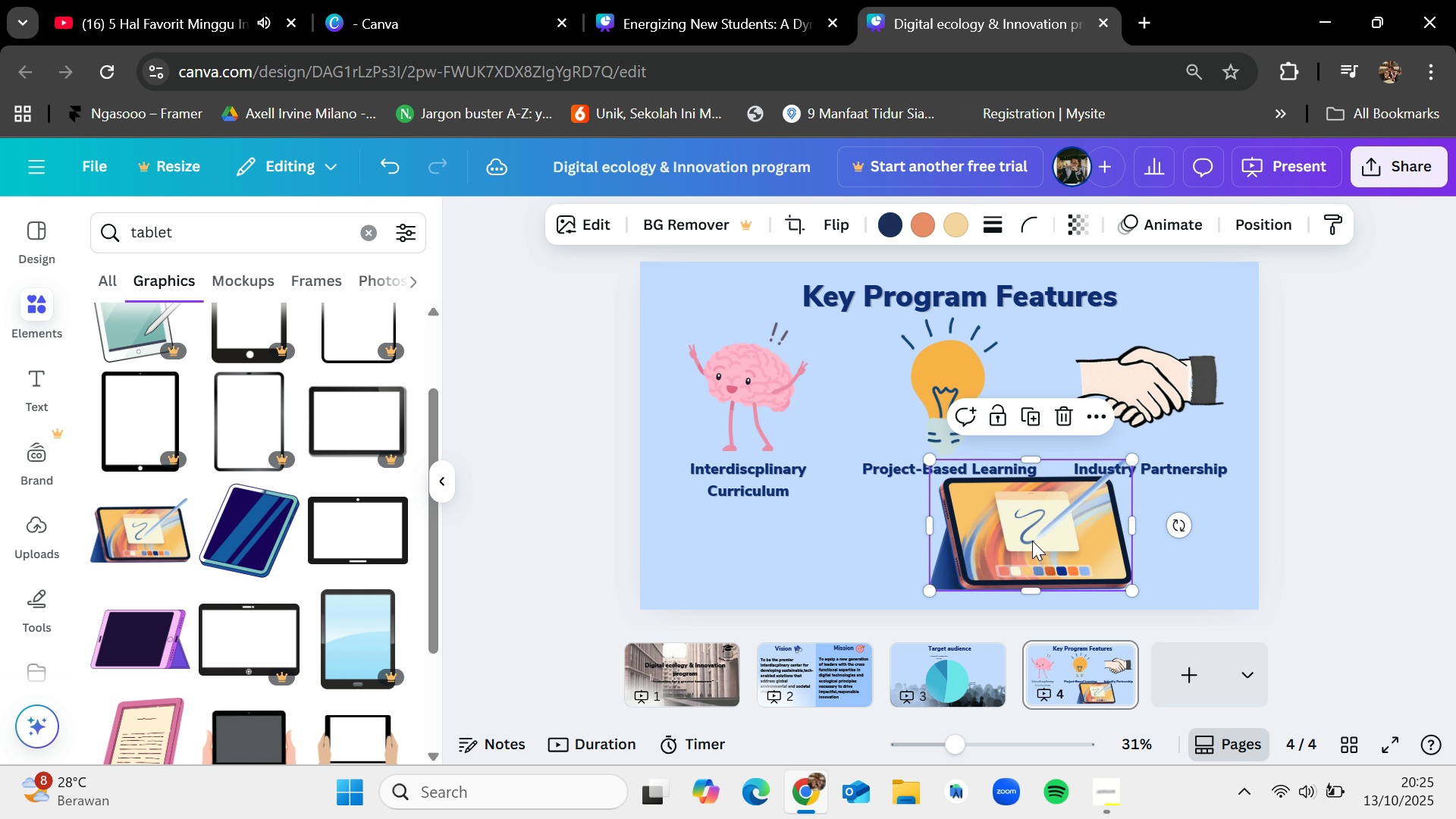 
left_click_drag(start_coordinate=[1032, 541], to_coordinate=[970, 552])
 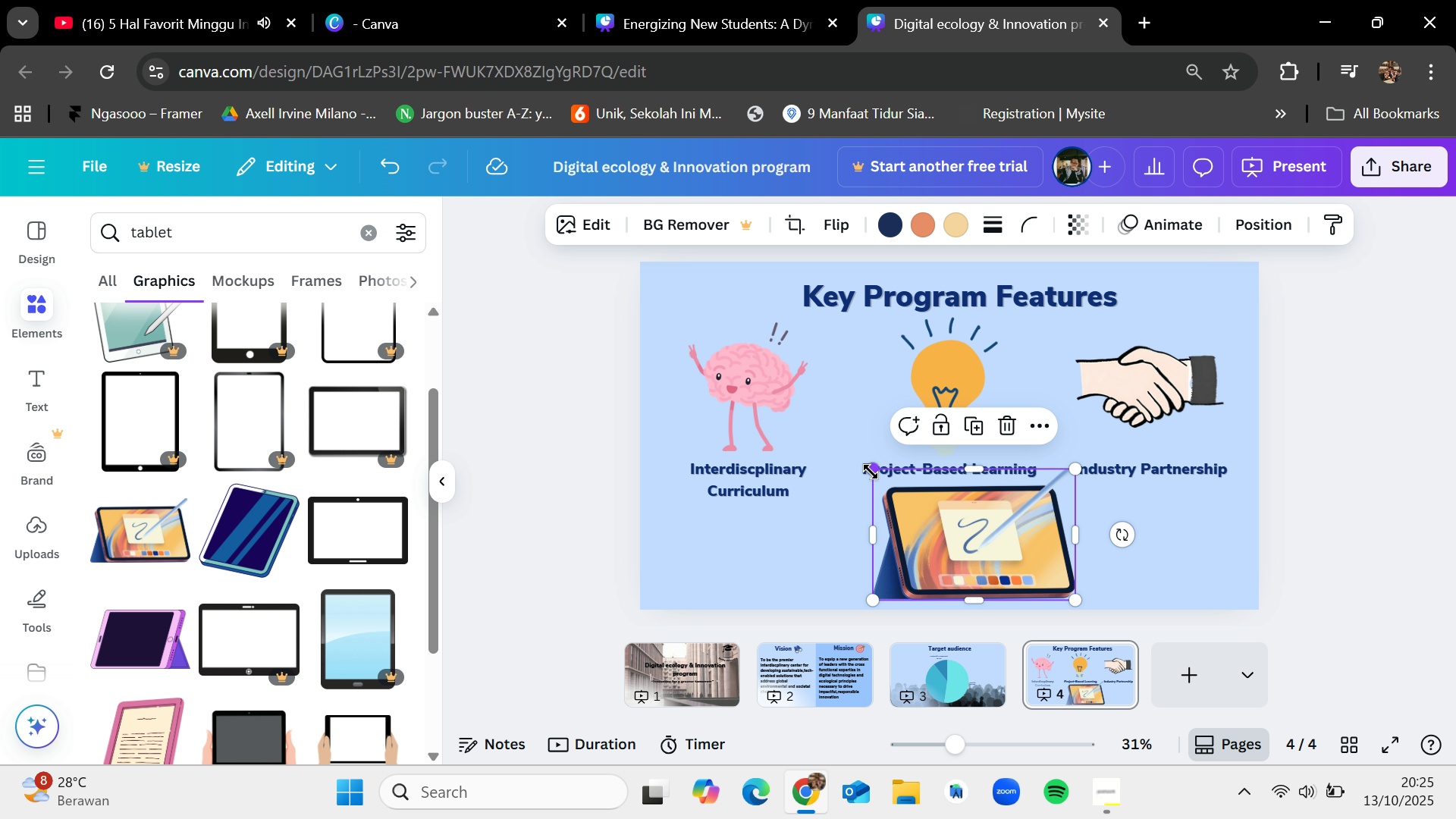 
left_click_drag(start_coordinate=[874, 472], to_coordinate=[917, 505])
 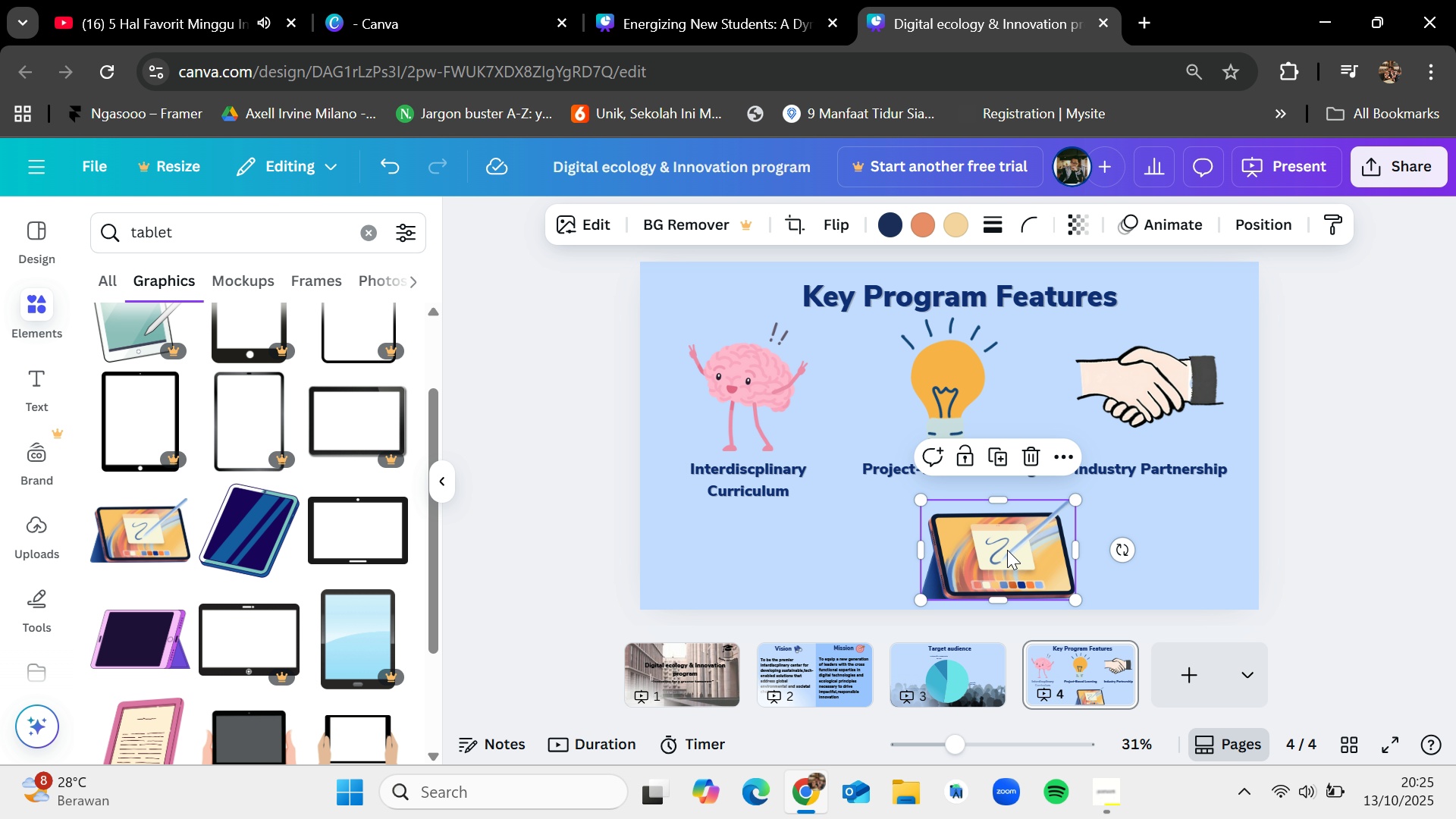 
left_click_drag(start_coordinate=[1008, 550], to_coordinate=[965, 536])
 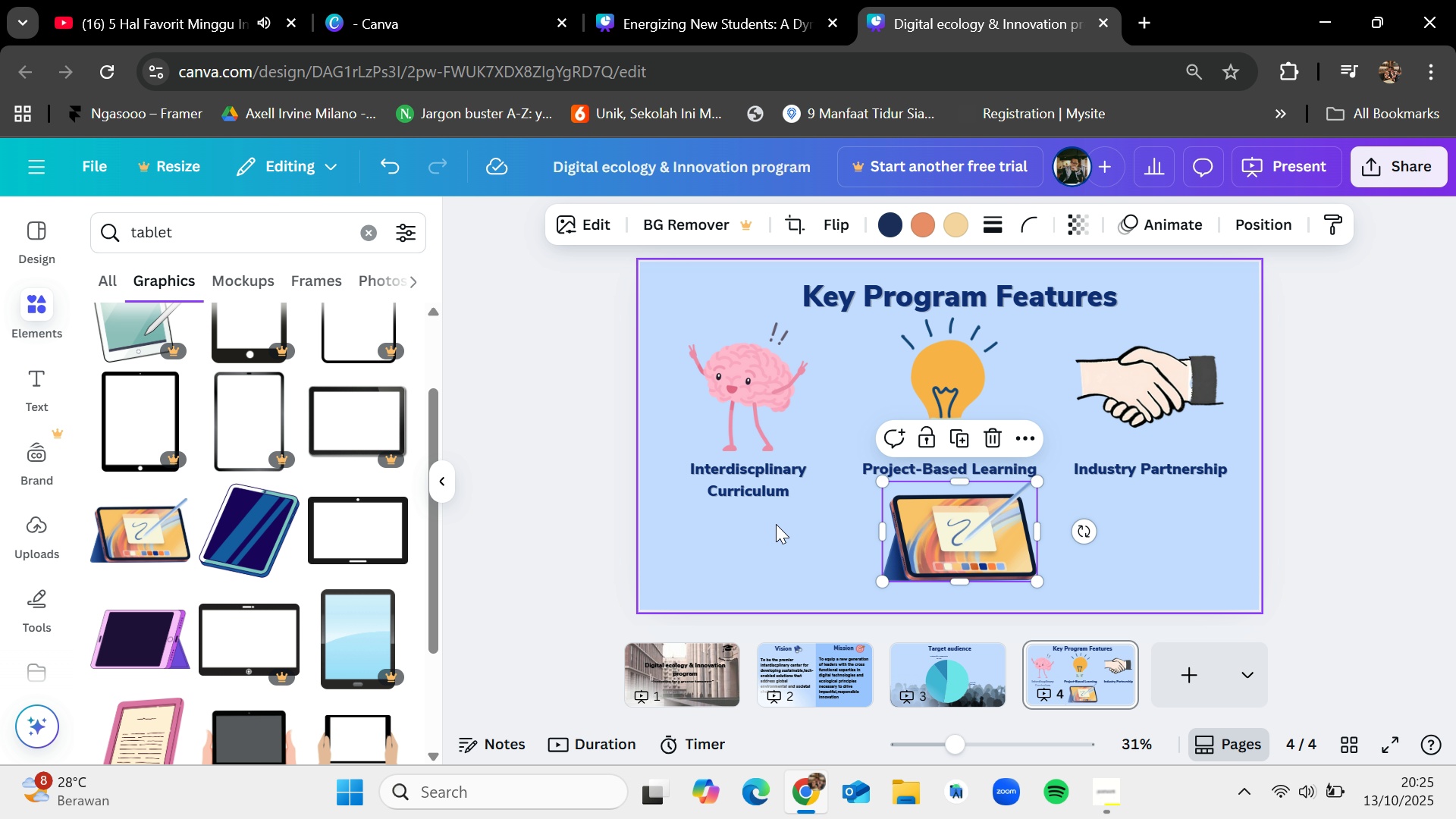 
left_click([776, 524])
 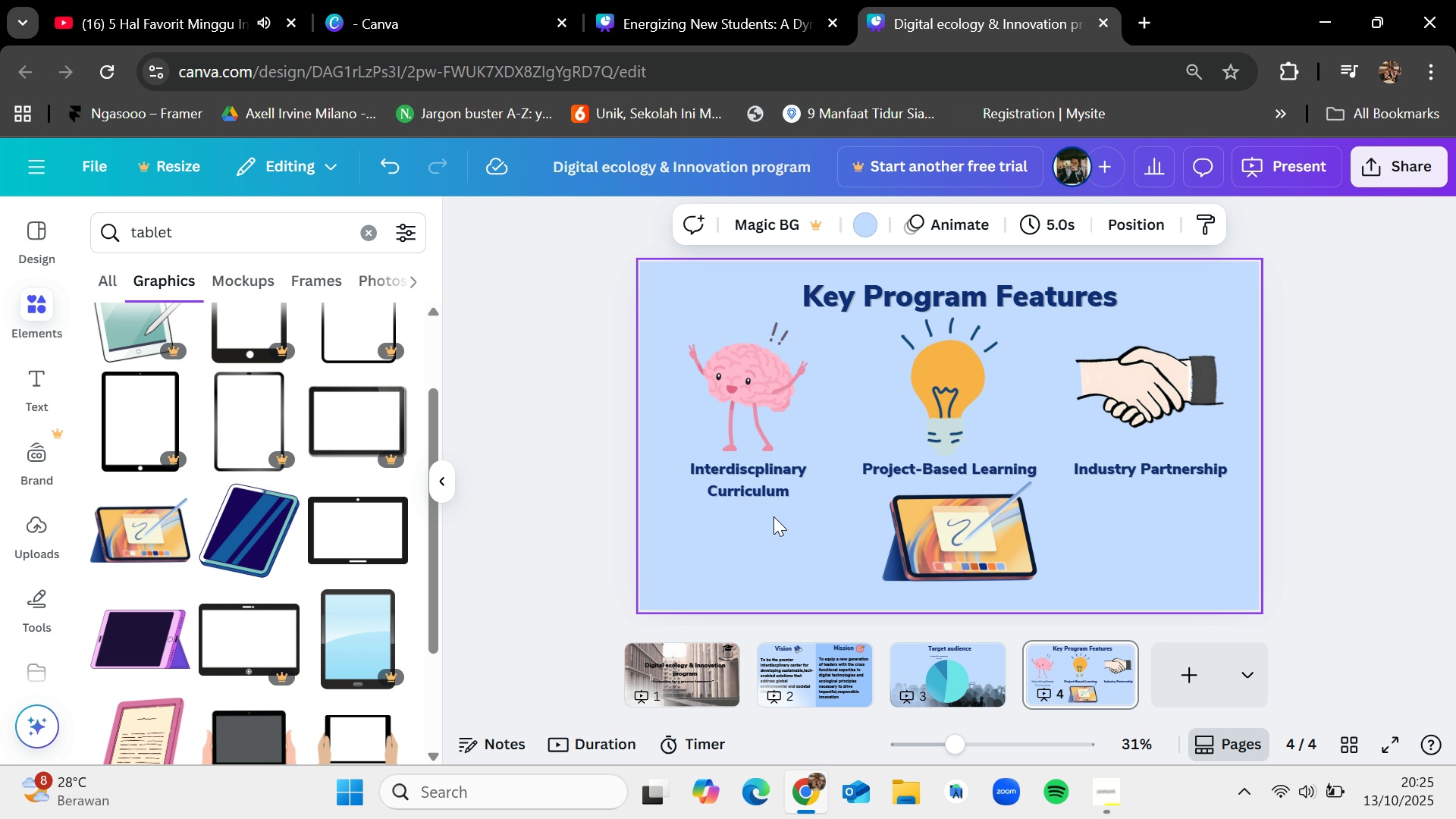 
left_click_drag(start_coordinate=[774, 516], to_coordinate=[735, 377])
 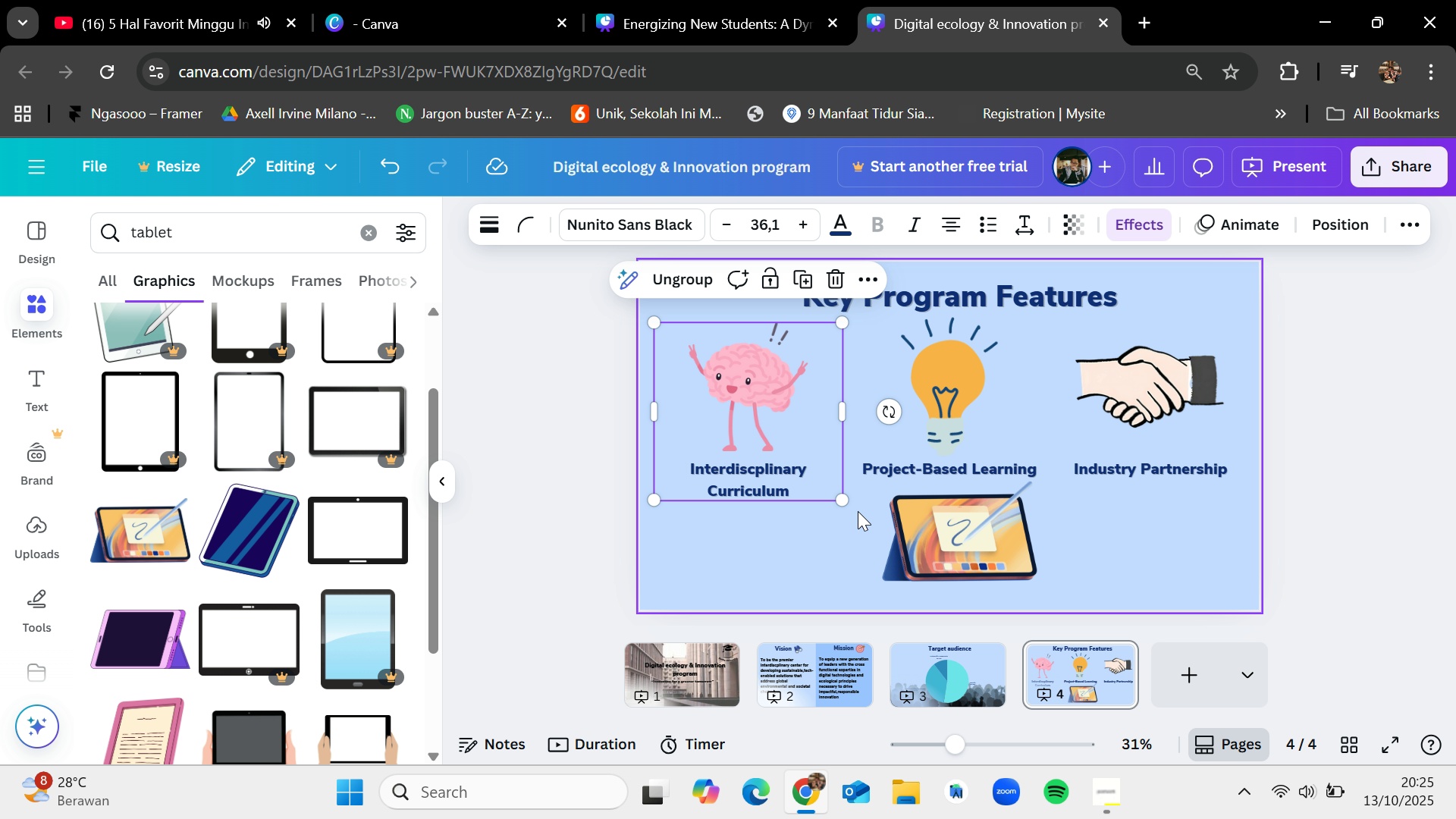 
left_click_drag(start_coordinate=[841, 501], to_coordinate=[805, 470])
 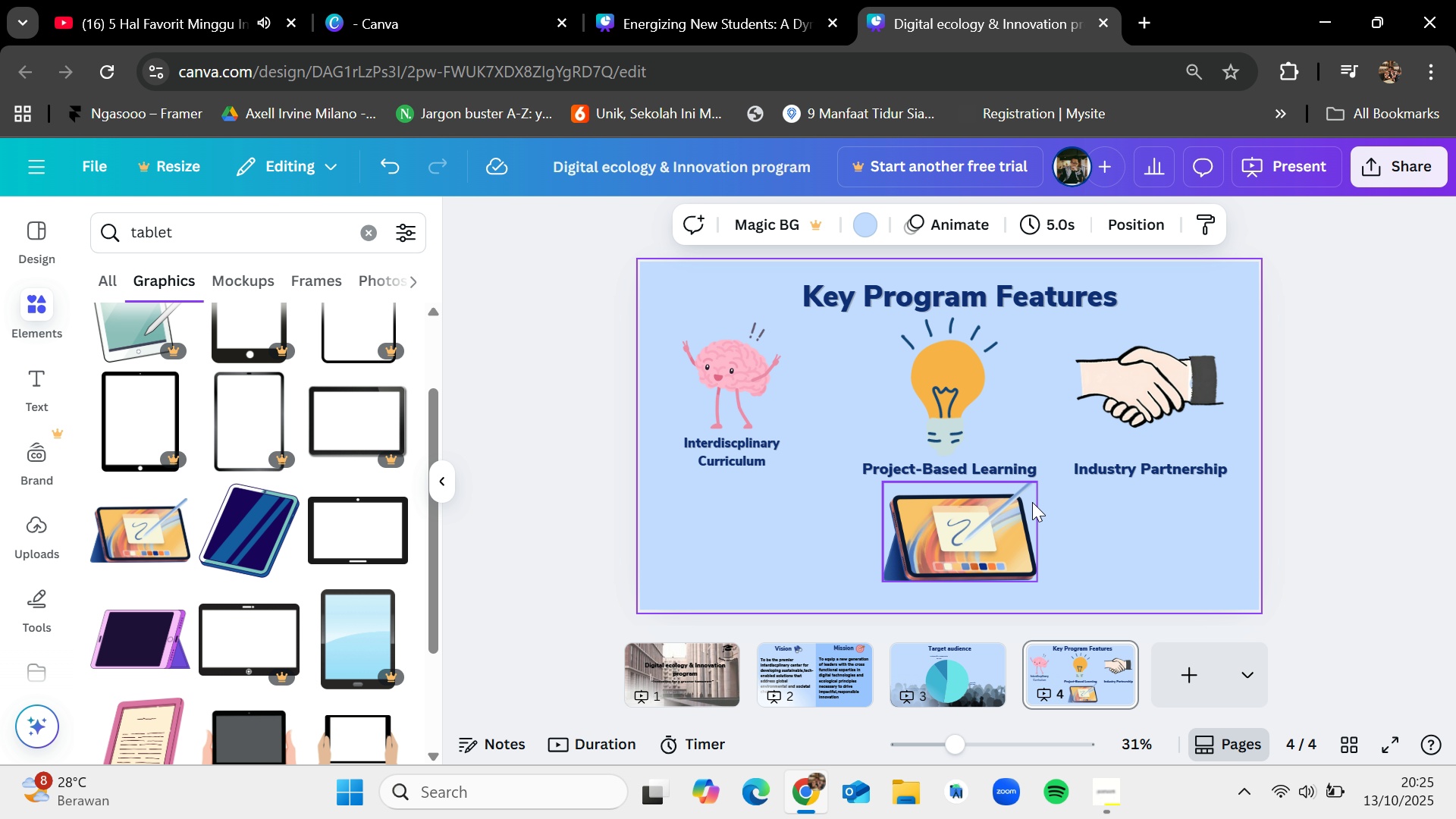 
left_click_drag(start_coordinate=[979, 541], to_coordinate=[838, 560])
 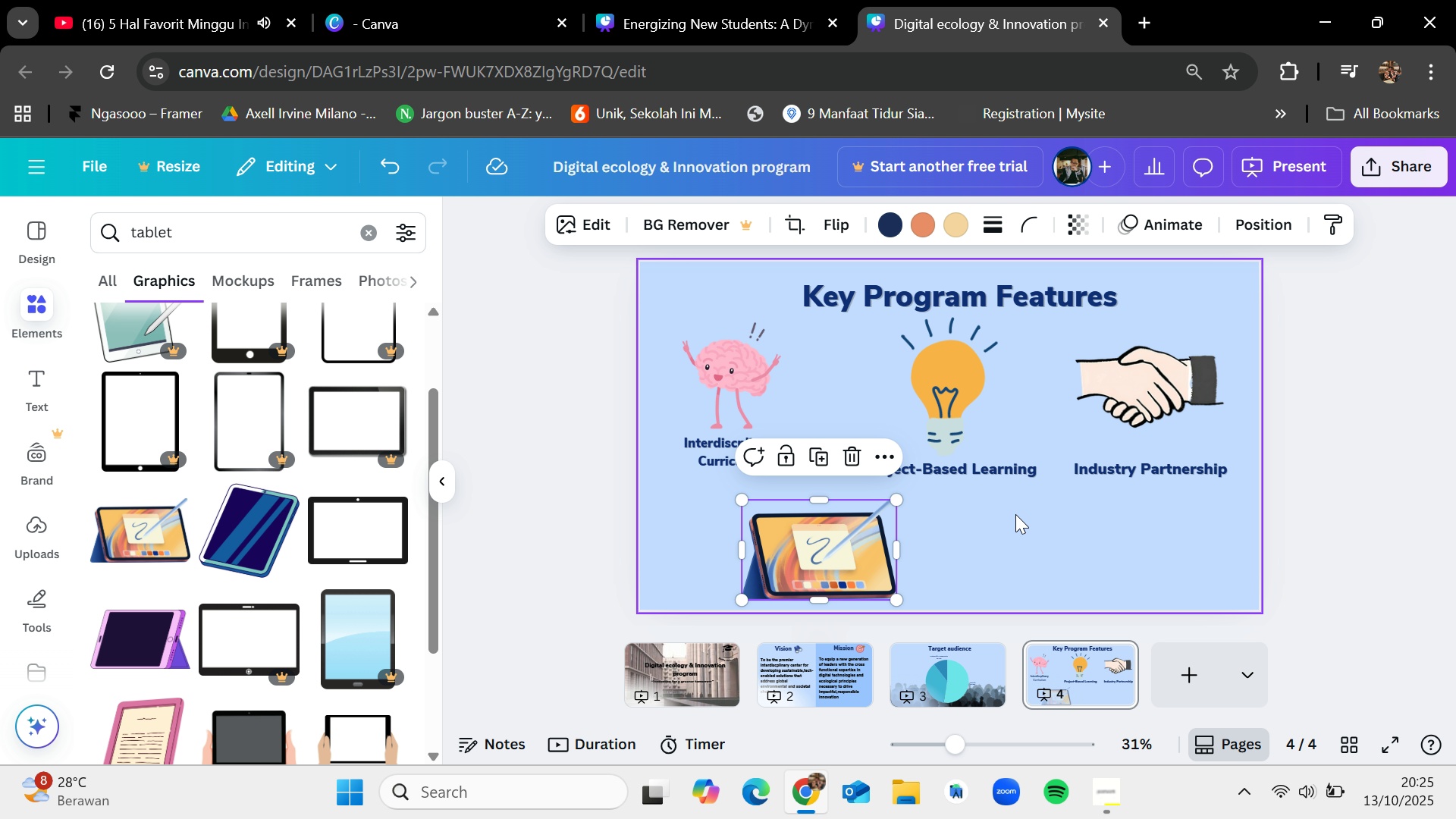 
left_click([1015, 514])
 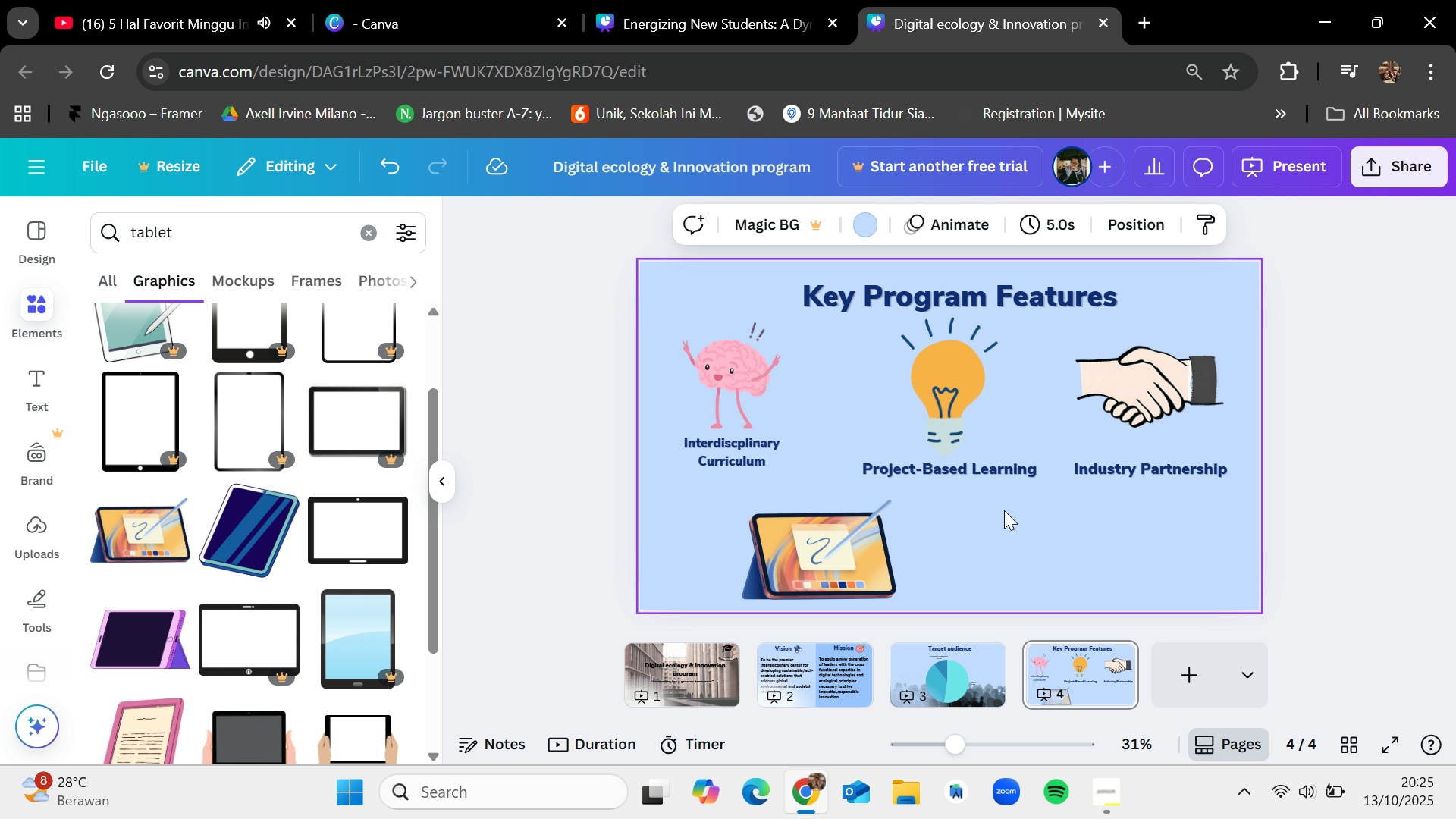 
left_click_drag(start_coordinate=[1004, 511], to_coordinate=[941, 425])
 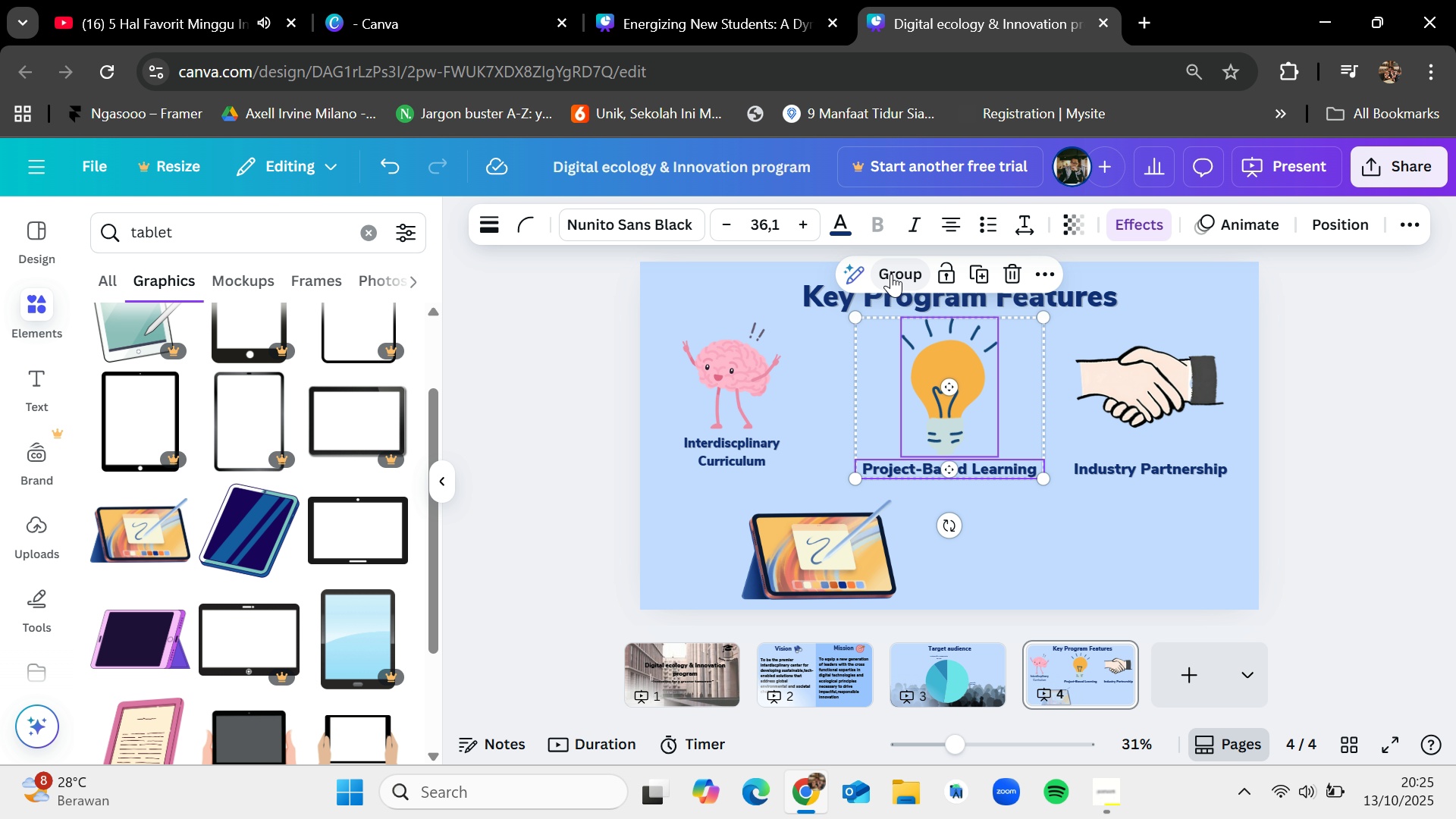 
left_click([891, 274])
 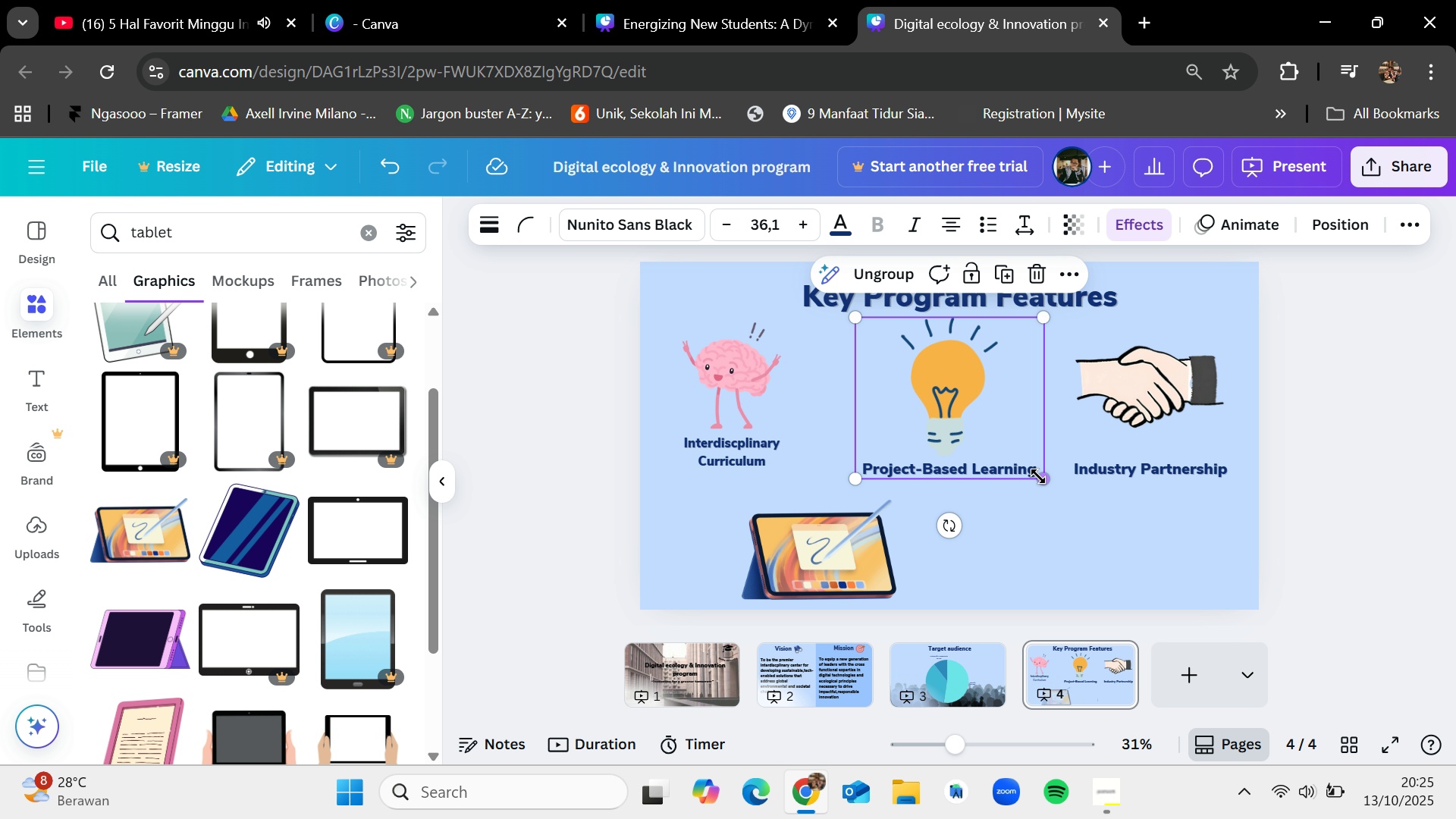 
left_click_drag(start_coordinate=[1038, 476], to_coordinate=[993, 446])
 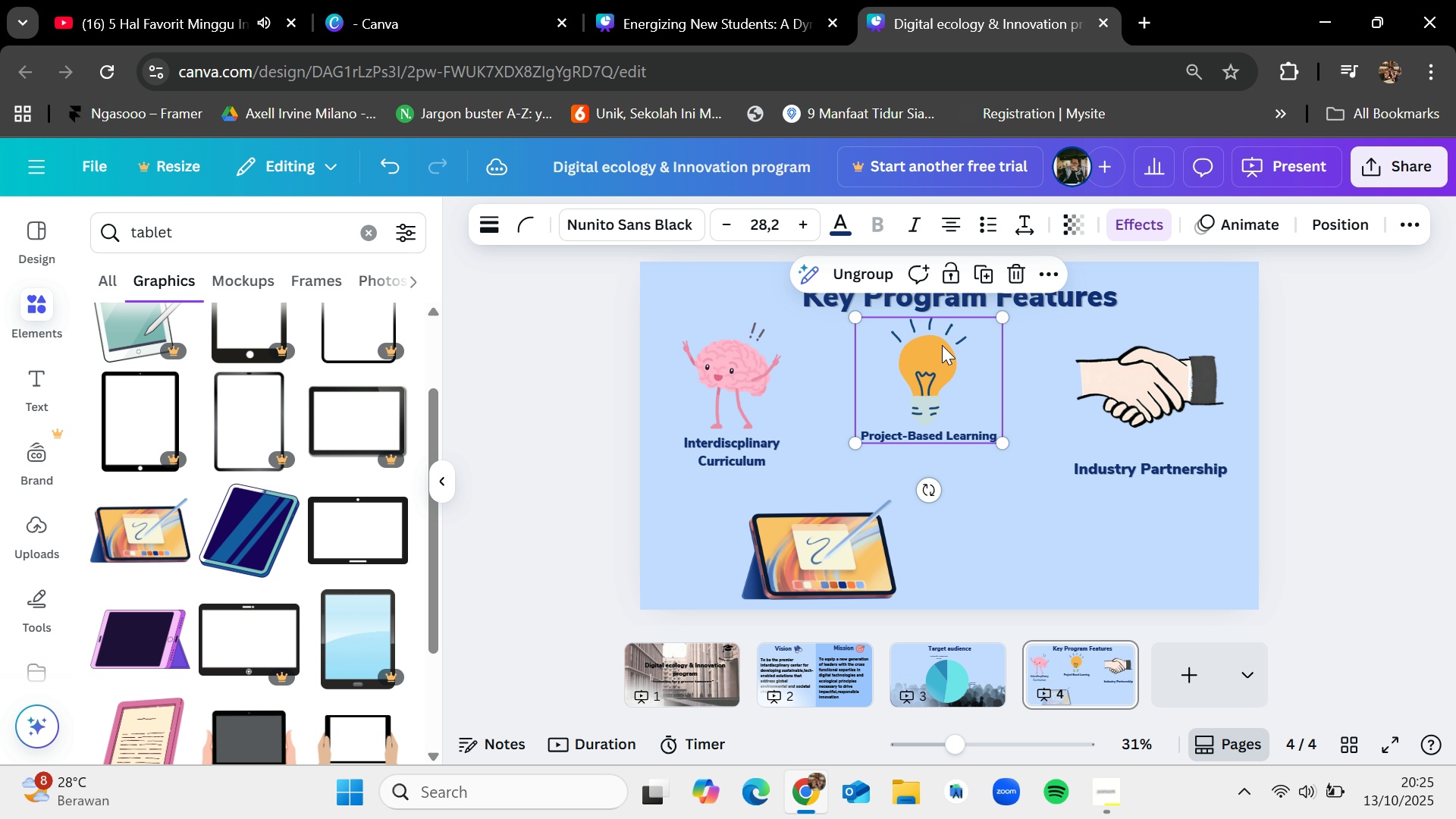 
left_click_drag(start_coordinate=[942, 345], to_coordinate=[940, 363])
 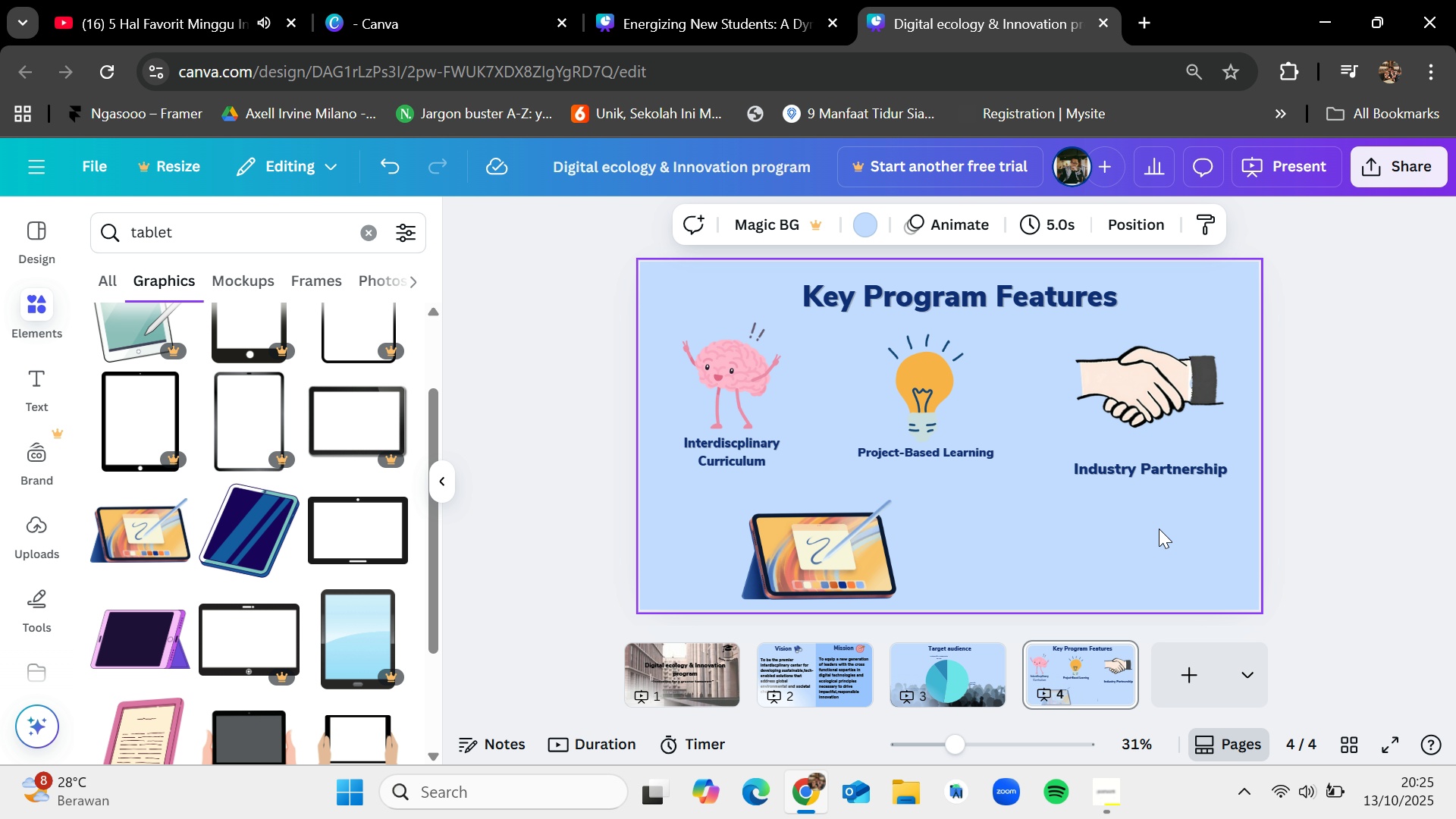 
left_click_drag(start_coordinate=[1164, 535], to_coordinate=[1146, 369])
 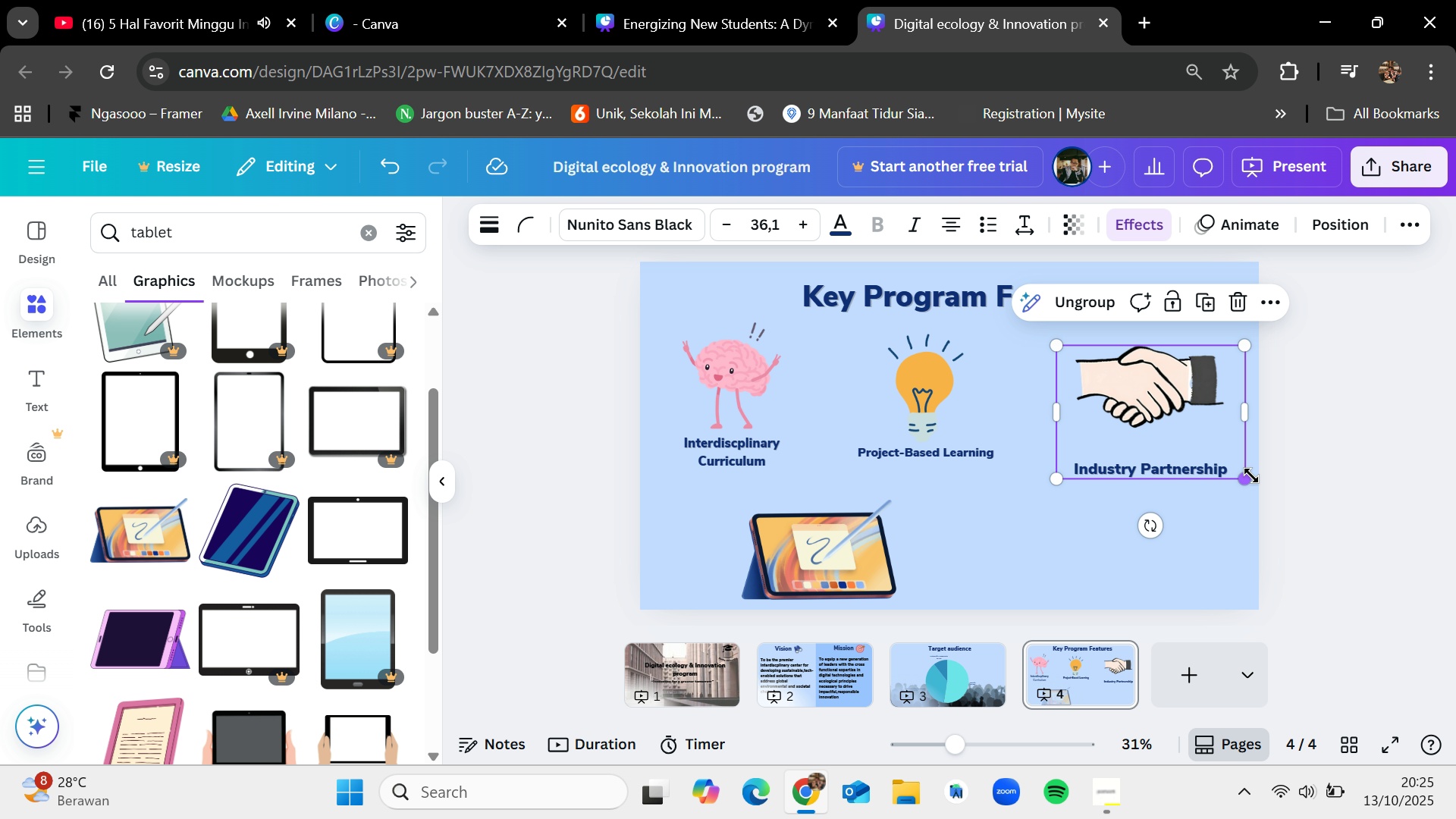 
left_click_drag(start_coordinate=[1250, 479], to_coordinate=[1209, 444])
 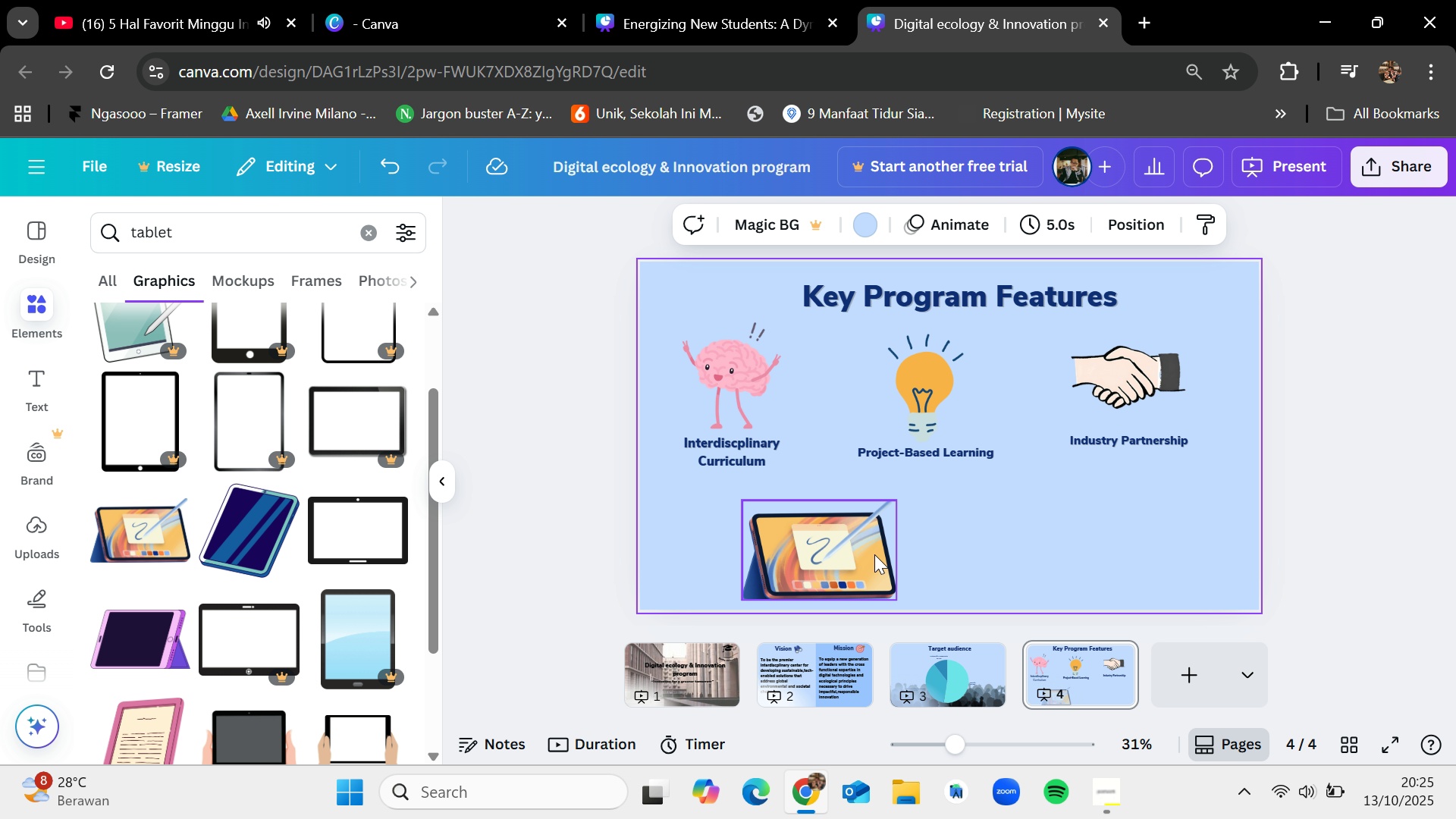 
left_click_drag(start_coordinate=[871, 555], to_coordinate=[962, 547])
 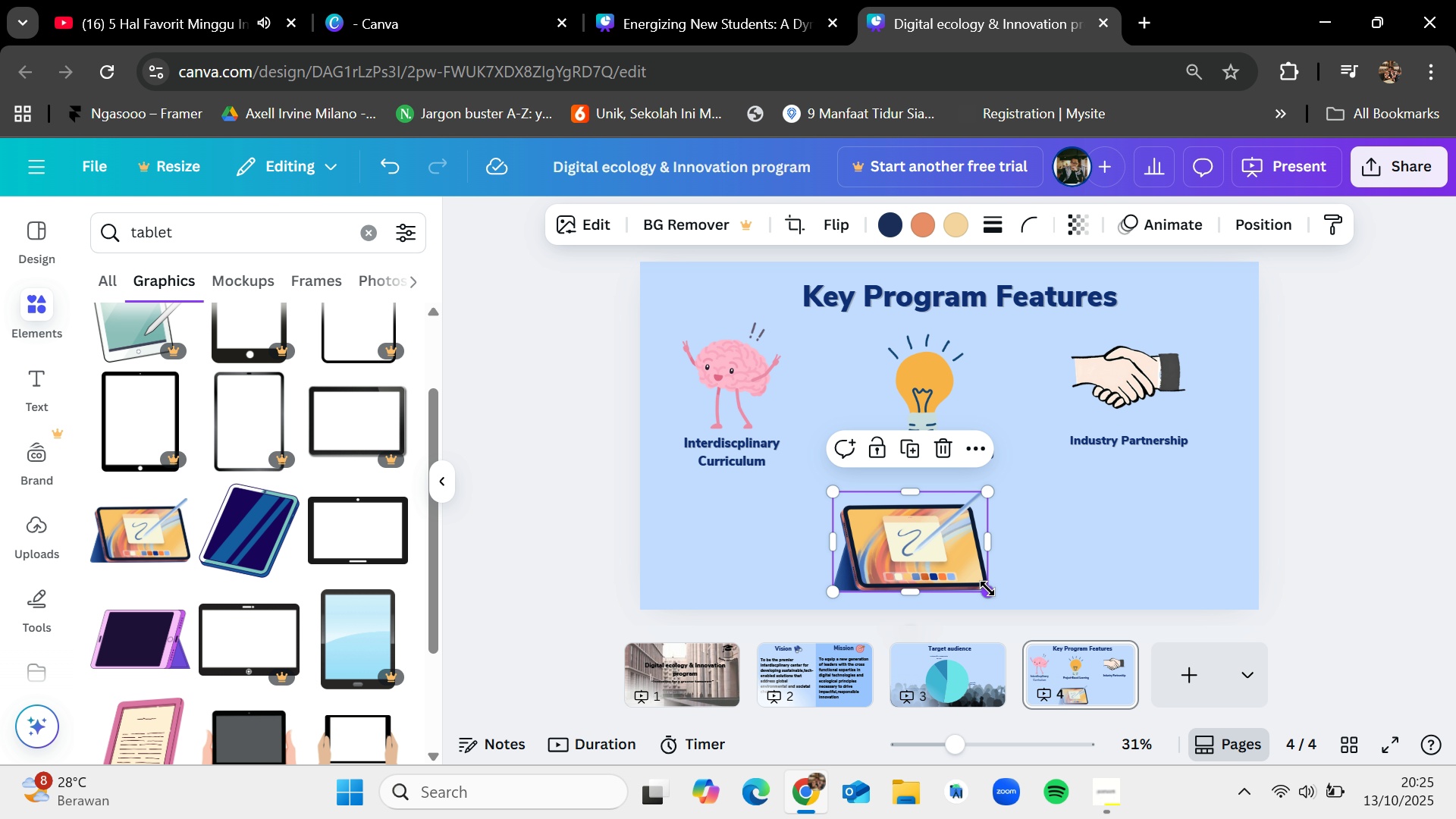 
left_click_drag(start_coordinate=[987, 586], to_coordinate=[961, 567])
 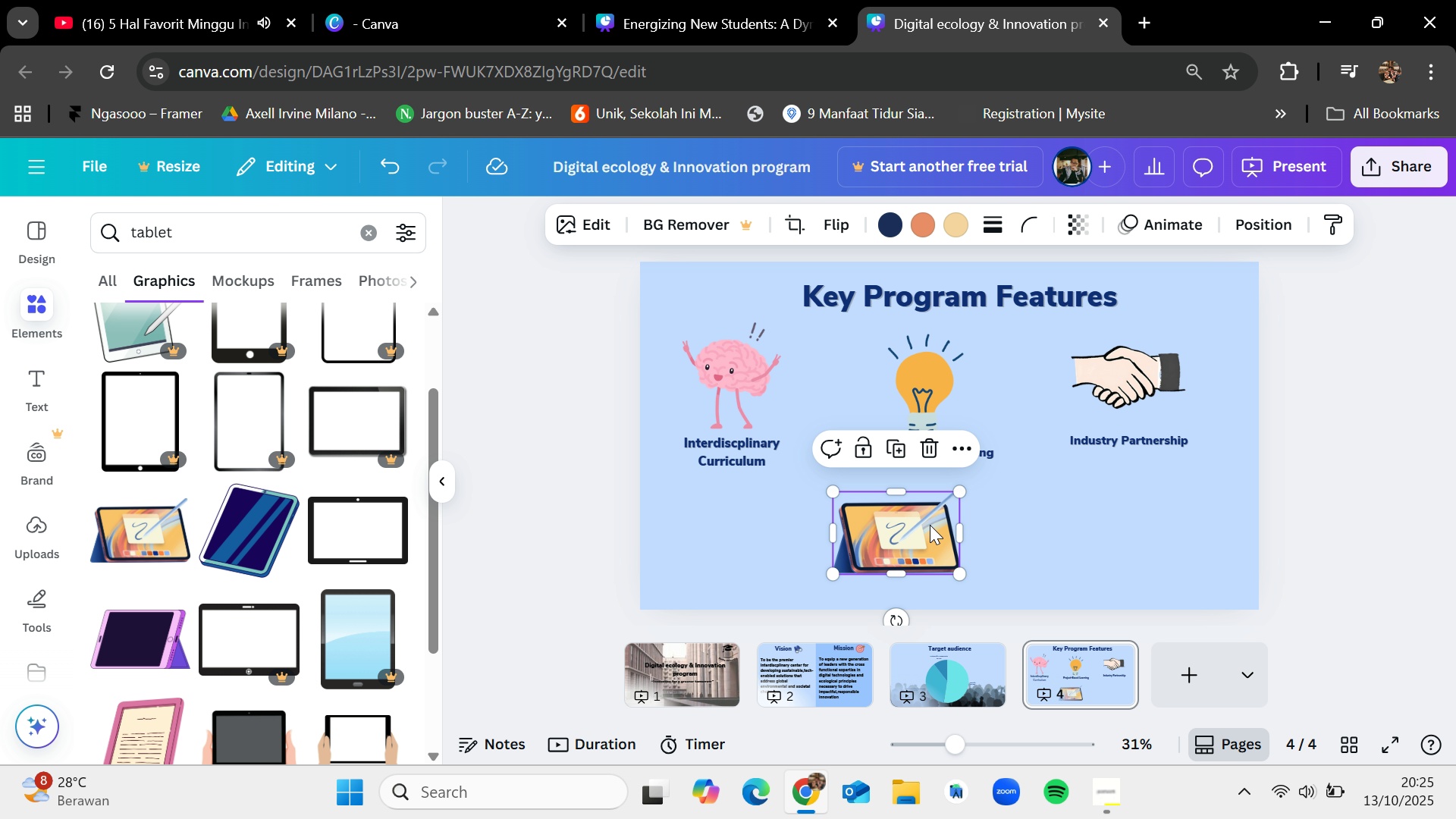 
left_click_drag(start_coordinate=[928, 525], to_coordinate=[955, 524])
 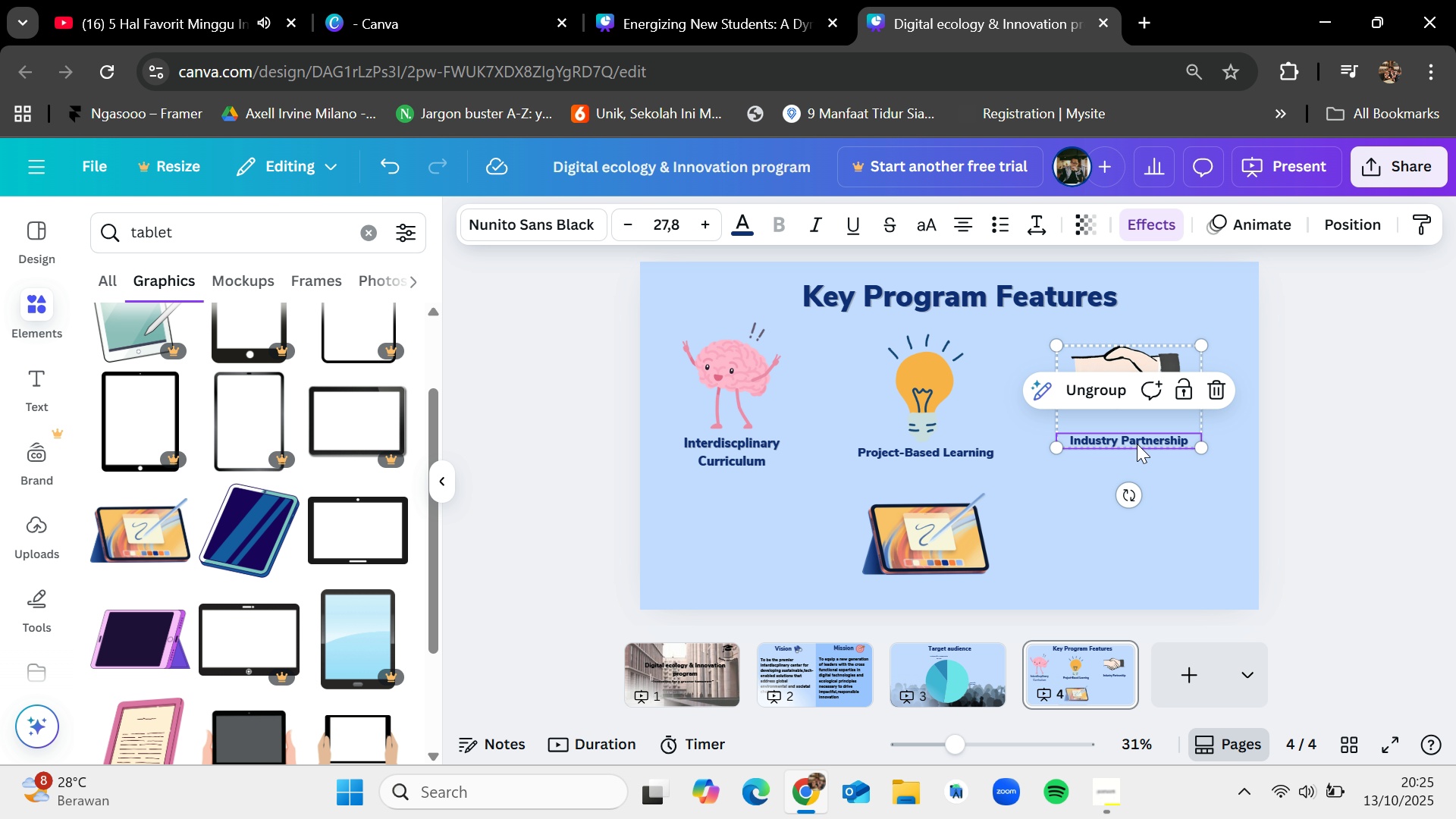 
left_click([1137, 444])
 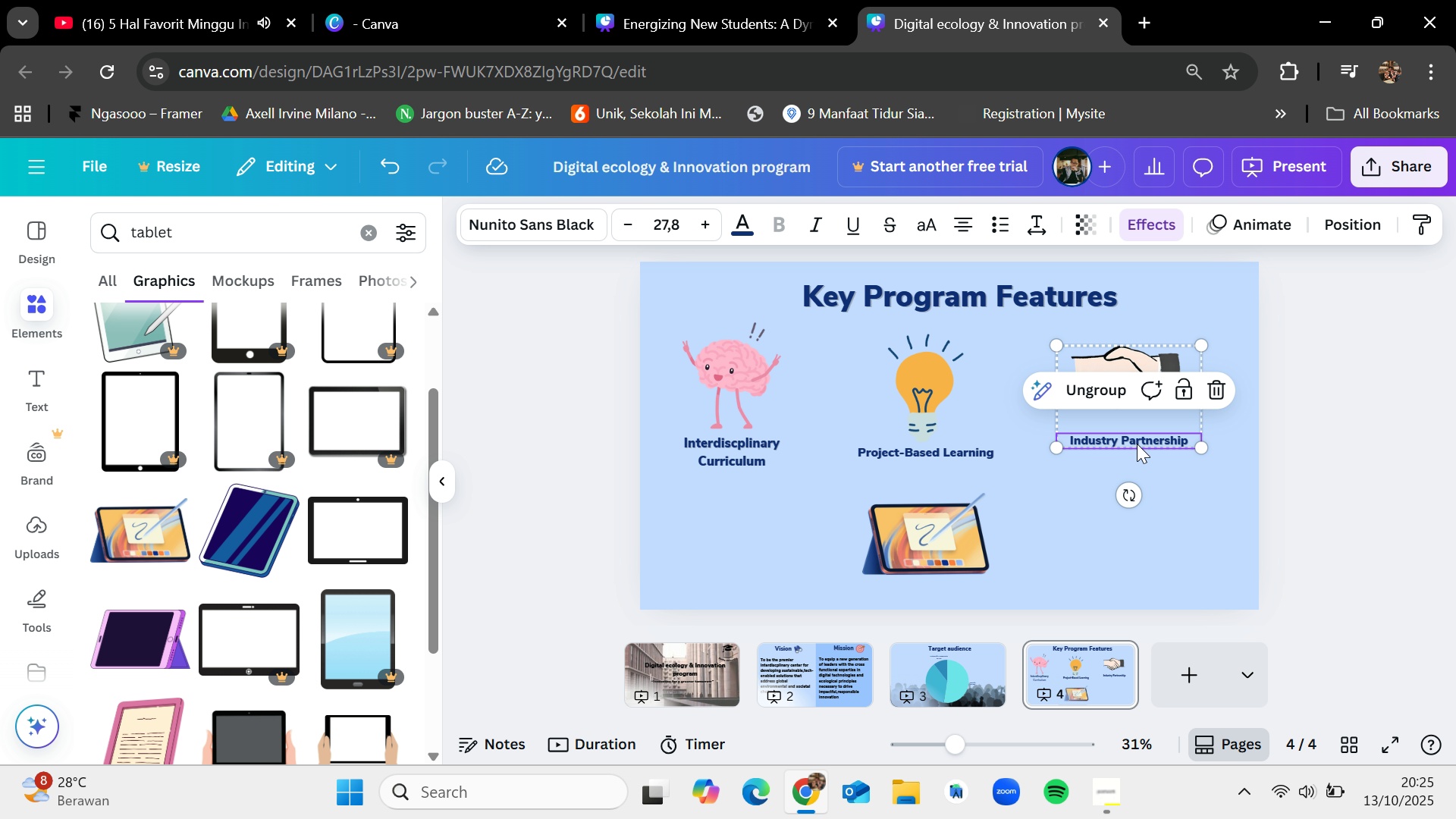 
key(Control+C)
 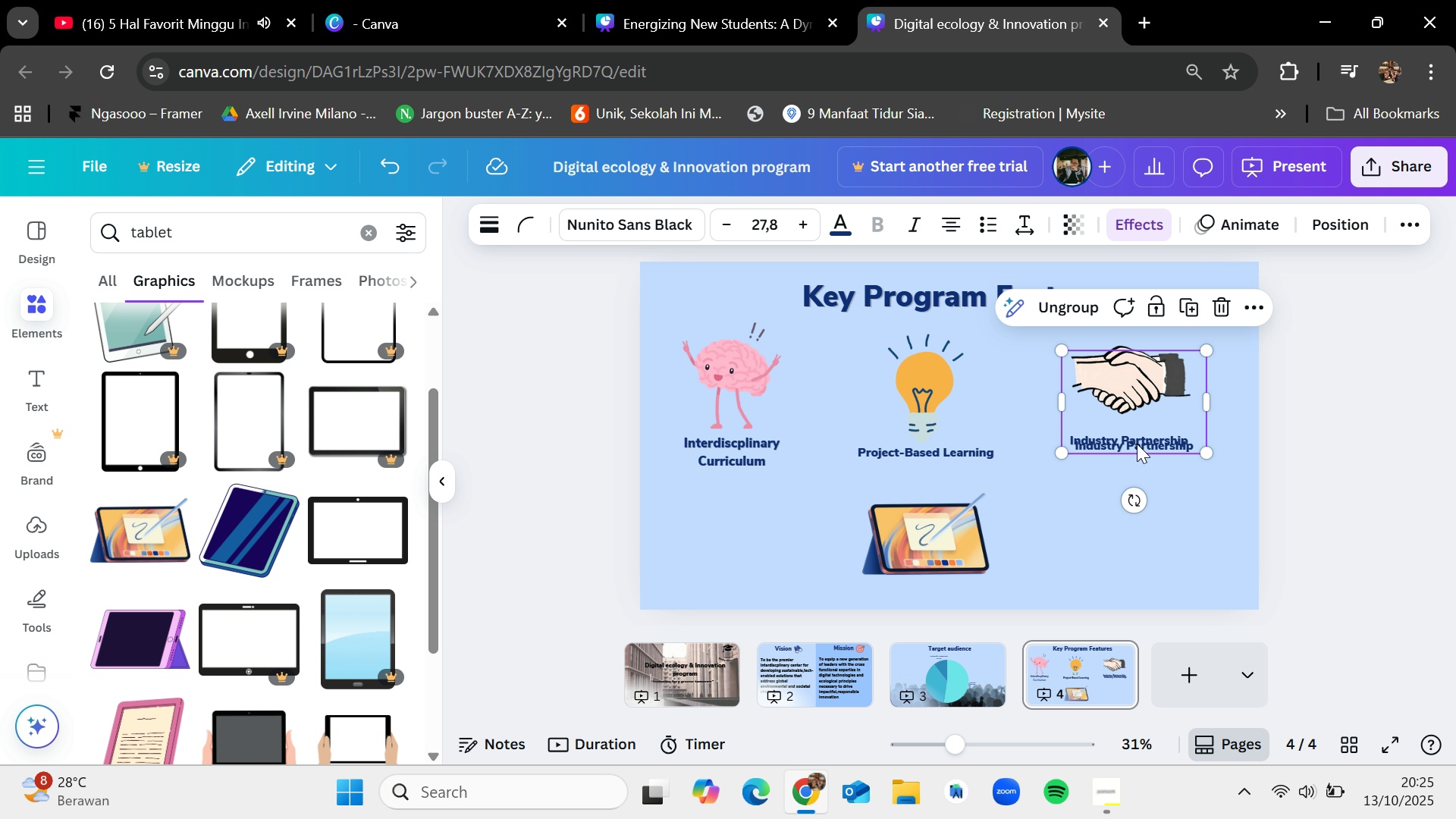 
key(Control+V)
 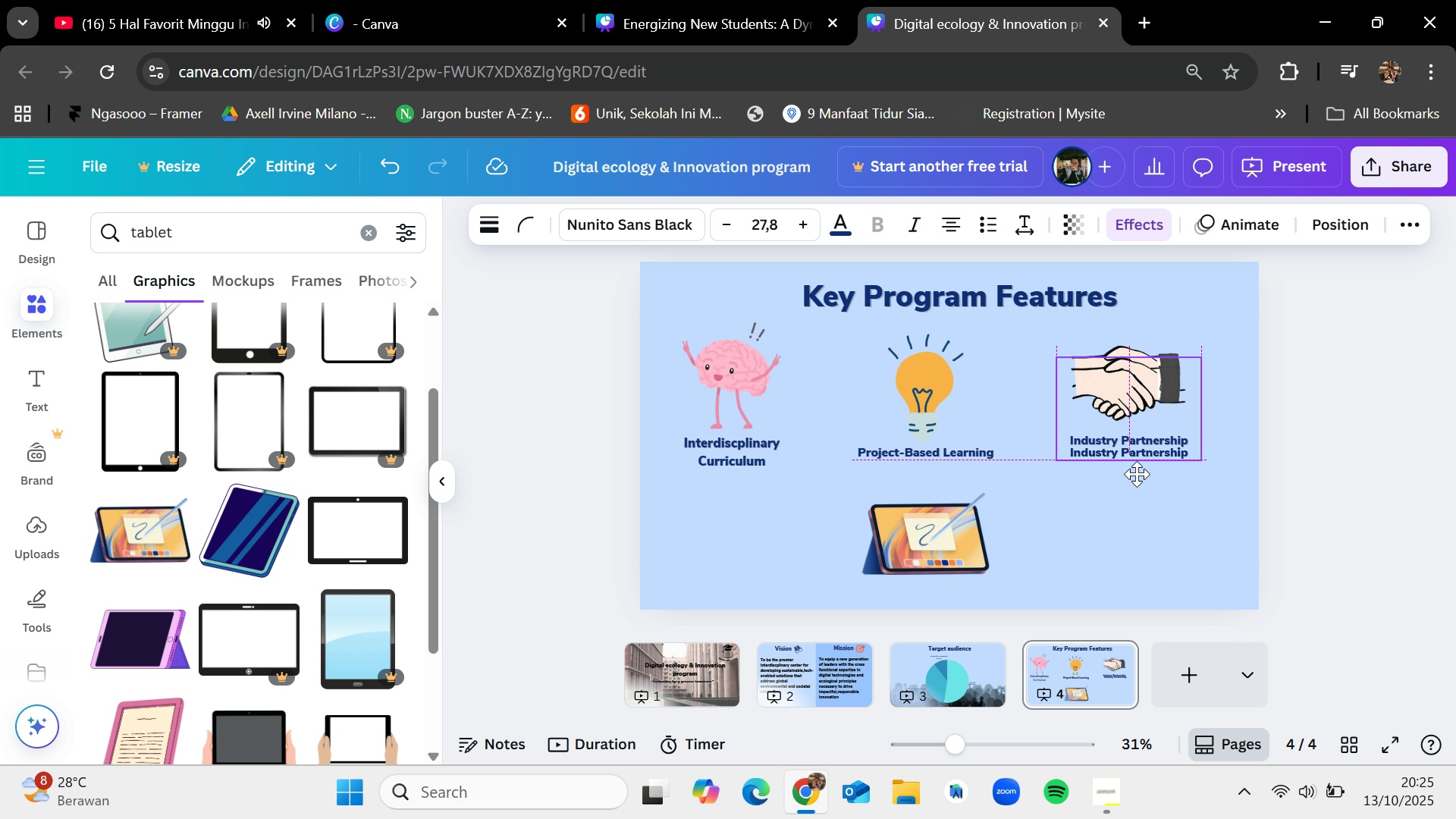 
left_click_drag(start_coordinate=[1137, 444], to_coordinate=[1137, 481])
 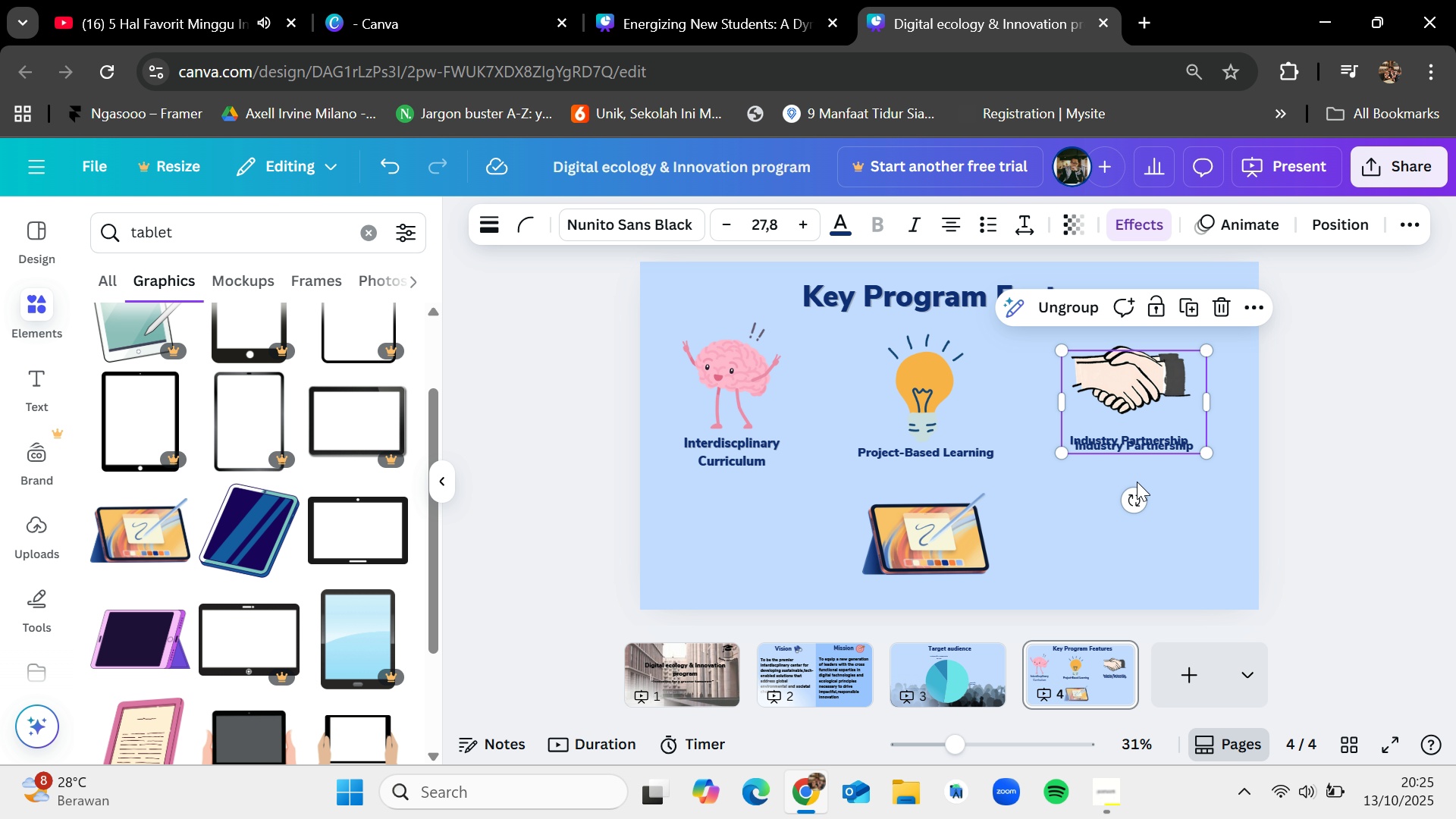 
key(Control+Z)
 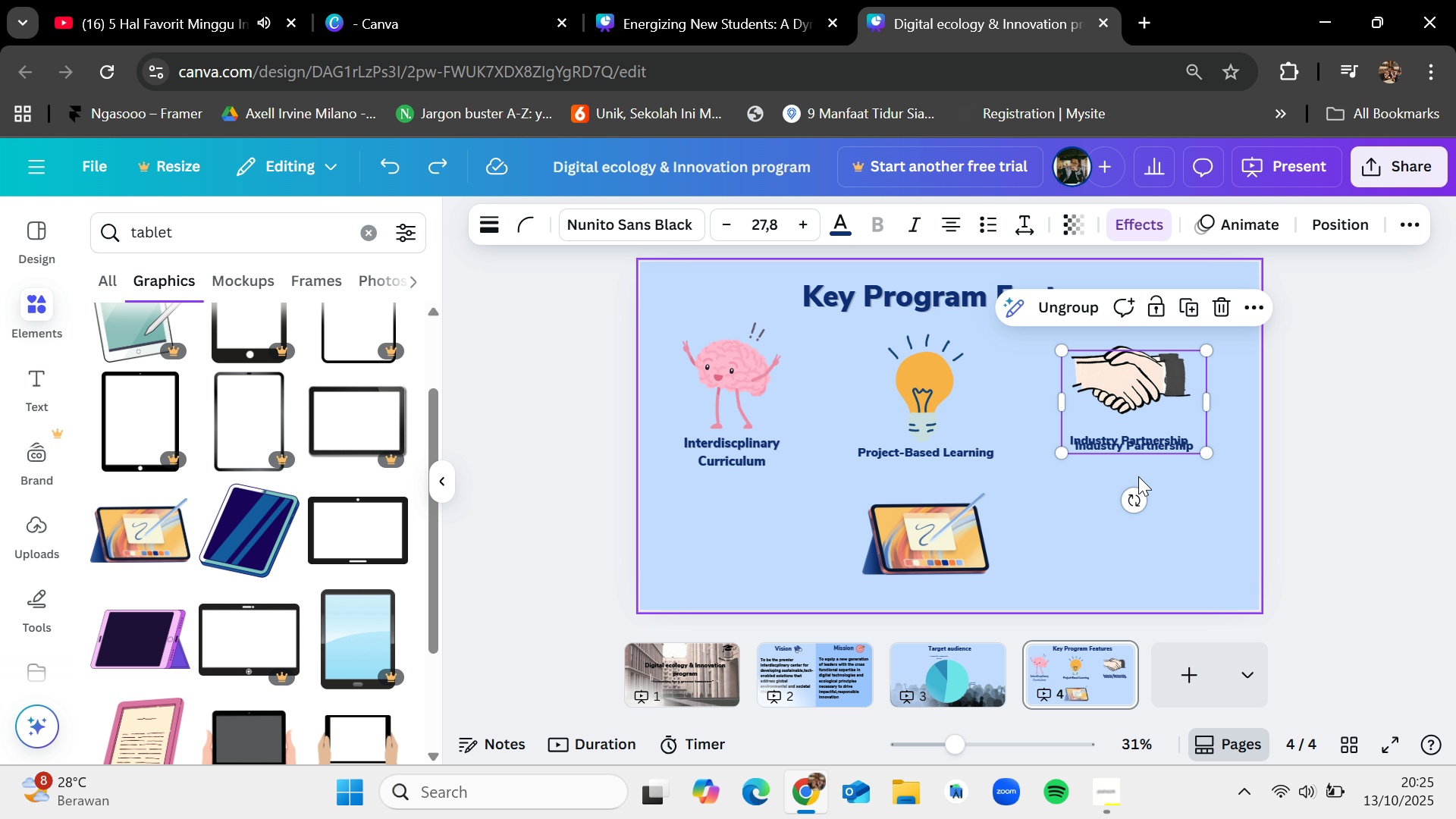 
key(Control+Z)
 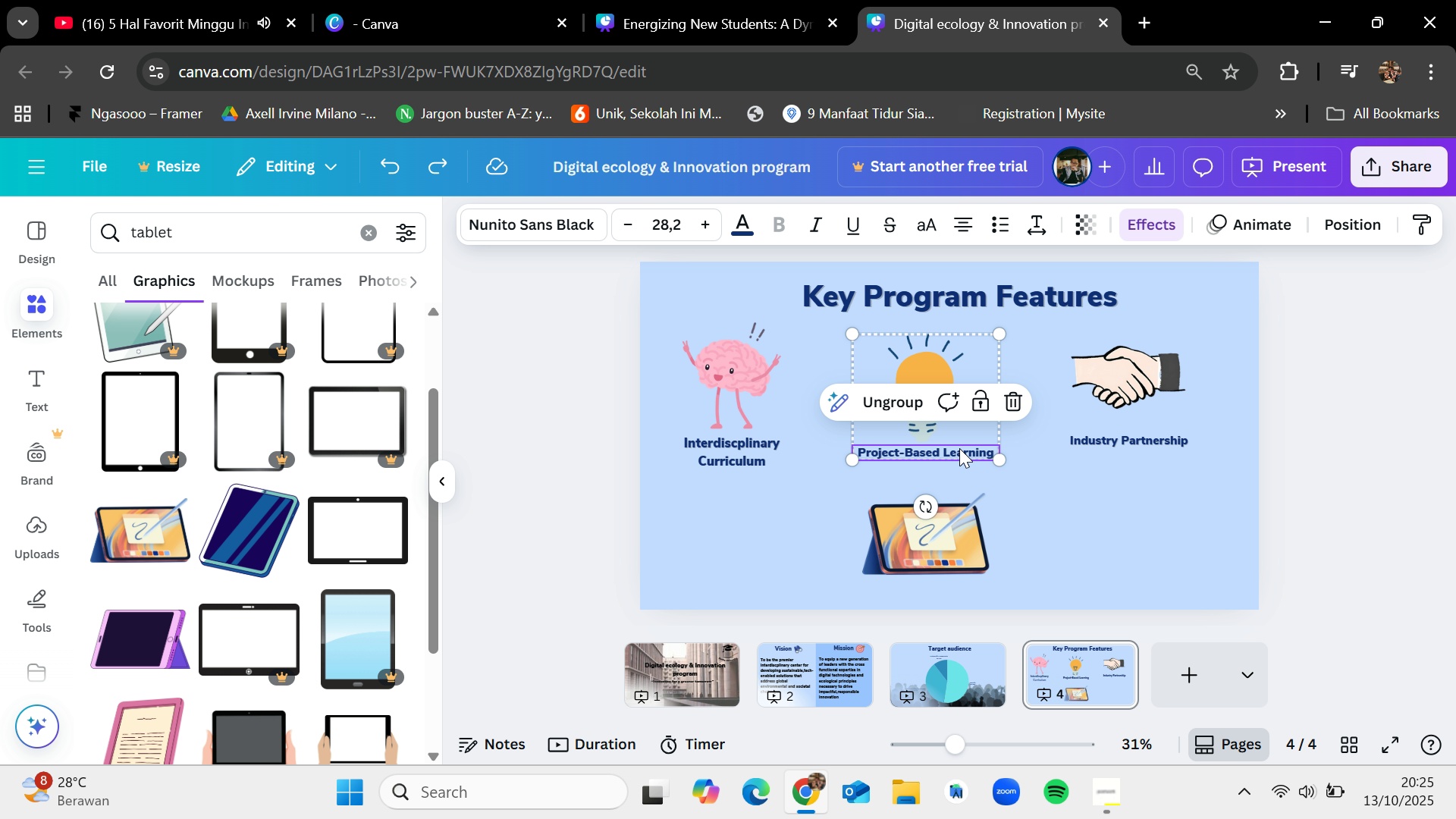 
left_click([959, 448])
 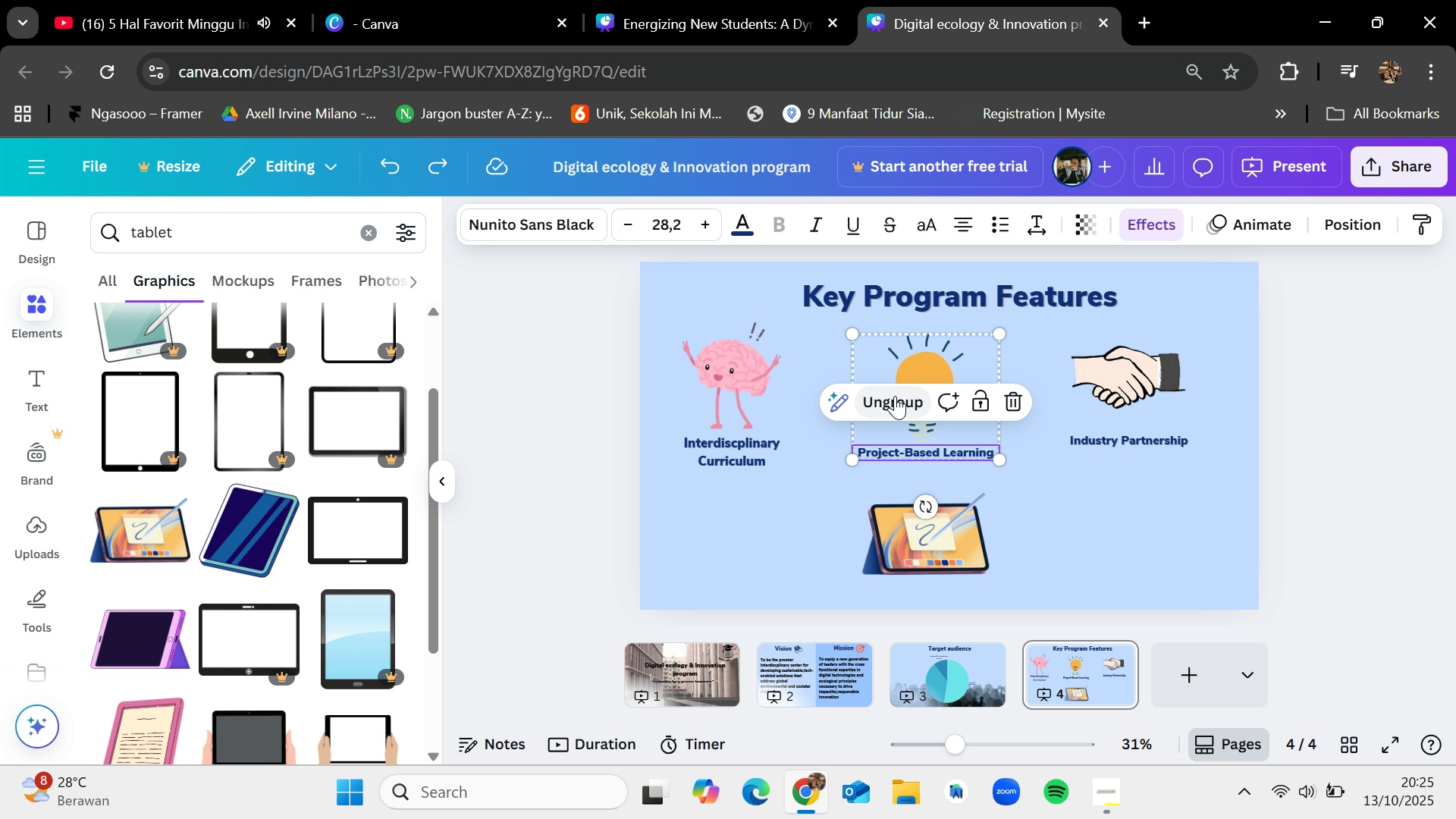 
left_click([896, 396])
 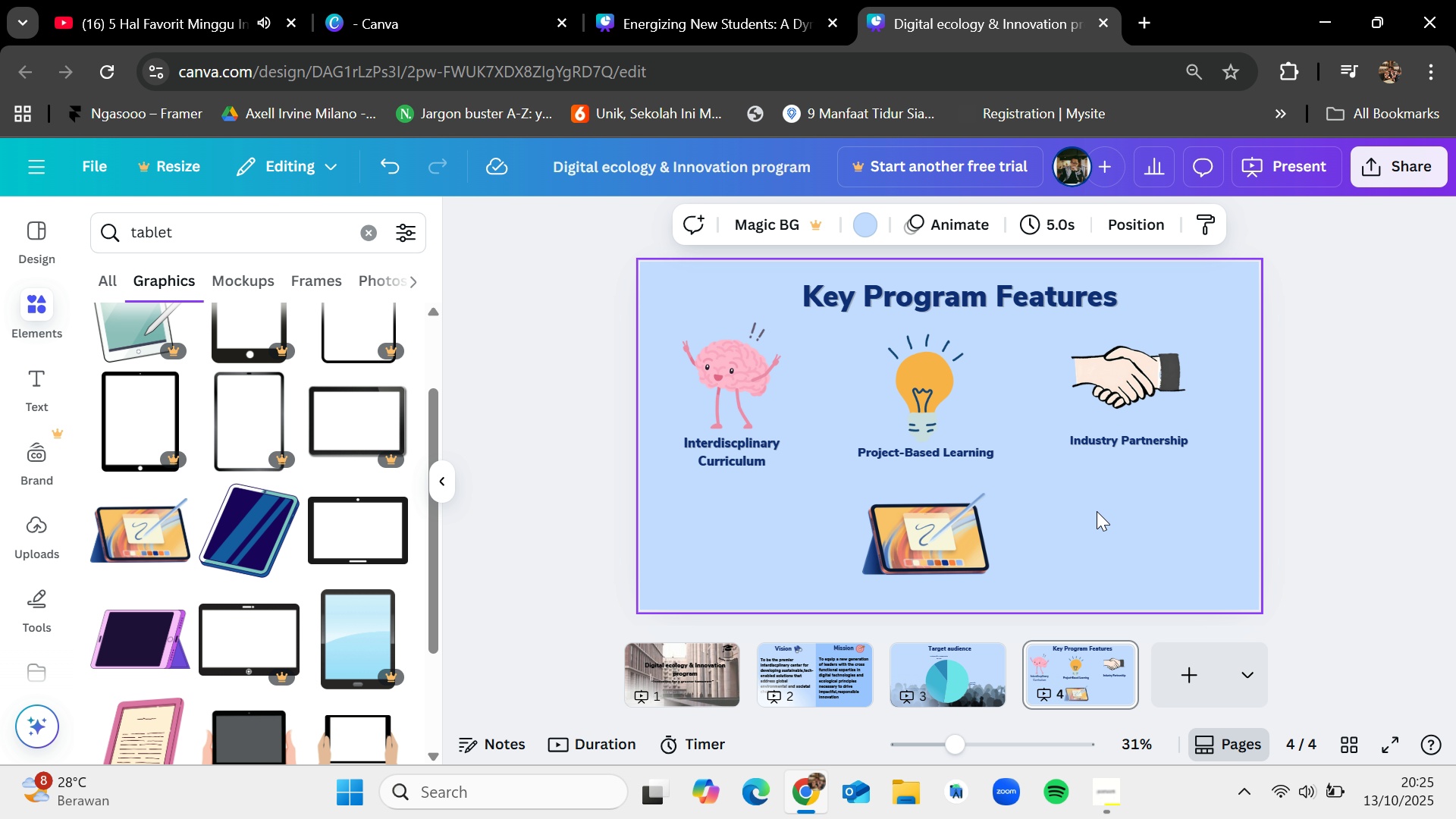 
left_click([1100, 513])
 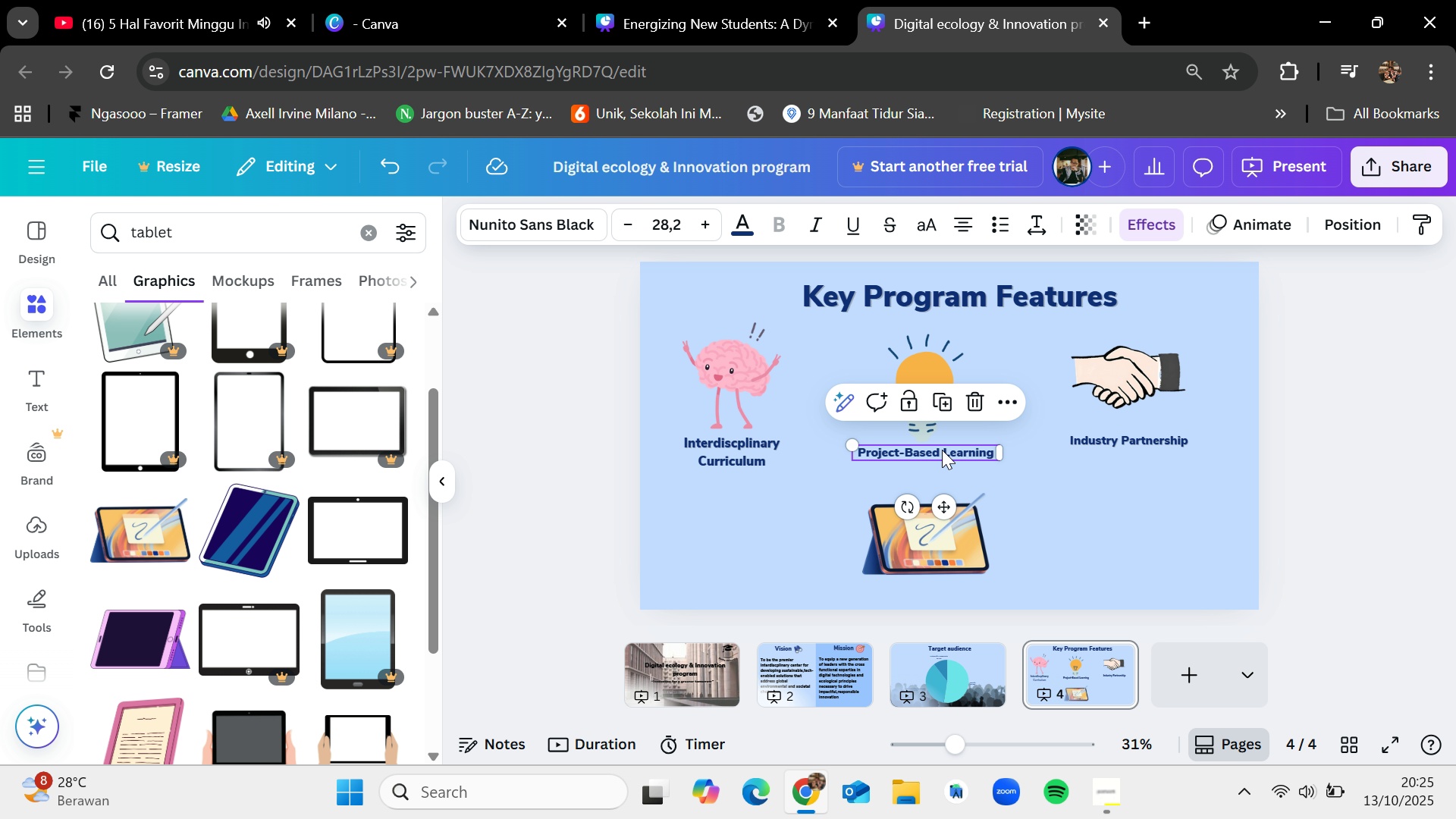 
left_click([942, 450])
 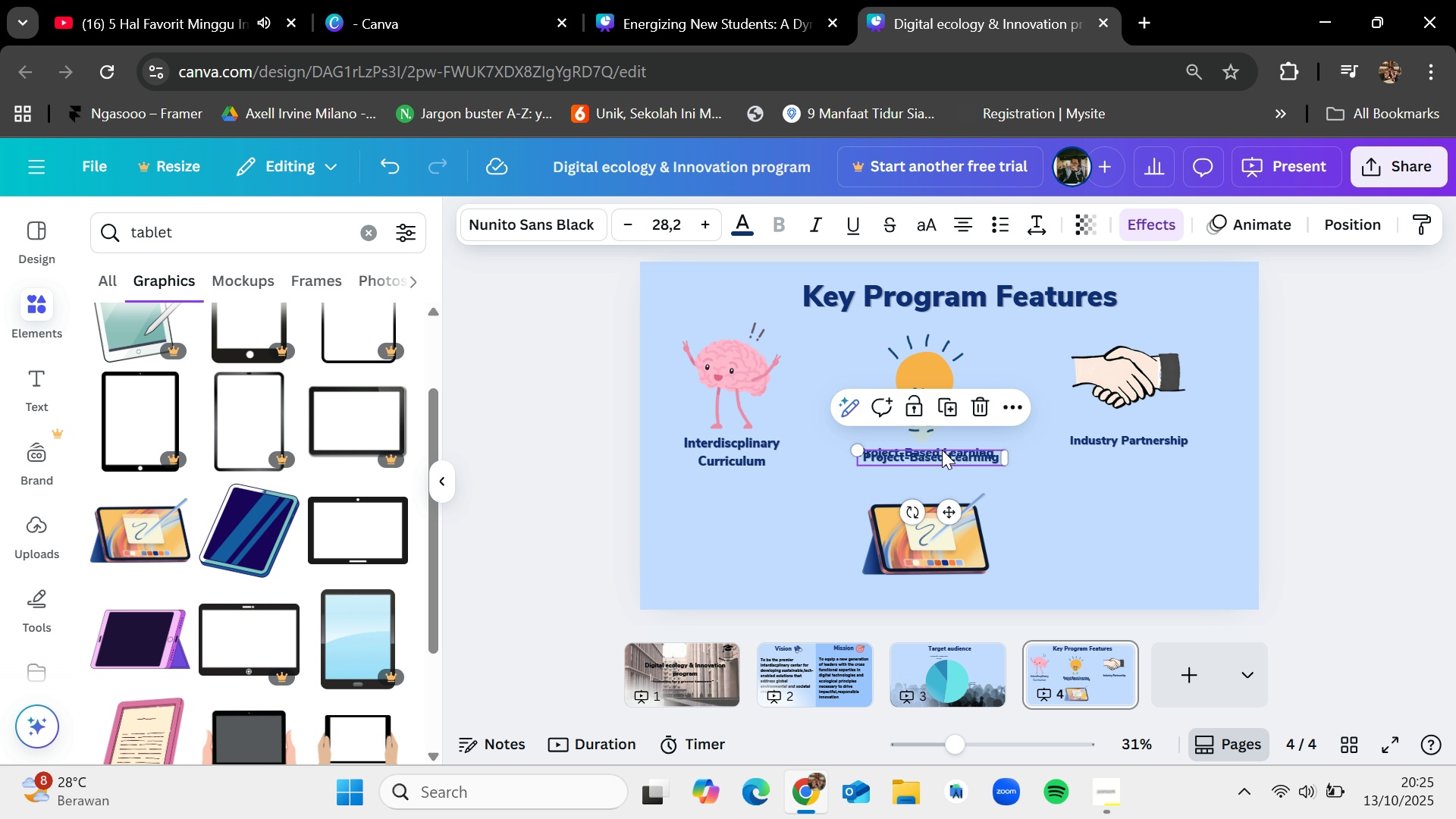 
key(Control+C)
 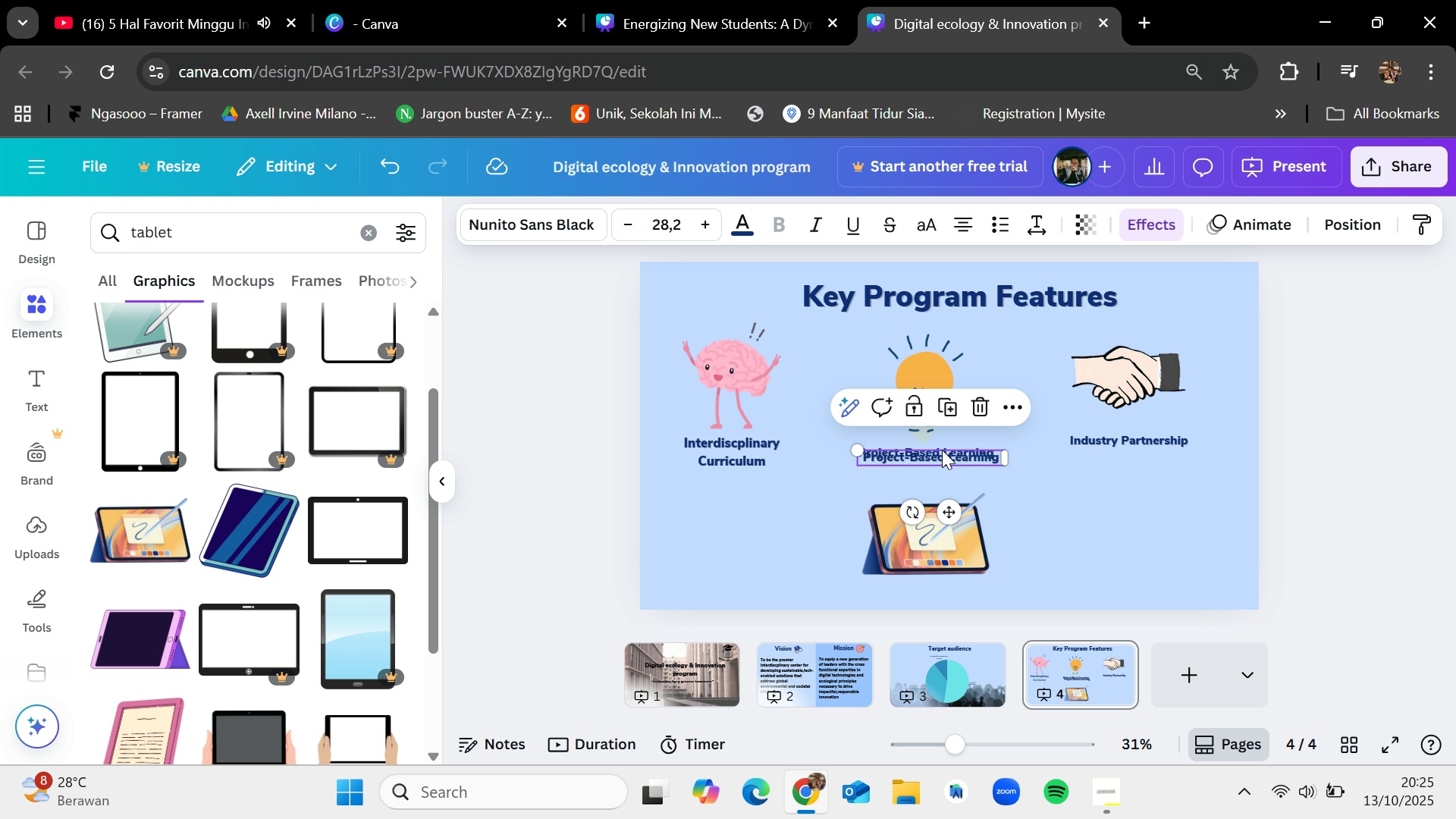 
key(Control+V)
 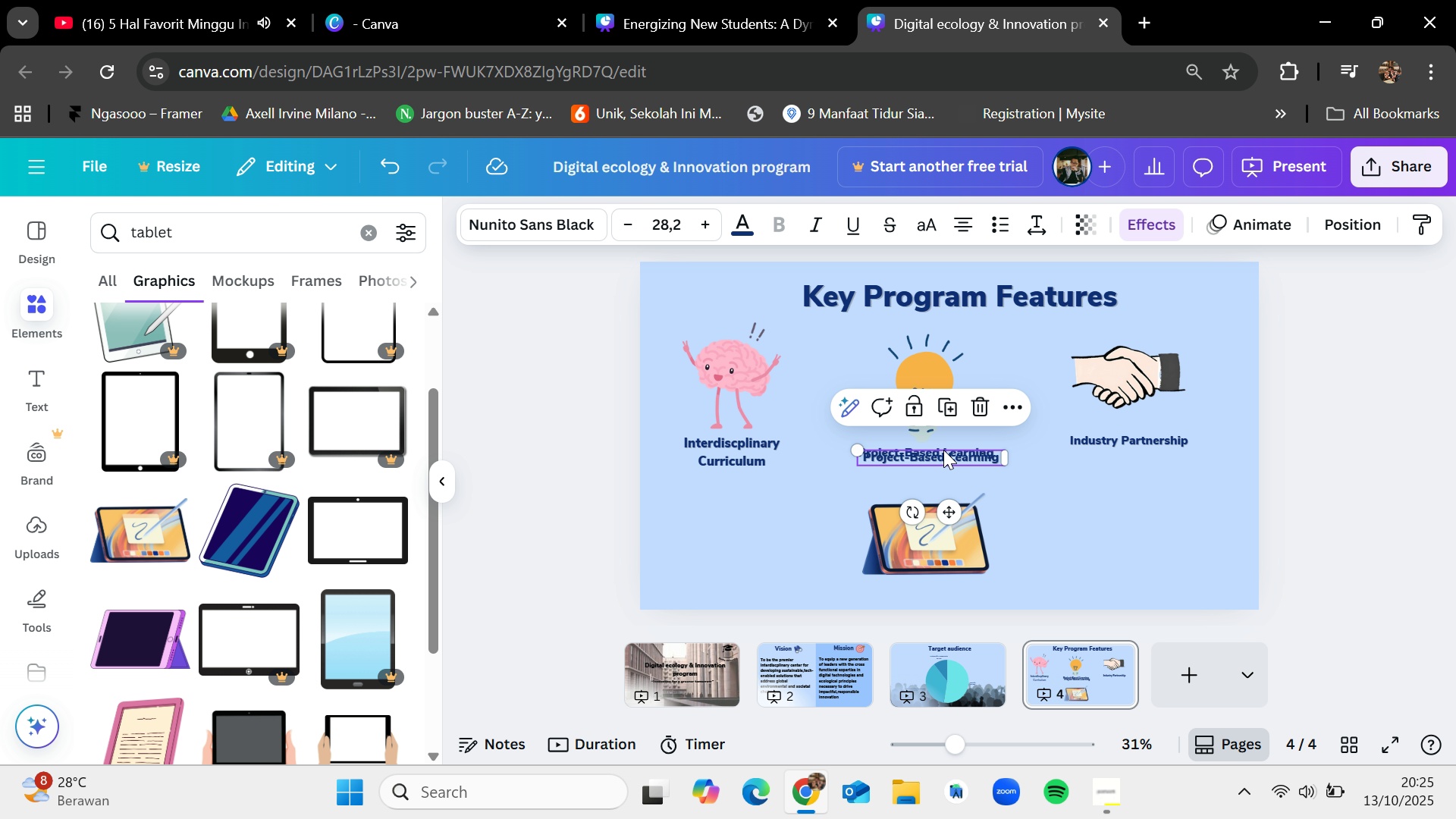 
left_click_drag(start_coordinate=[943, 450], to_coordinate=[944, 585])
 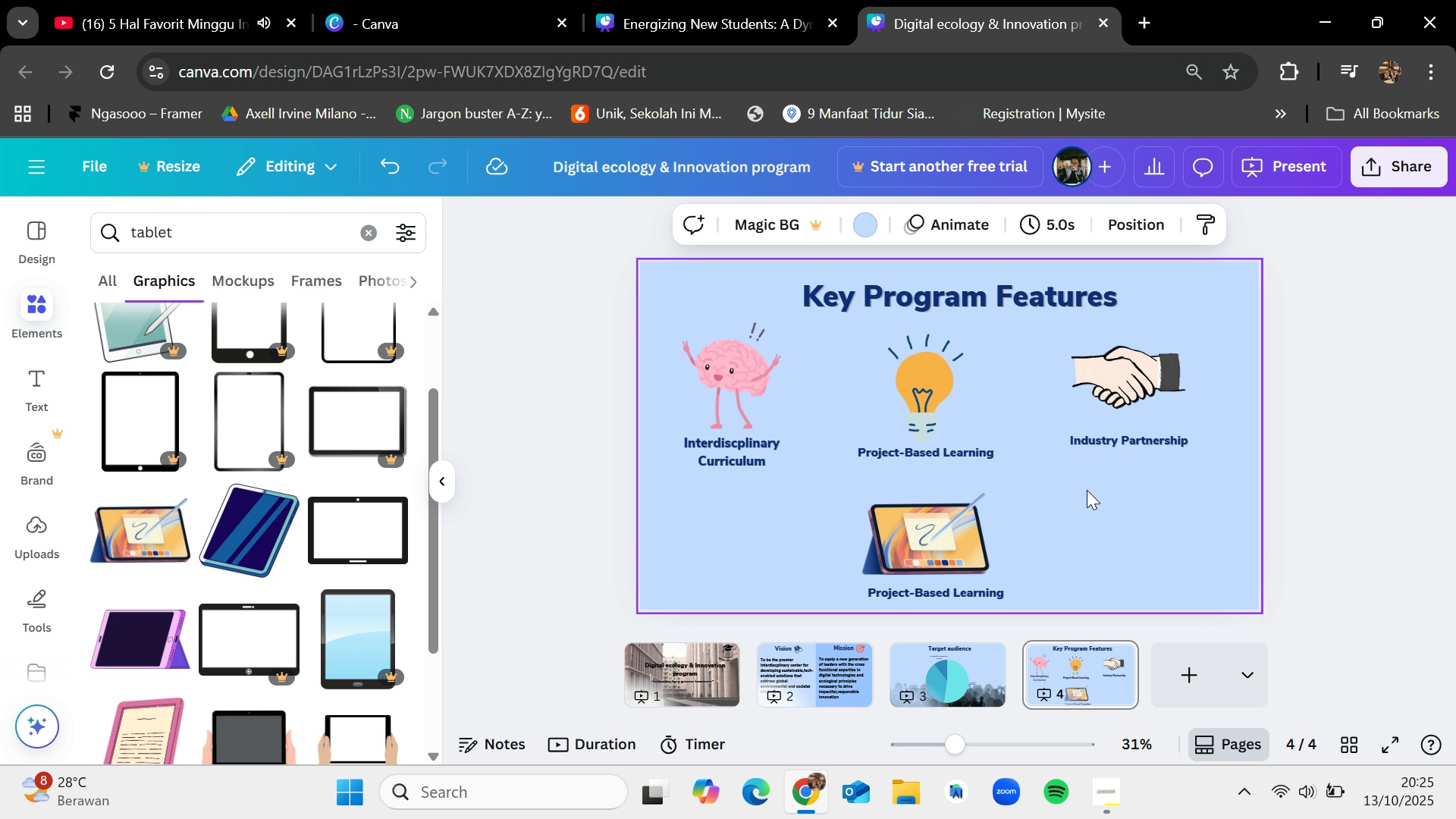 
left_click([1090, 491])
 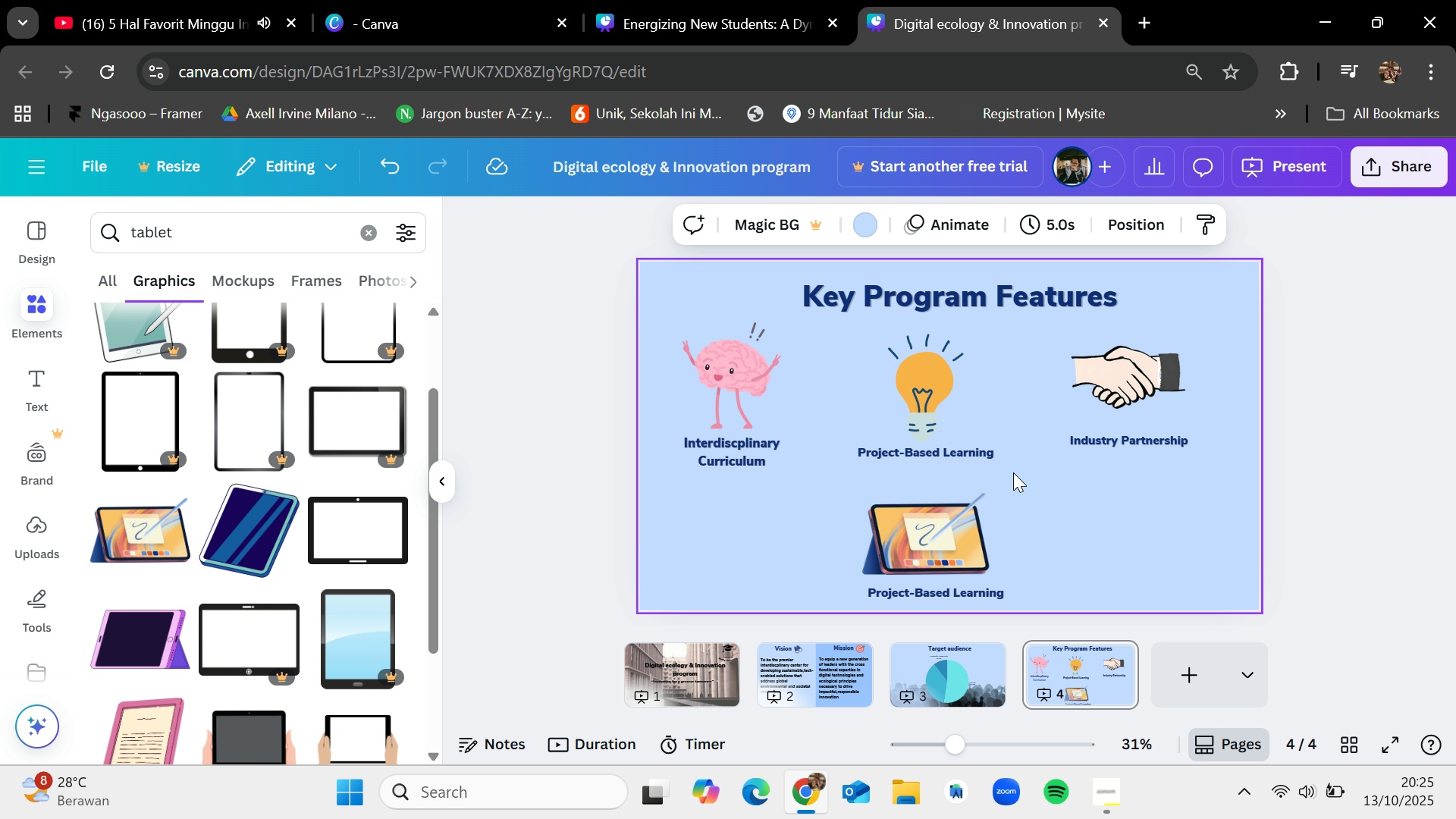 
left_click_drag(start_coordinate=[1015, 473], to_coordinate=[928, 409])
 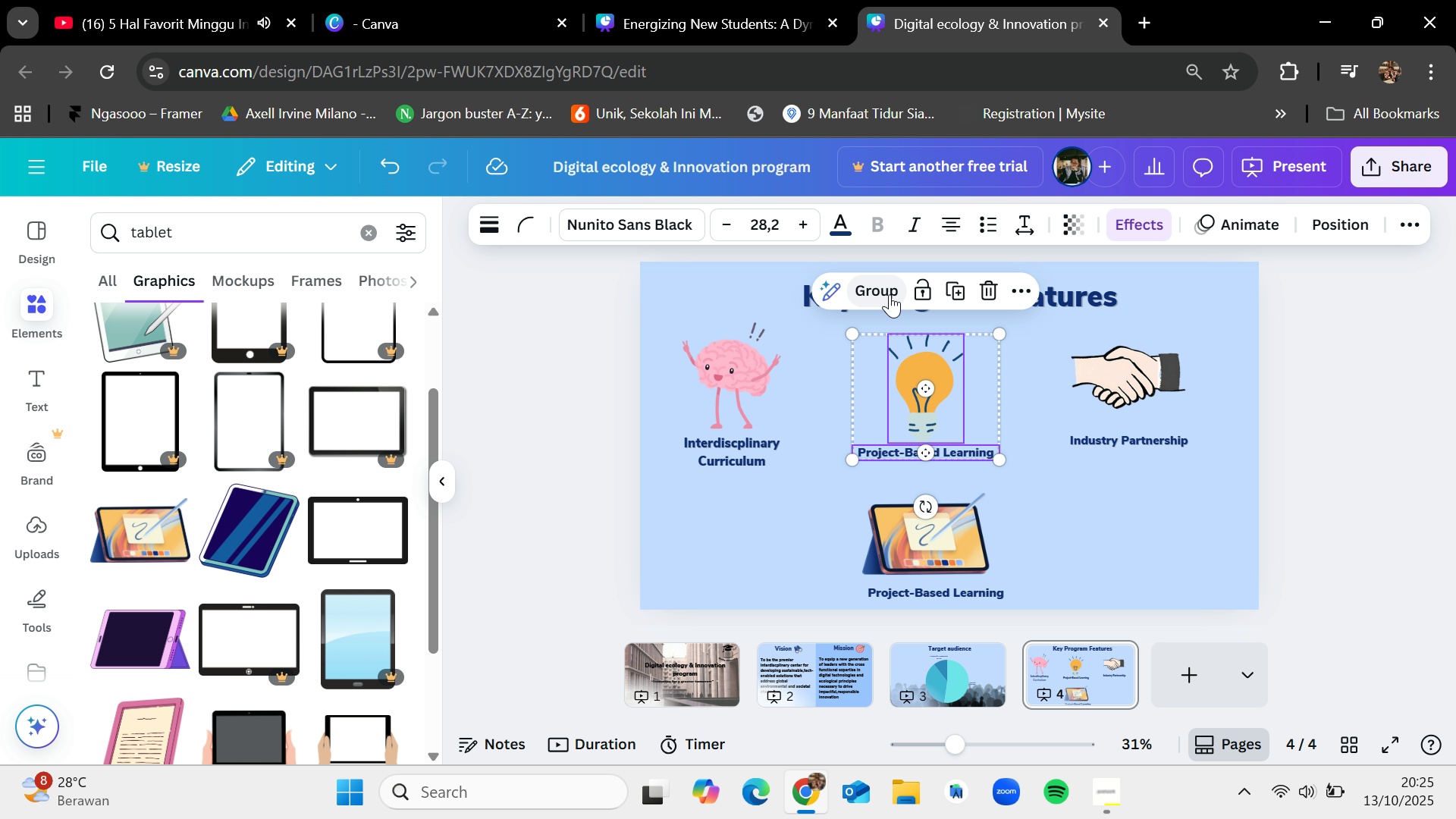 
left_click([890, 294])
 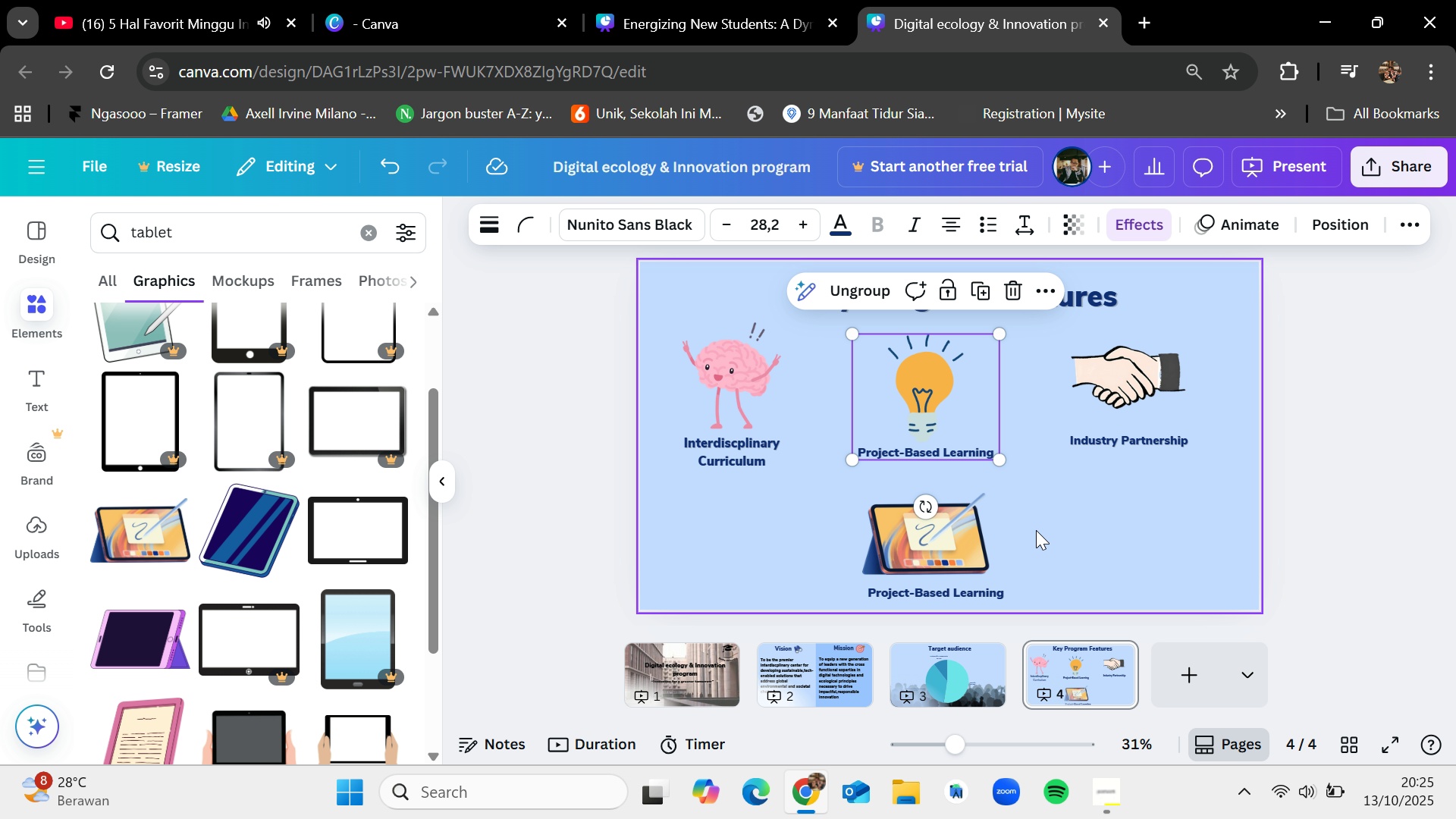 
left_click([1129, 540])
 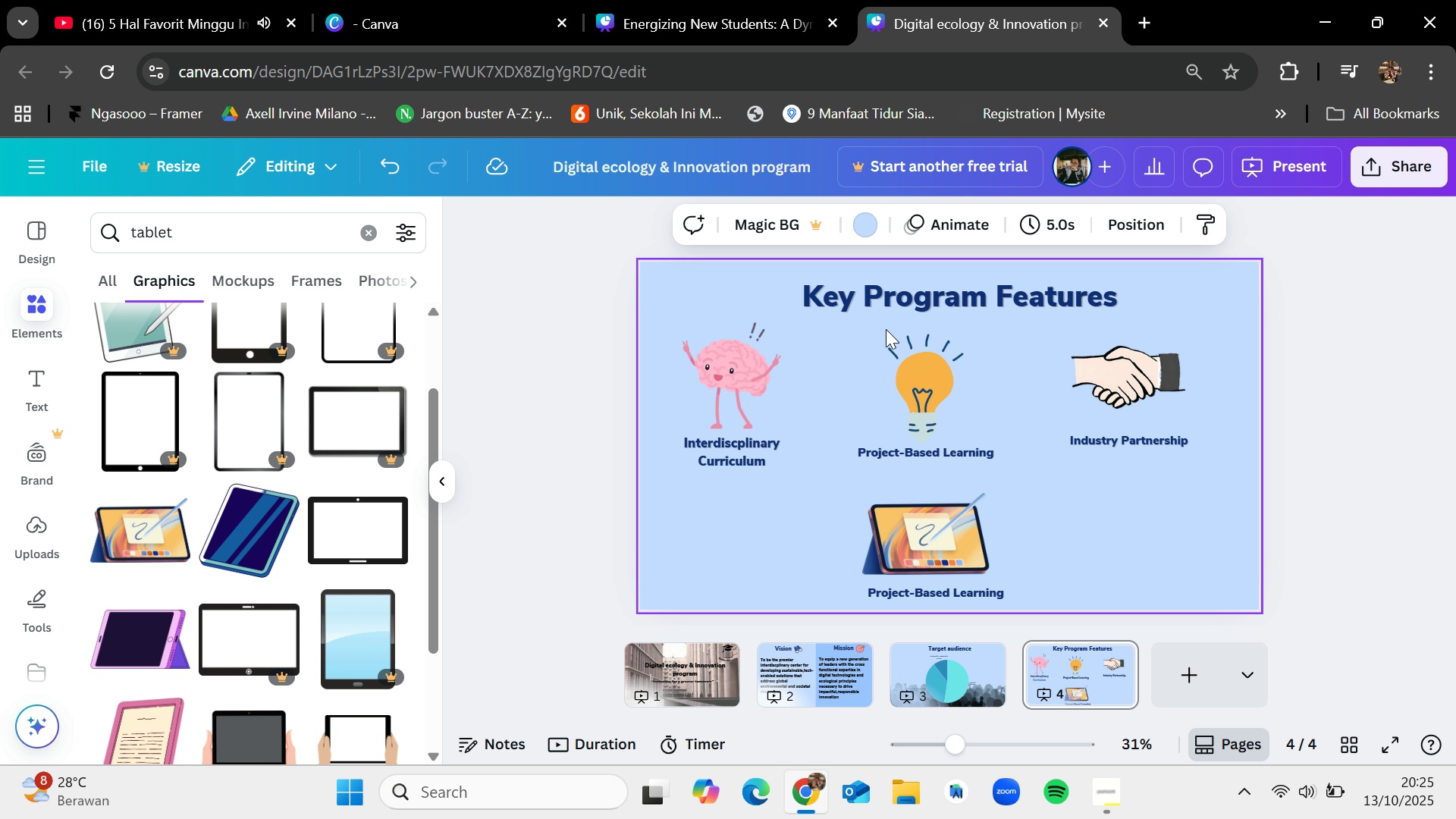 
double_click([888, 333])
 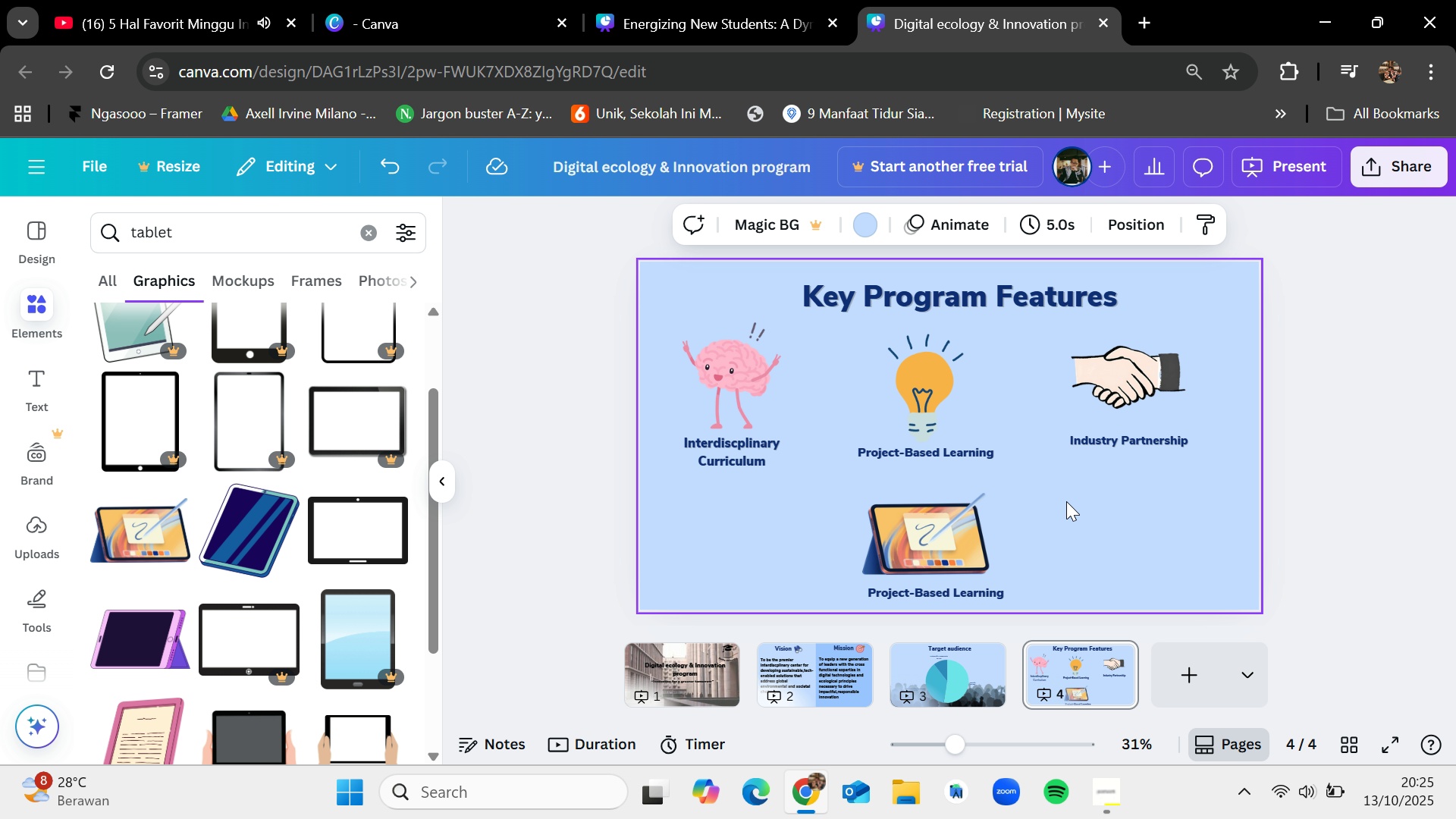 
left_click([1071, 503])
 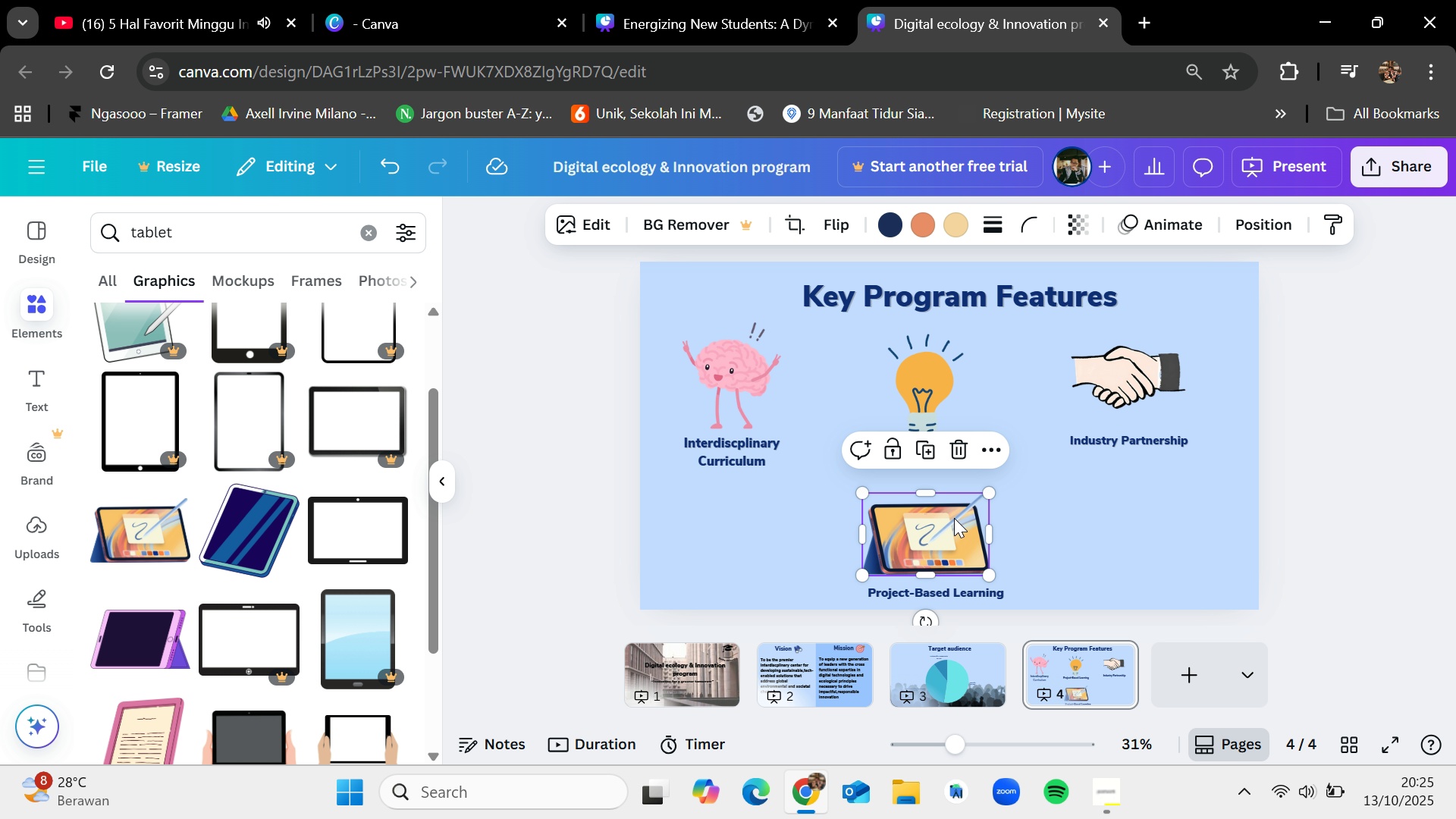 
left_click_drag(start_coordinate=[952, 518], to_coordinate=[959, 515])
 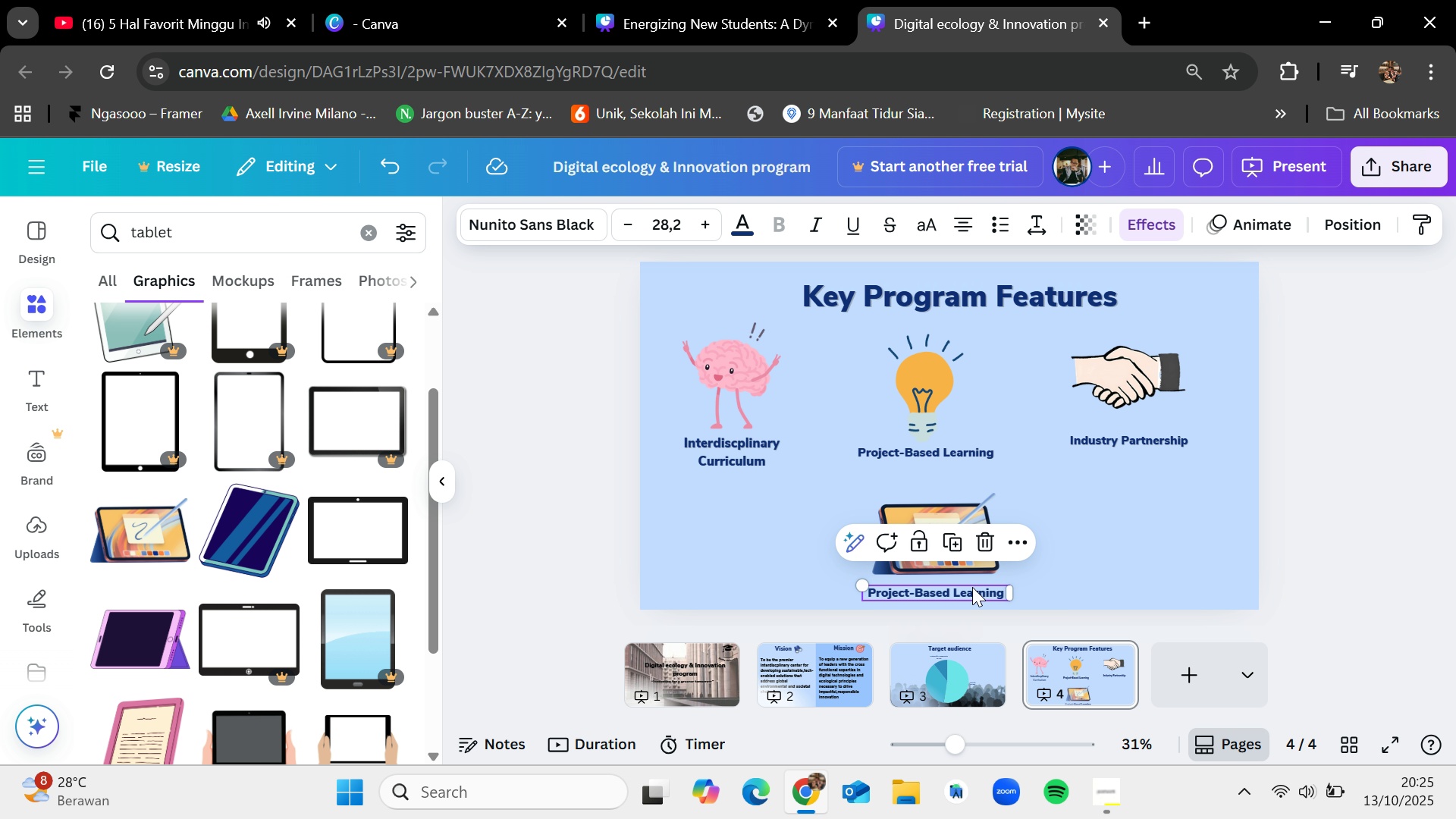 
double_click([972, 587])
 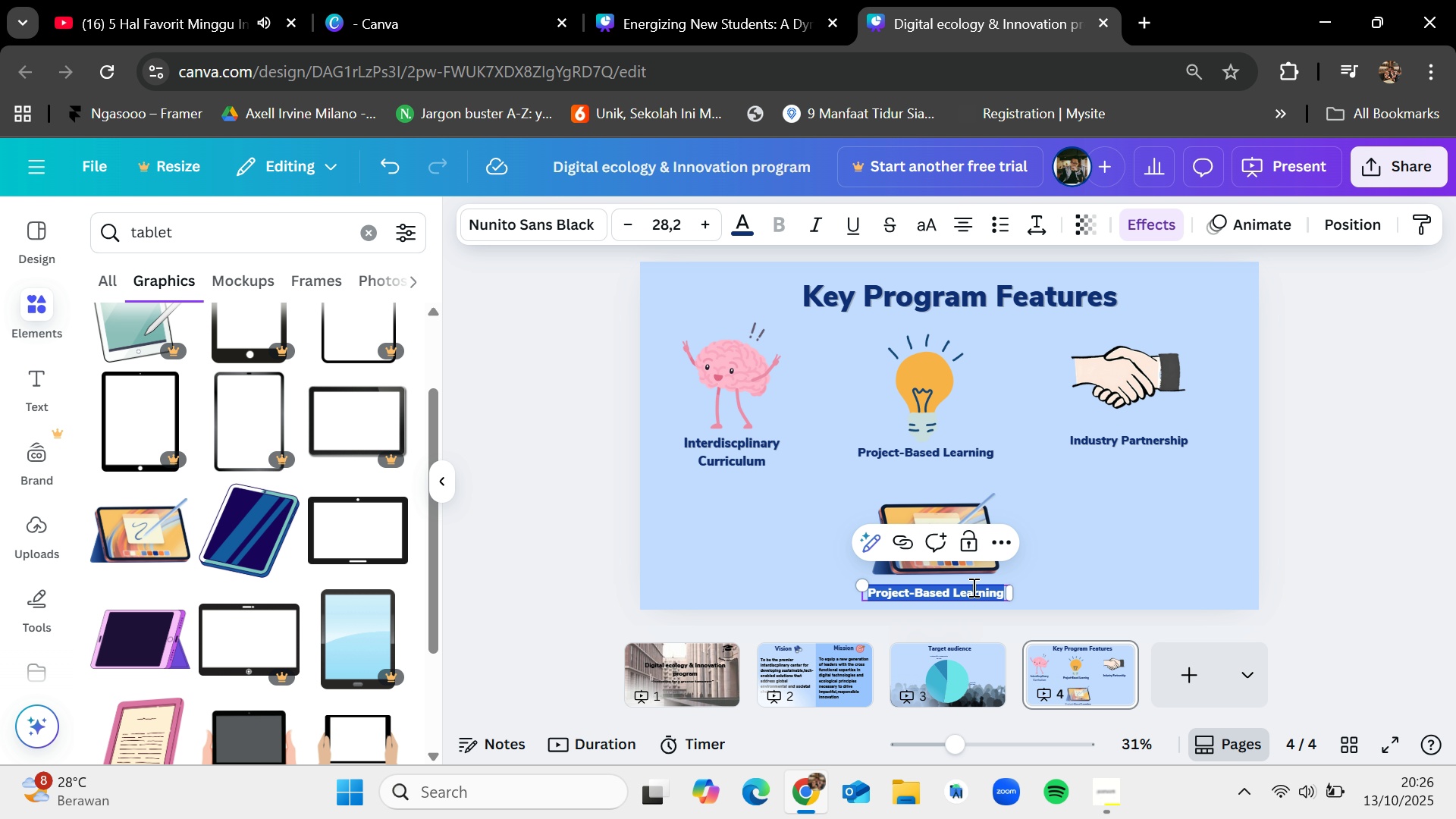 
key(Backspace)
type(Digital Toolkit Focus)
 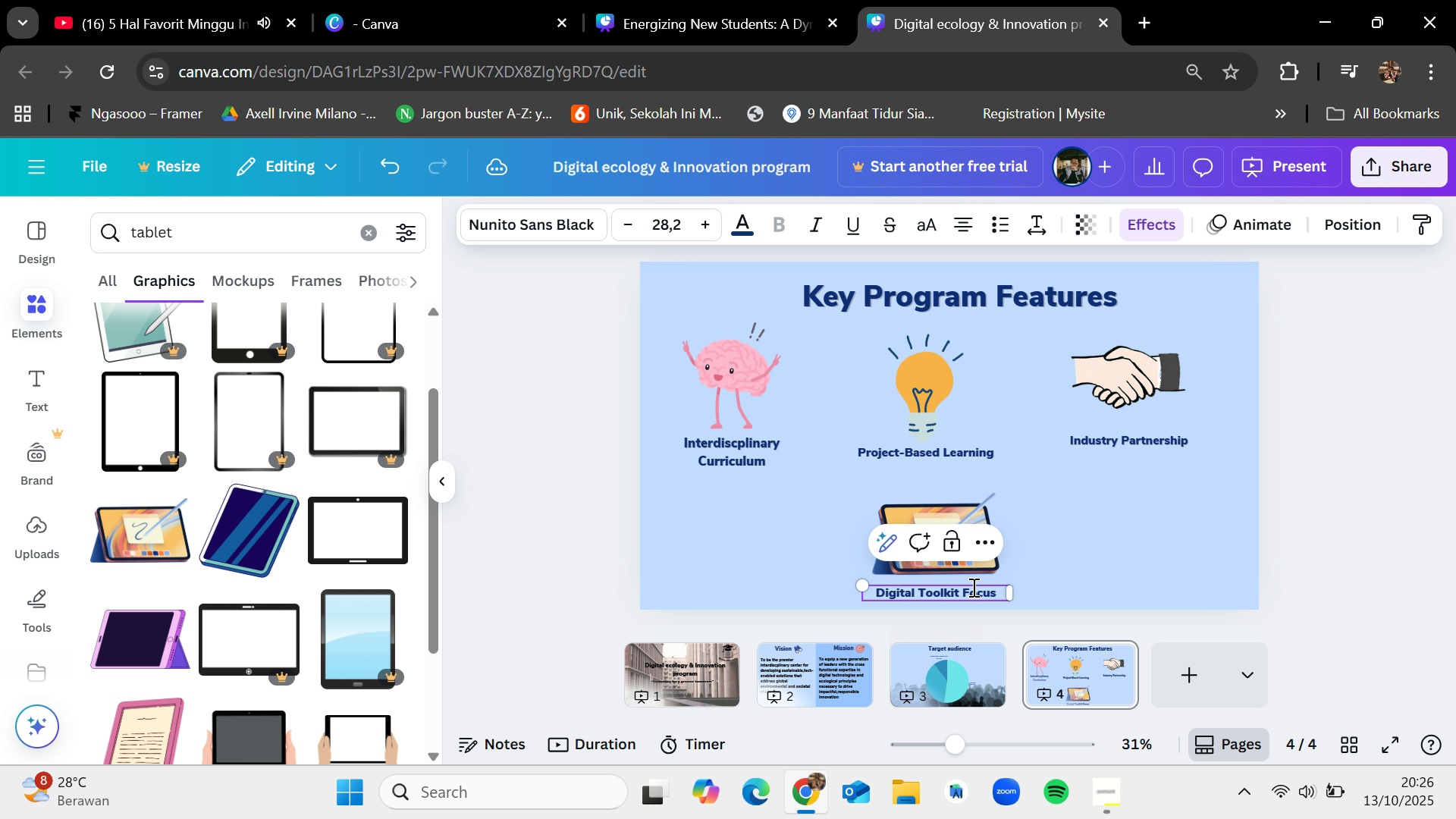 
left_click_drag(start_coordinate=[1018, 588], to_coordinate=[914, 524])
 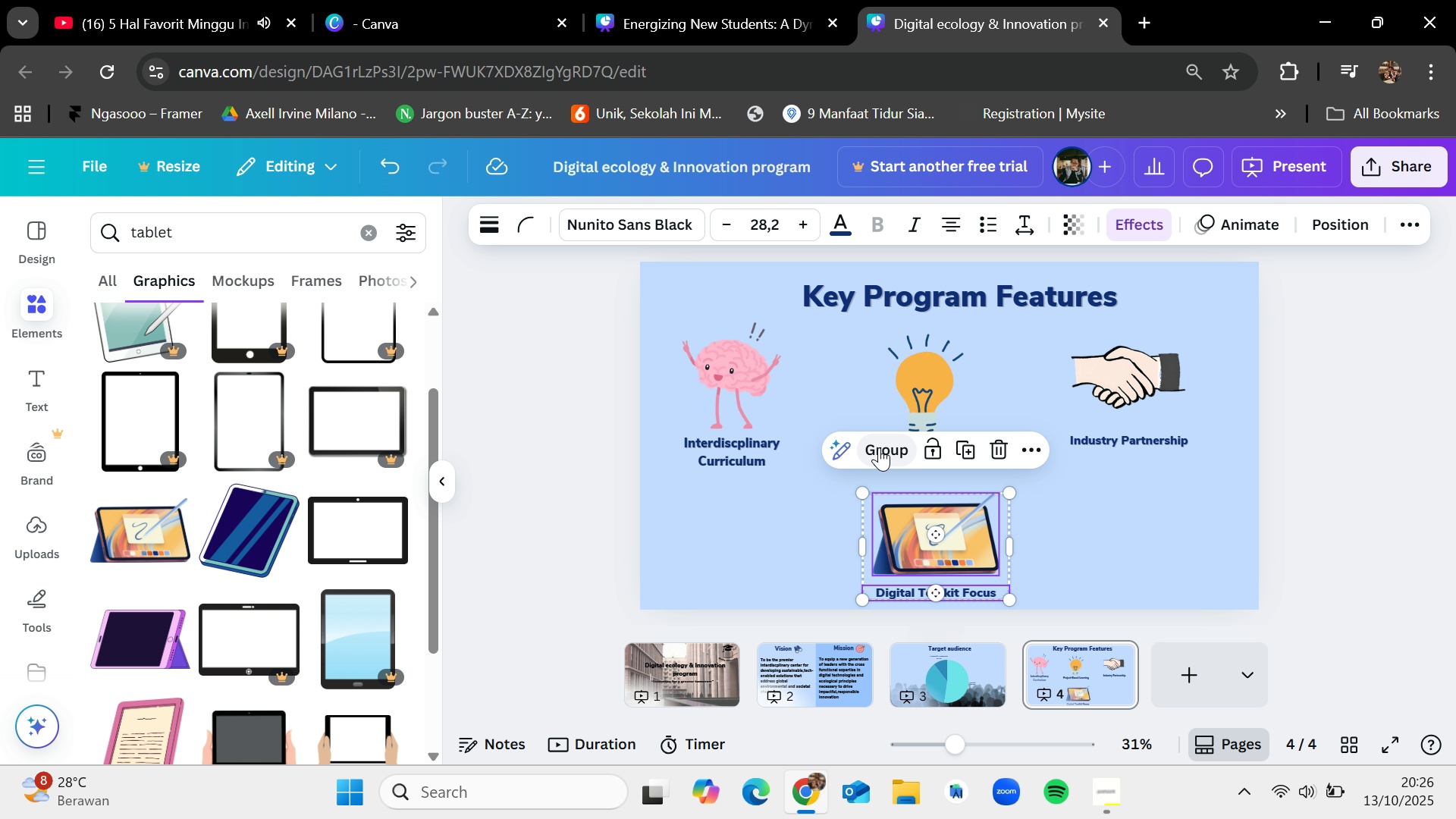 
left_click([880, 447])
 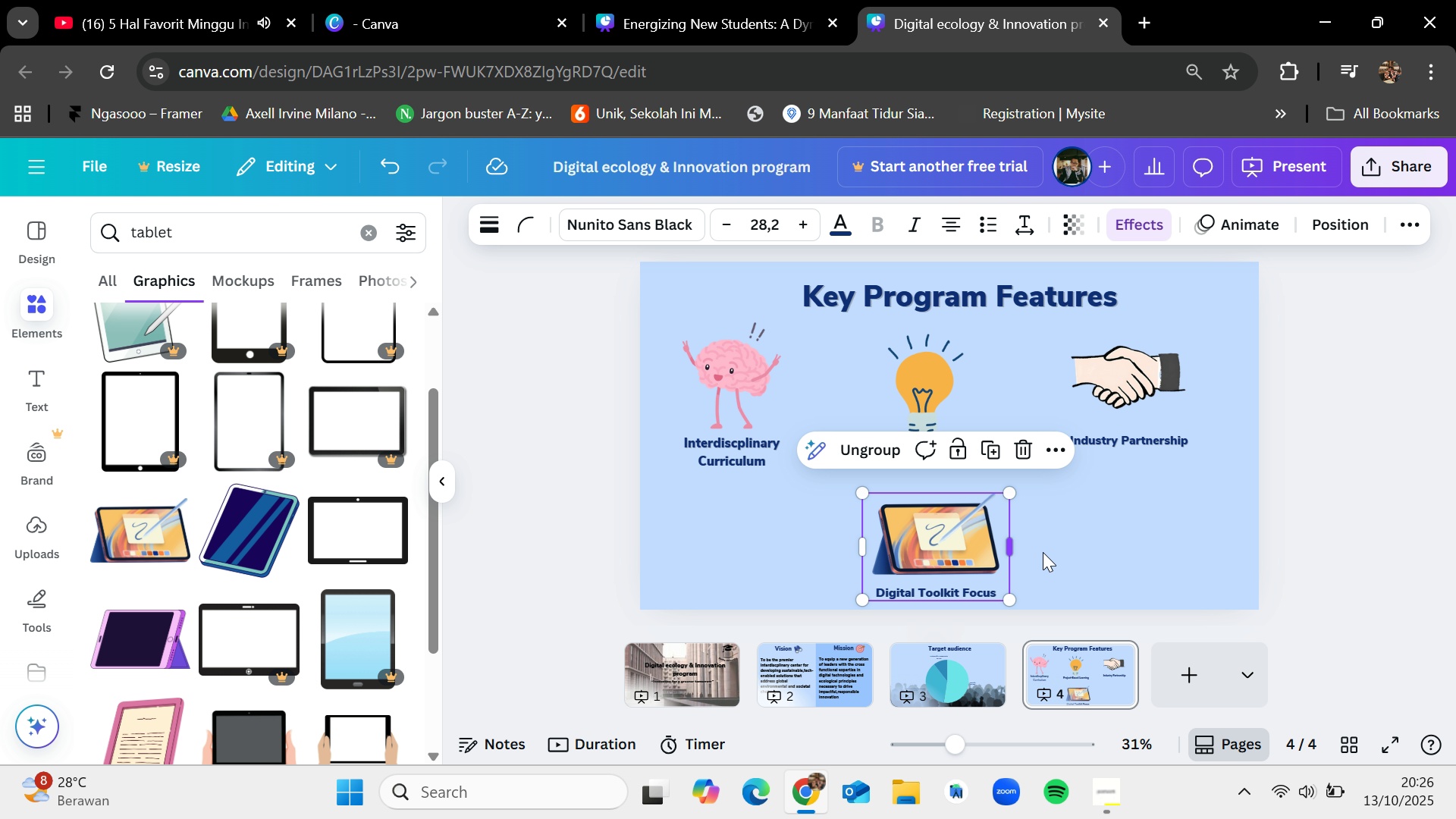 
left_click([1078, 548])
 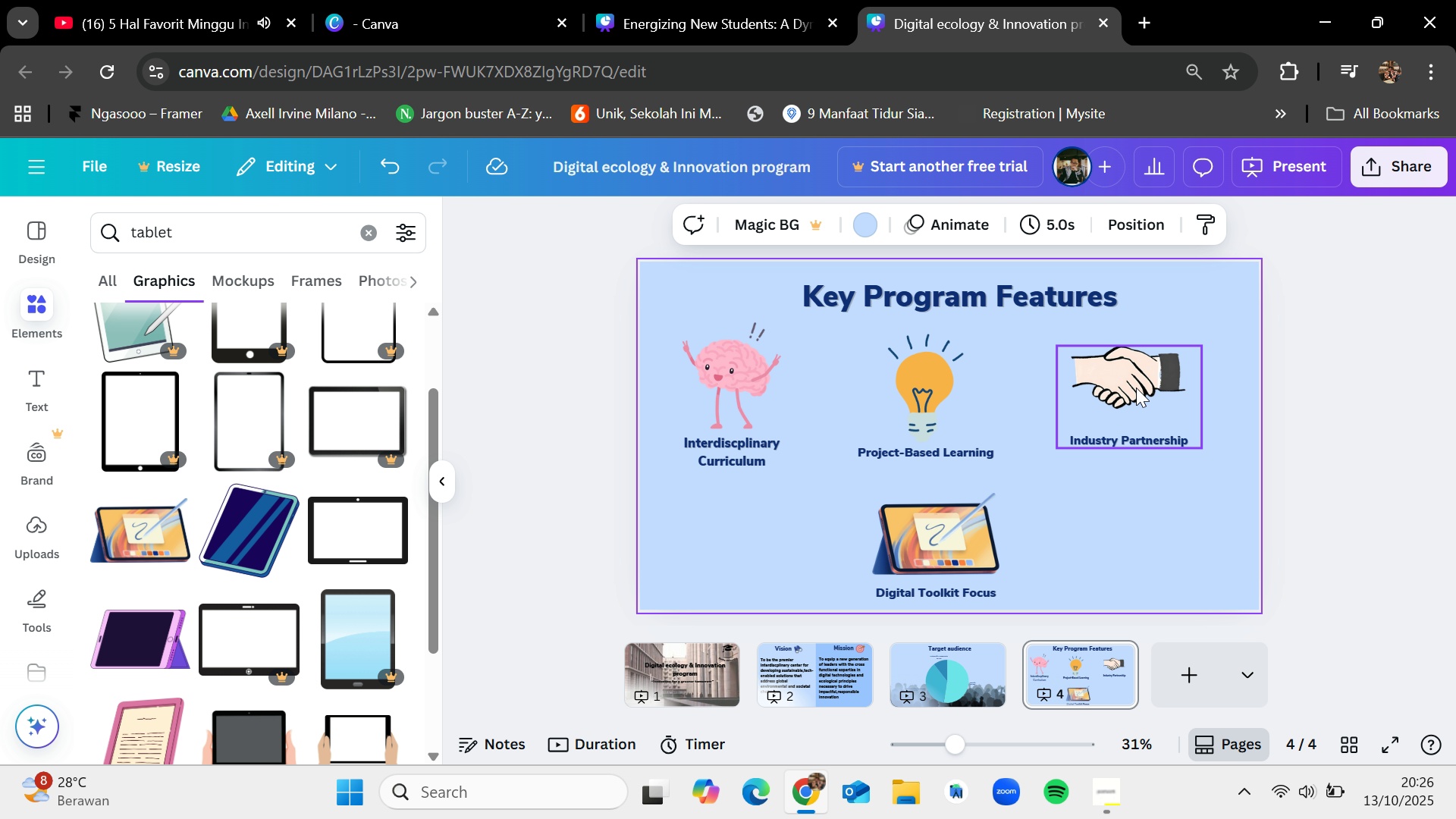 
left_click_drag(start_coordinate=[956, 557], to_coordinate=[861, 554])
 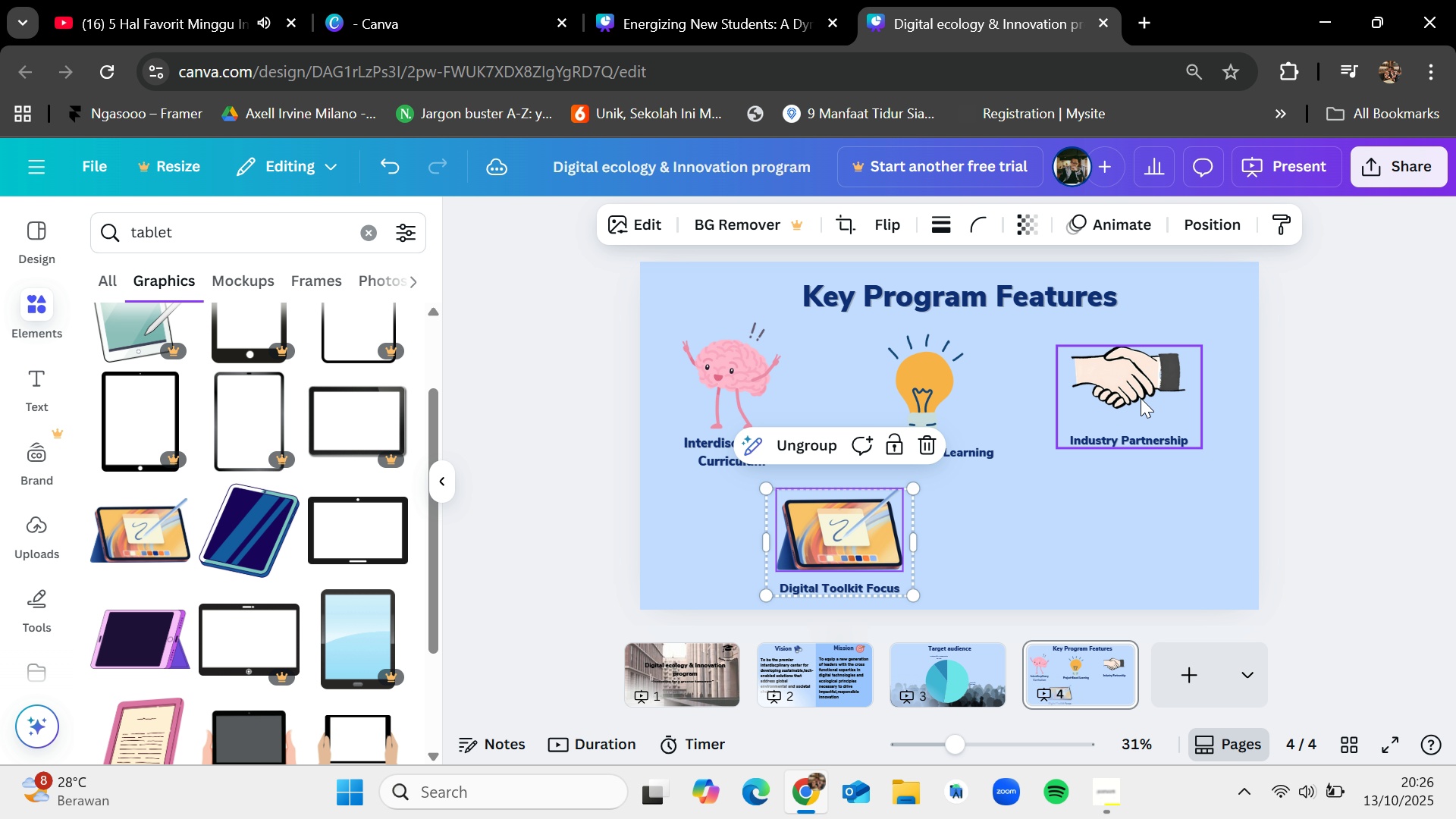 
left_click_drag(start_coordinate=[1141, 397], to_coordinate=[1090, 548])
 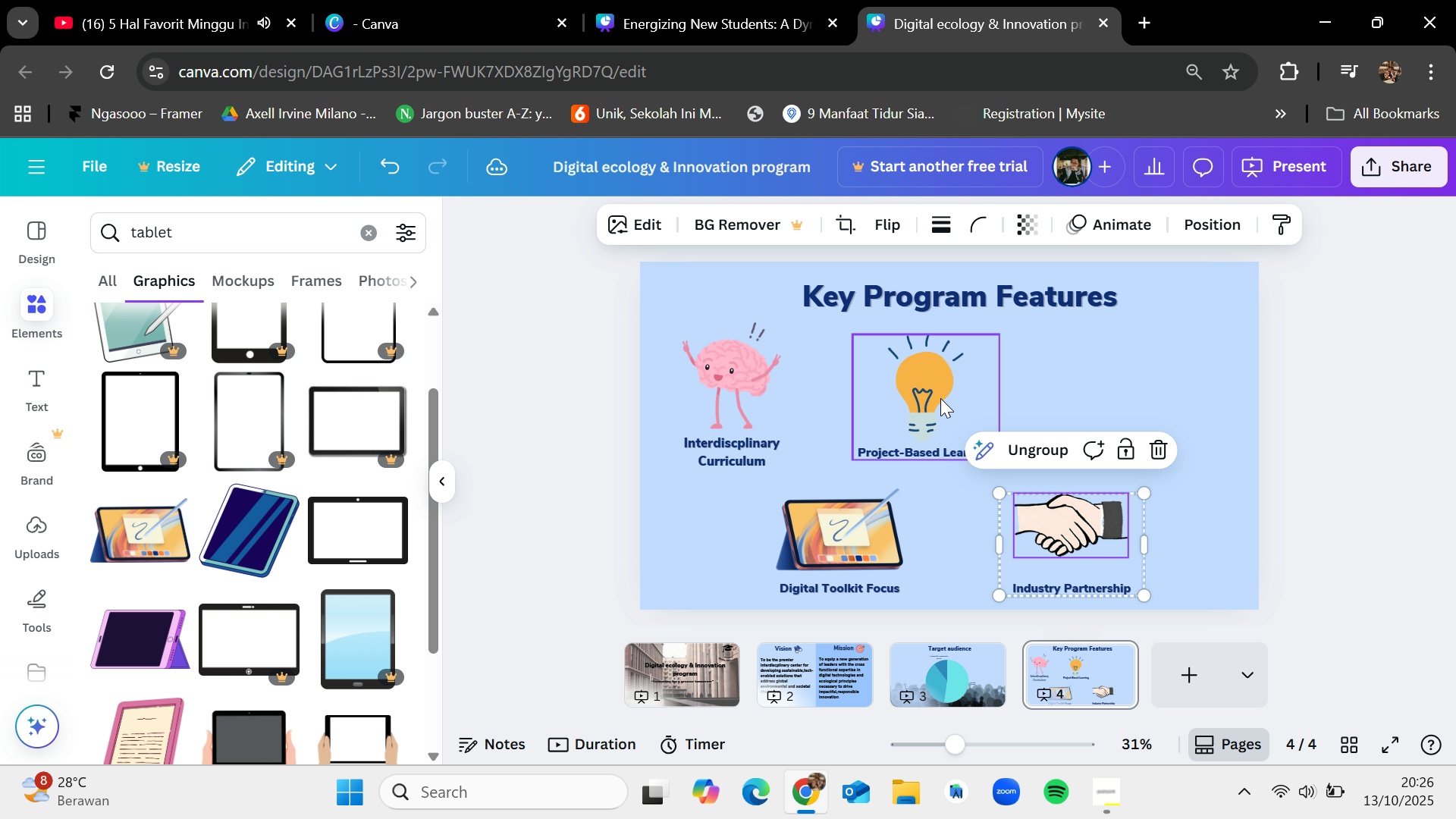 
left_click_drag(start_coordinate=[940, 398], to_coordinate=[1105, 403])
 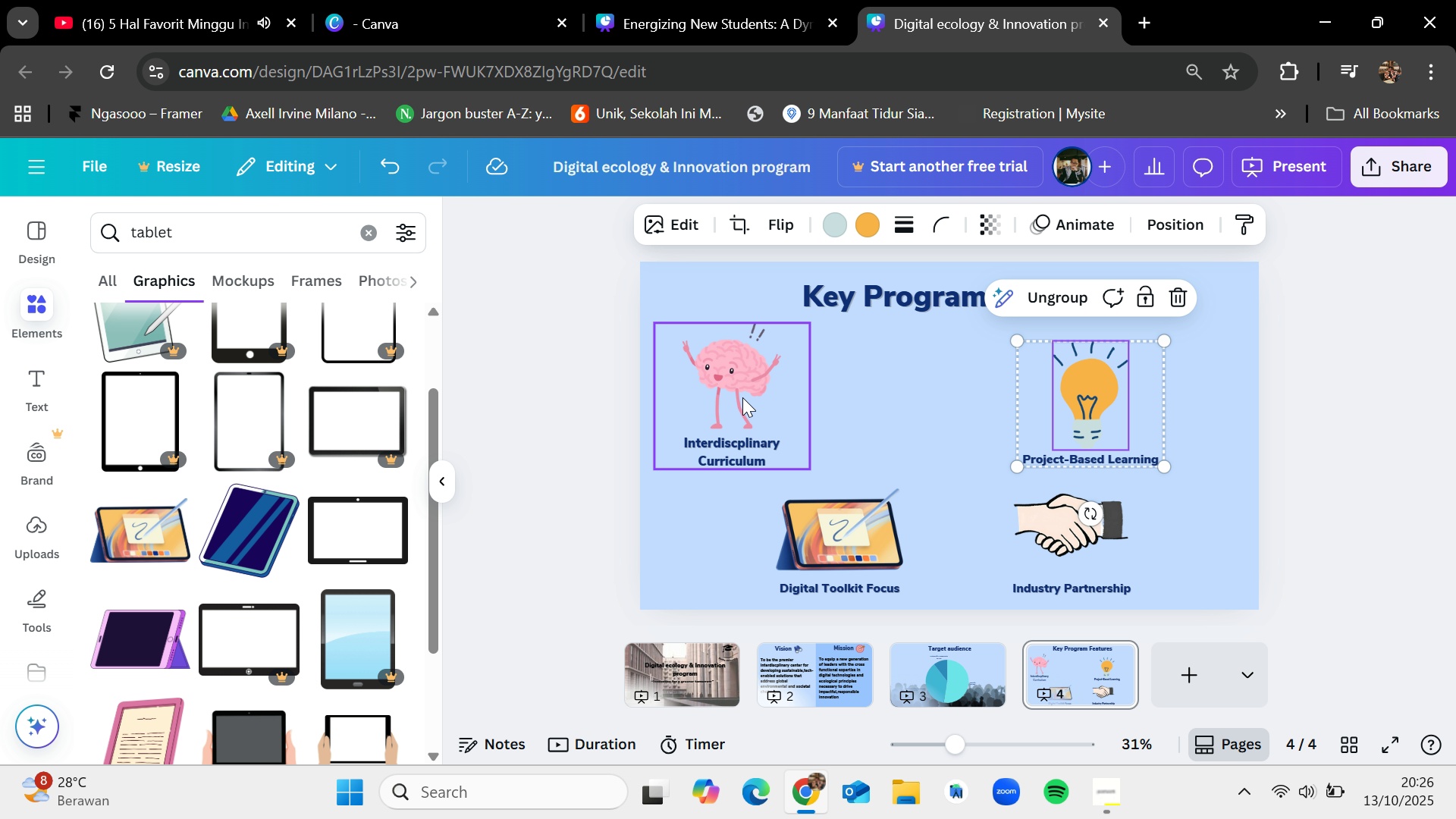 
left_click_drag(start_coordinate=[742, 397], to_coordinate=[861, 403])
 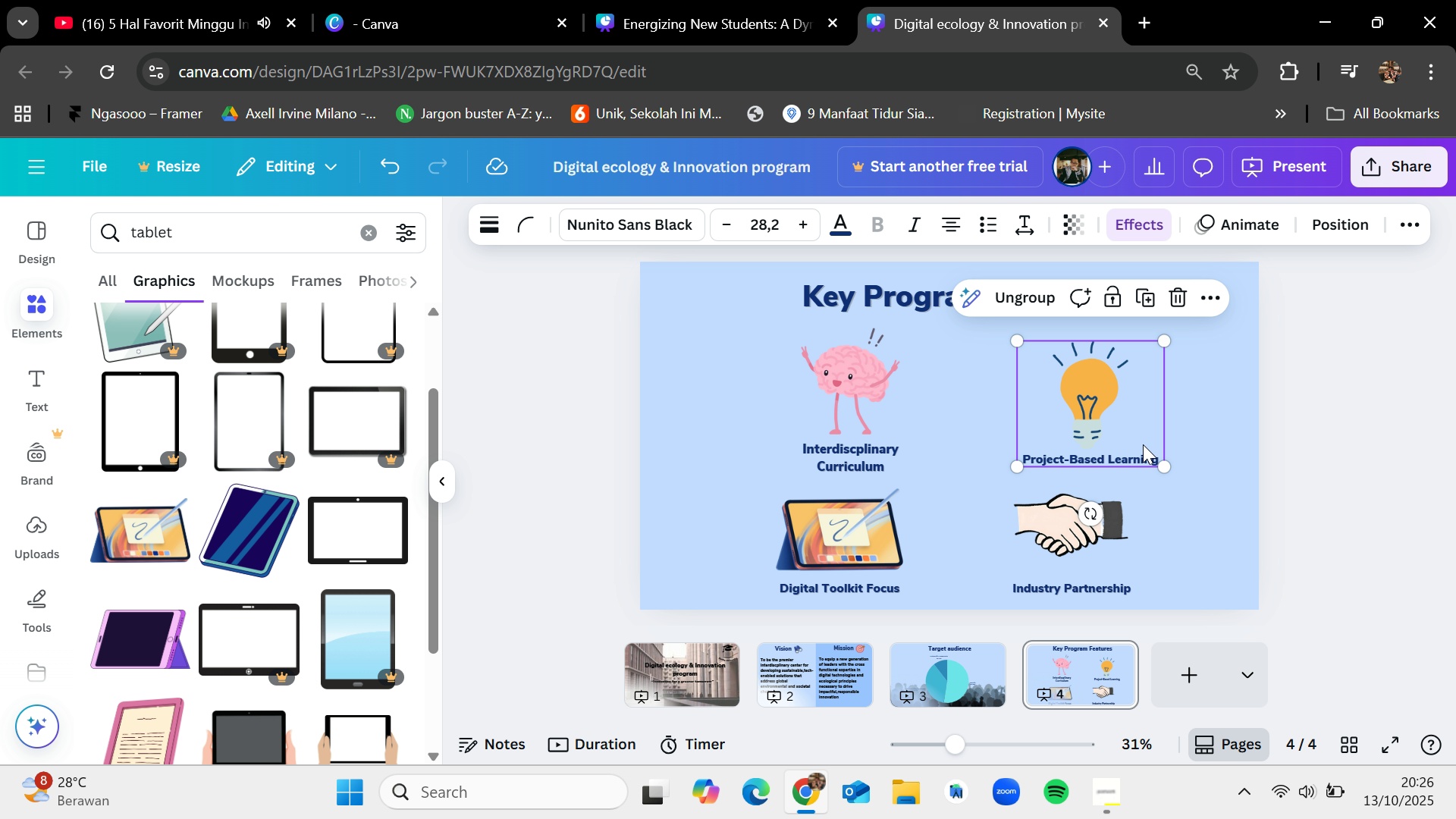 
left_click([1143, 444])
 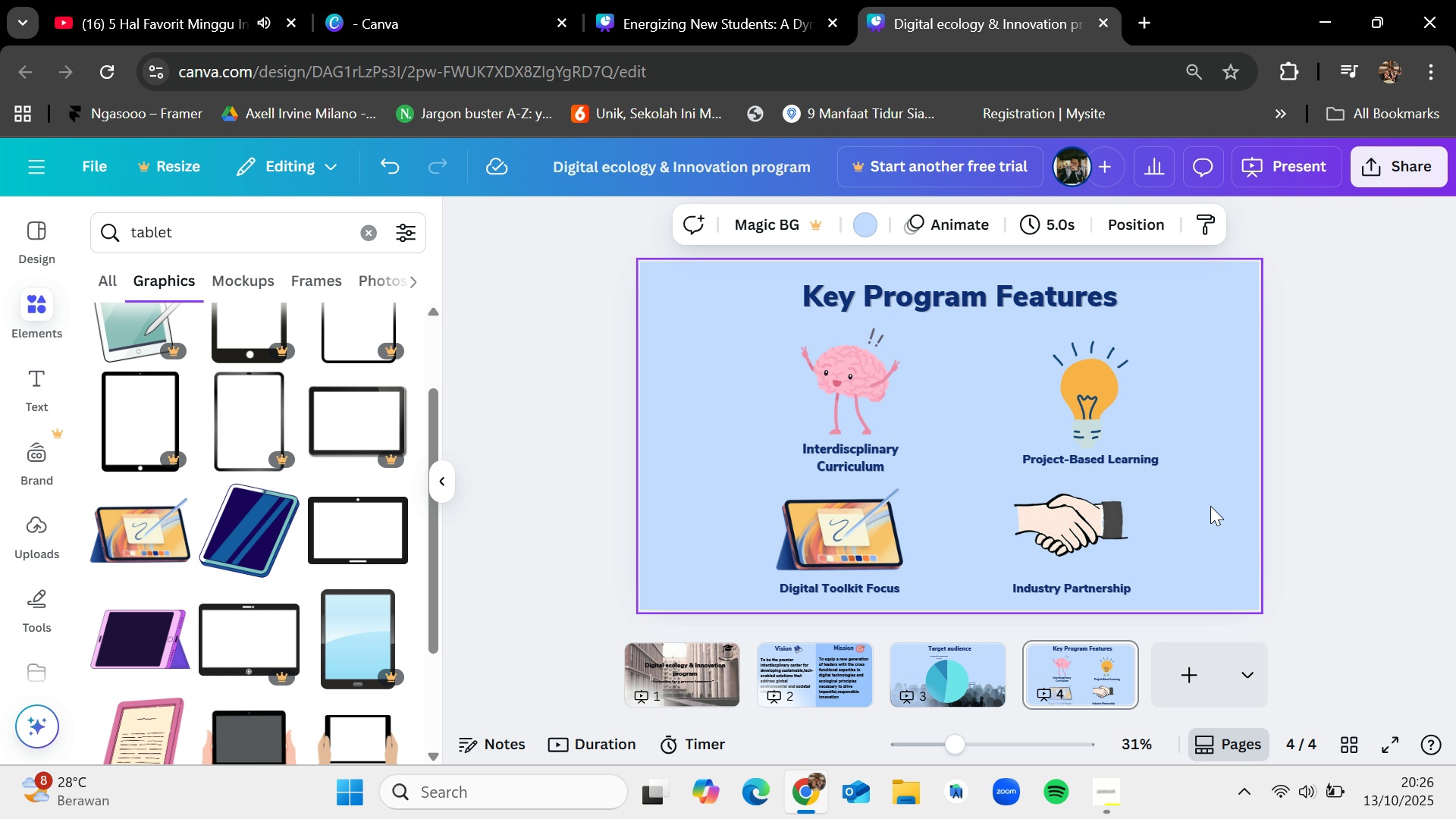 
left_click([1210, 506])
 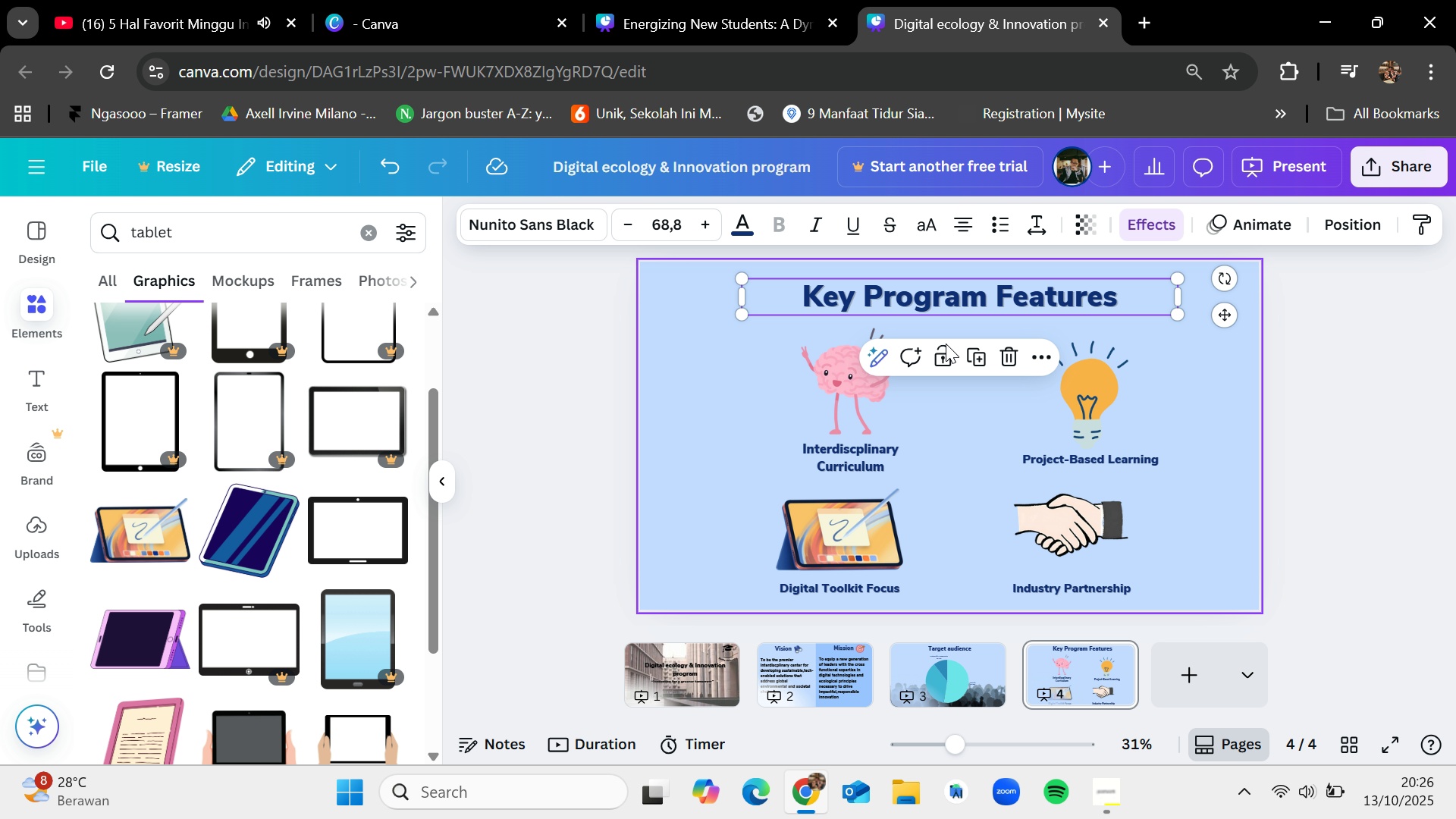 
left_click([859, 547])
 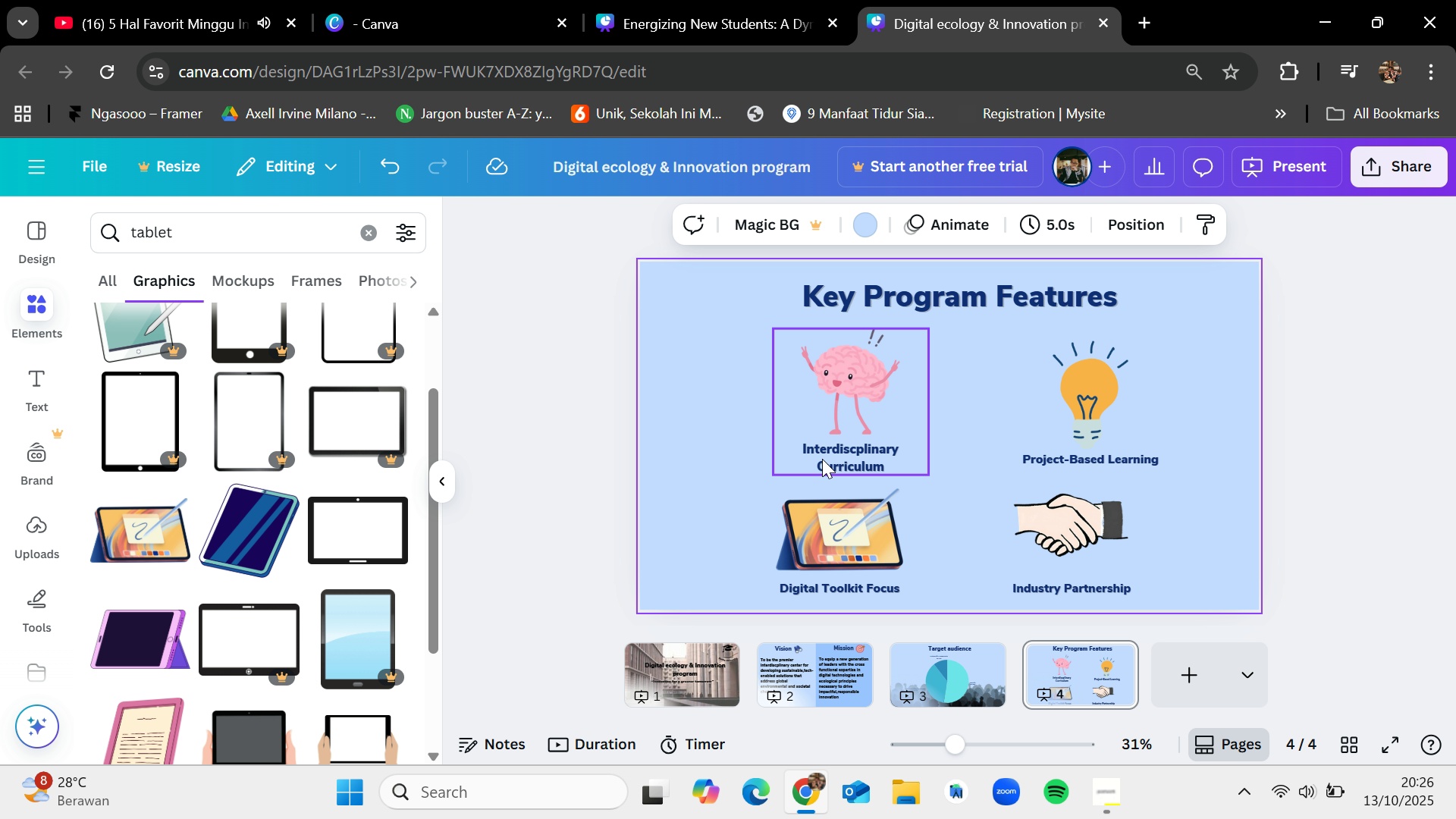 
left_click_drag(start_coordinate=[833, 421], to_coordinate=[827, 420])
 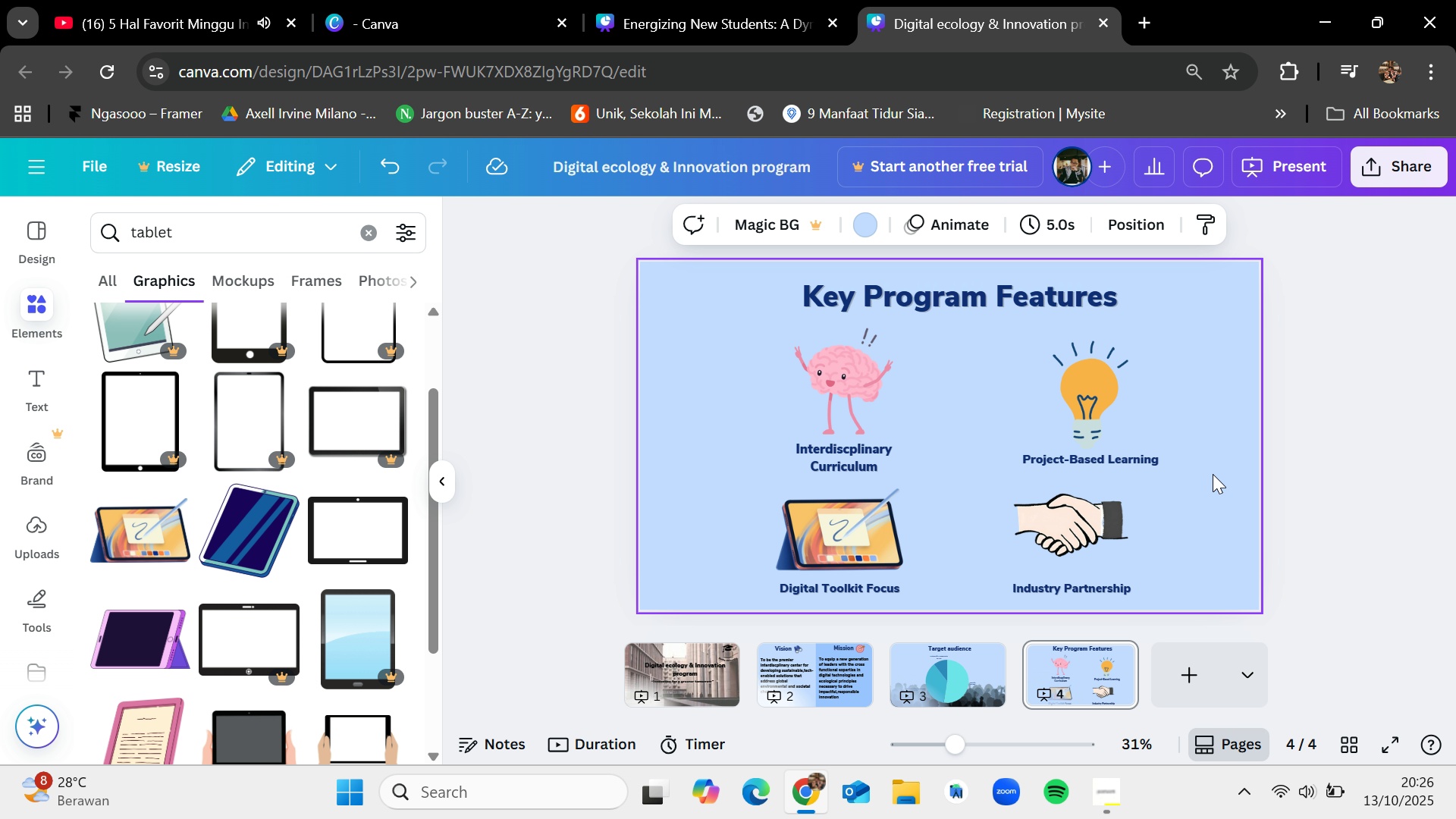 
left_click_drag(start_coordinate=[1086, 529], to_coordinate=[1092, 529])
 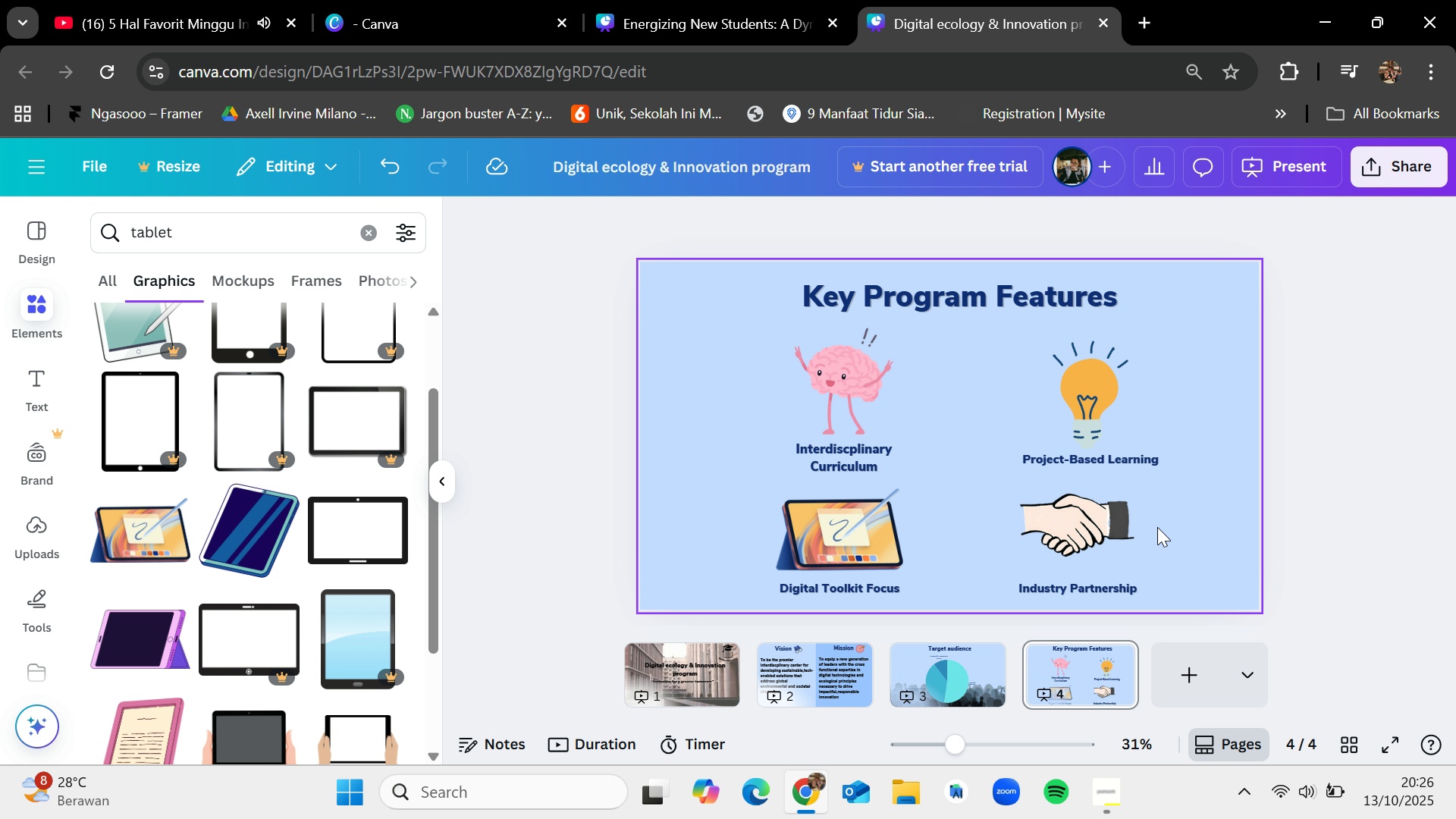 
left_click_drag(start_coordinate=[1114, 526], to_coordinate=[1120, 526])
 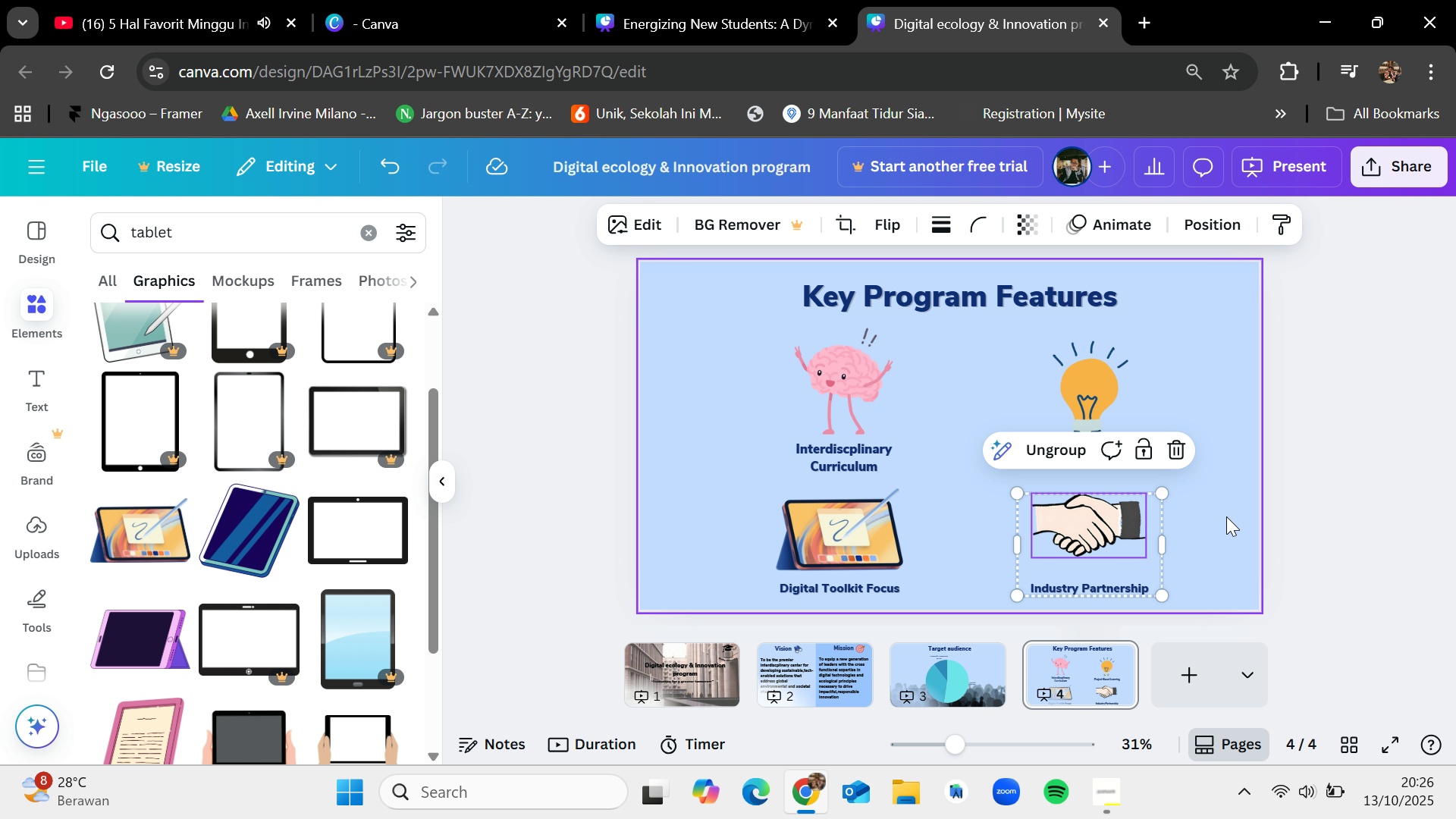 
left_click([1226, 516])
 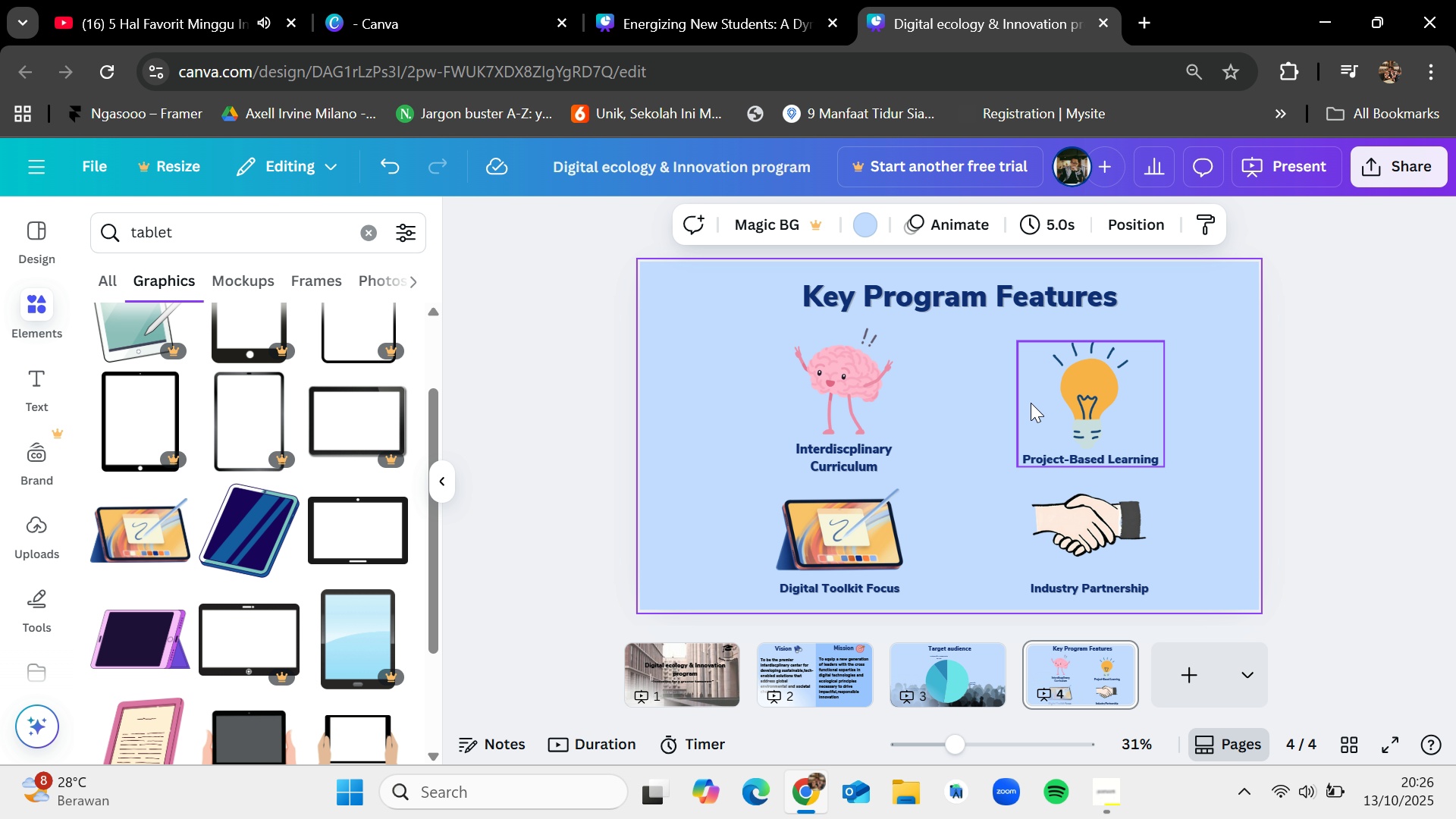 
left_click_drag(start_coordinate=[999, 353], to_coordinate=[1127, 579])
 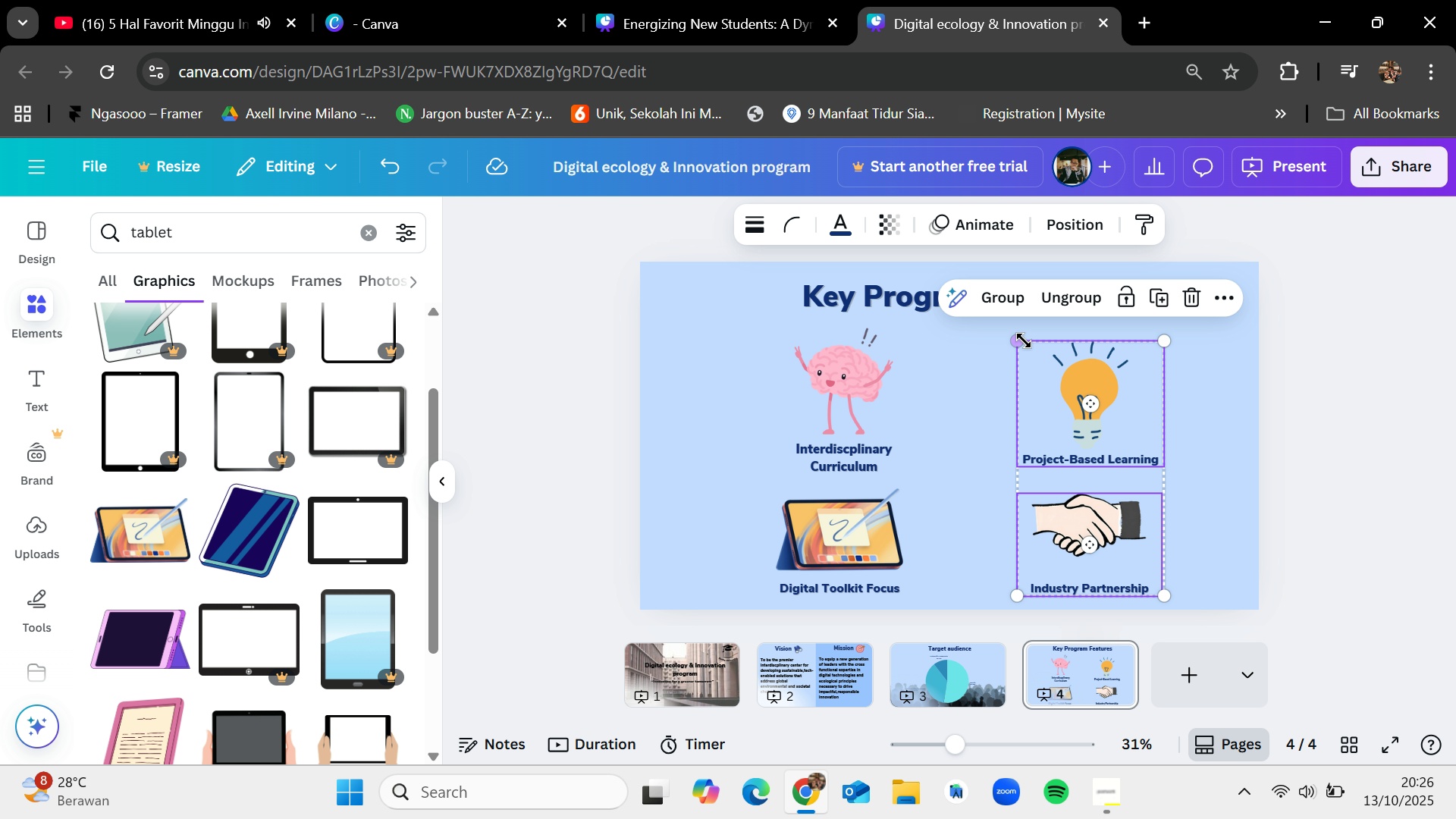 
left_click_drag(start_coordinate=[1023, 338], to_coordinate=[1009, 332])
 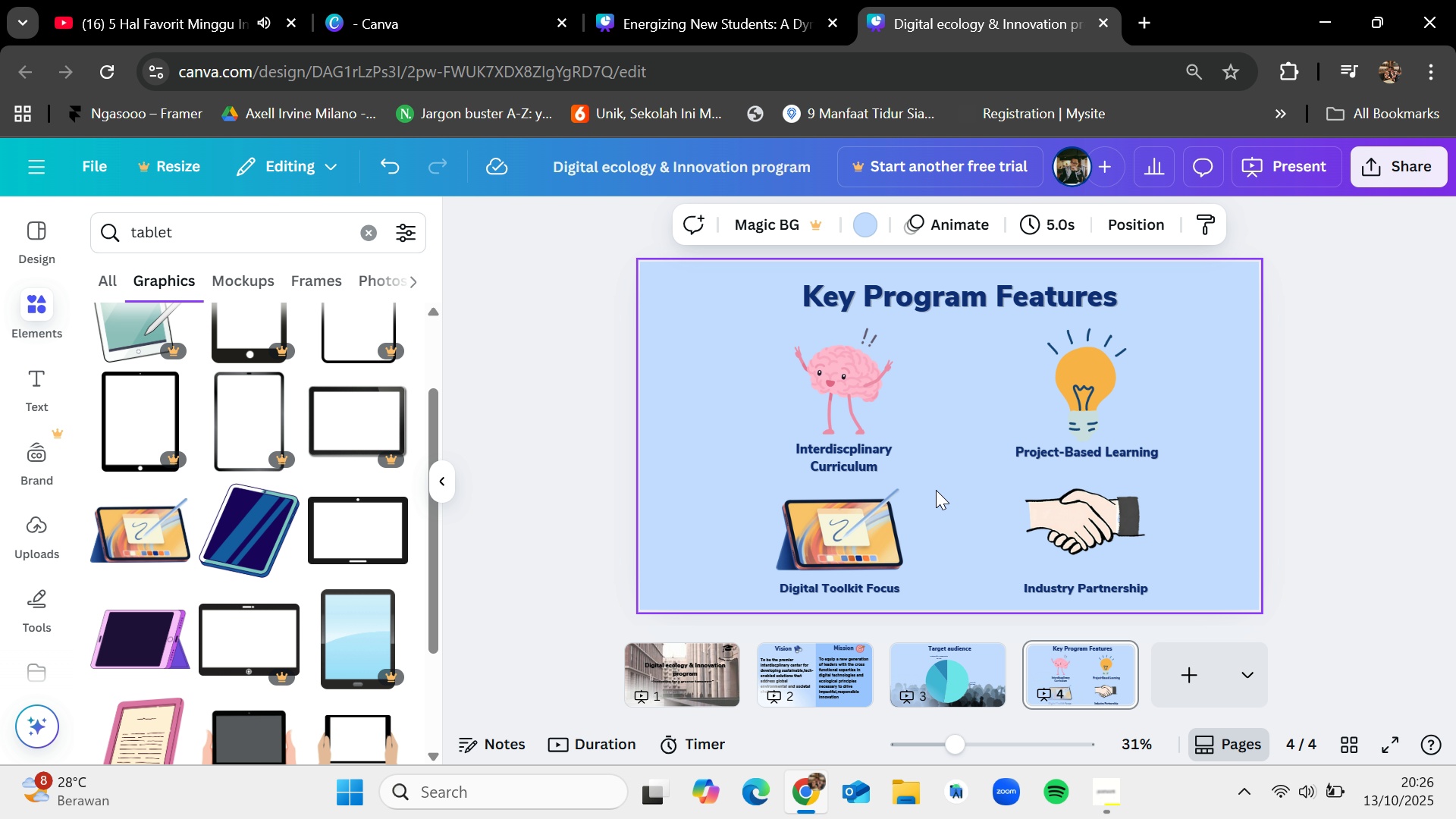 
left_click([936, 490])
 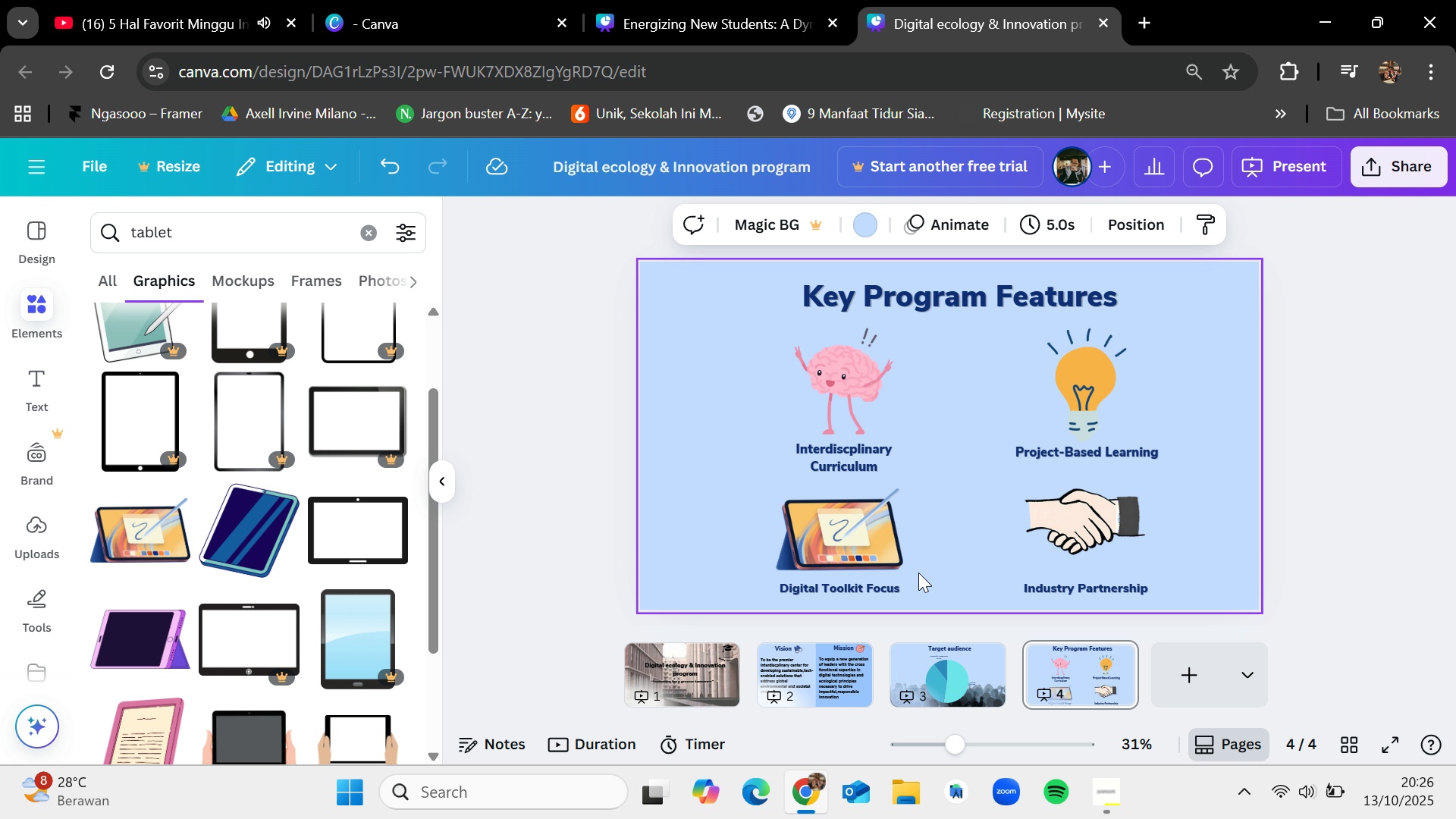 
left_click_drag(start_coordinate=[918, 574], to_coordinate=[840, 388])
 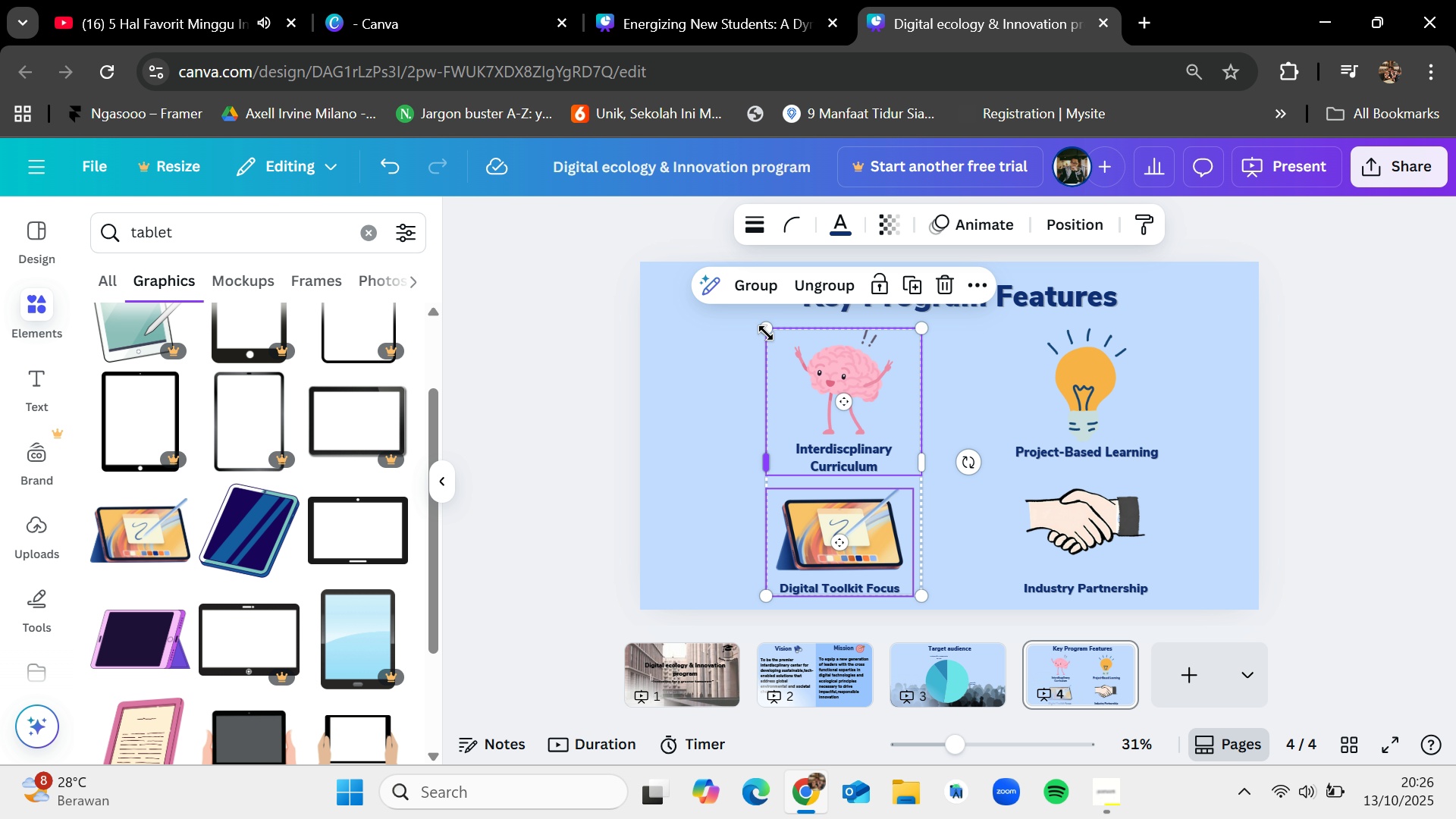 
left_click_drag(start_coordinate=[765, 328], to_coordinate=[758, 322])
 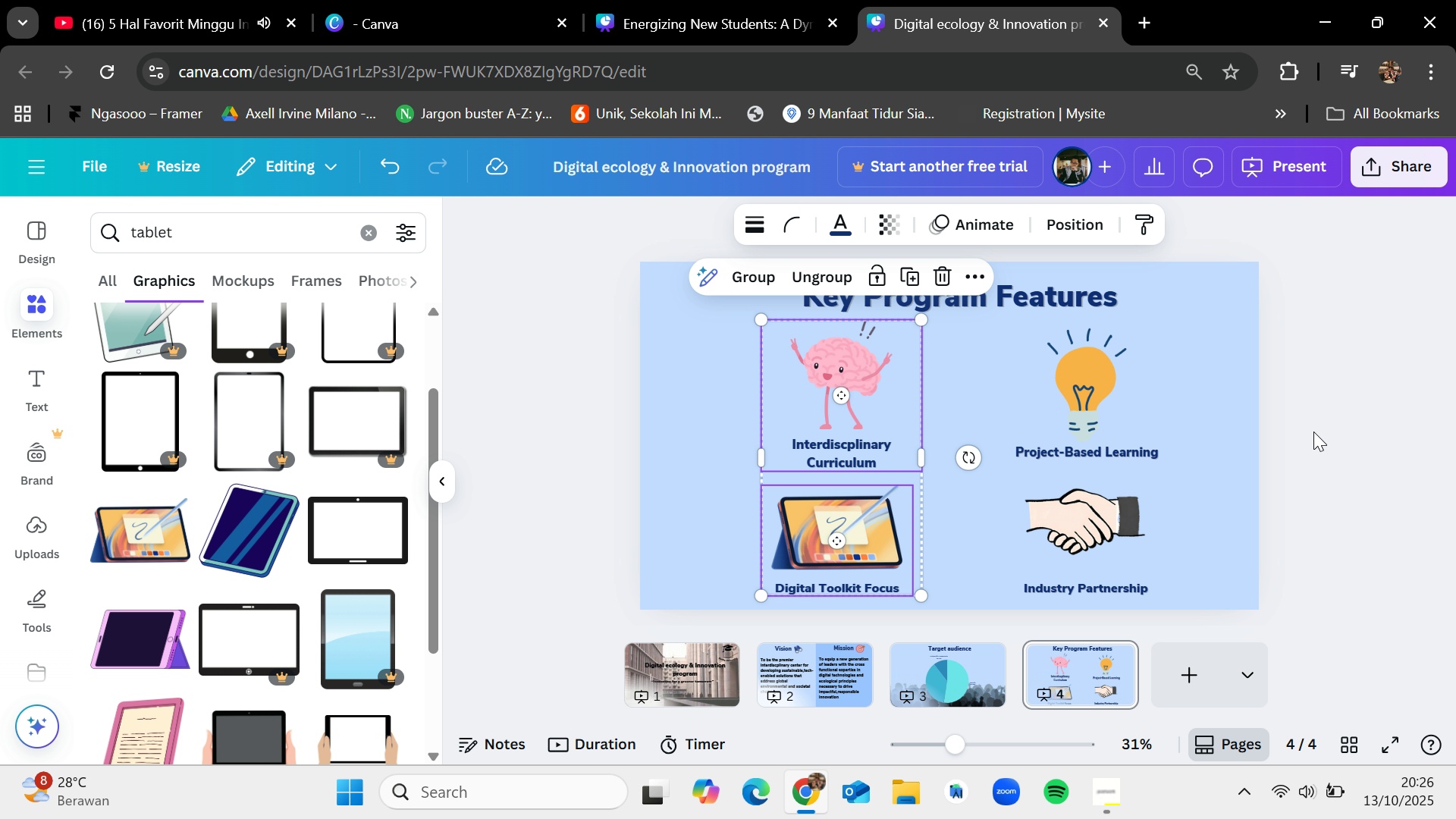 
left_click([1365, 428])
 